 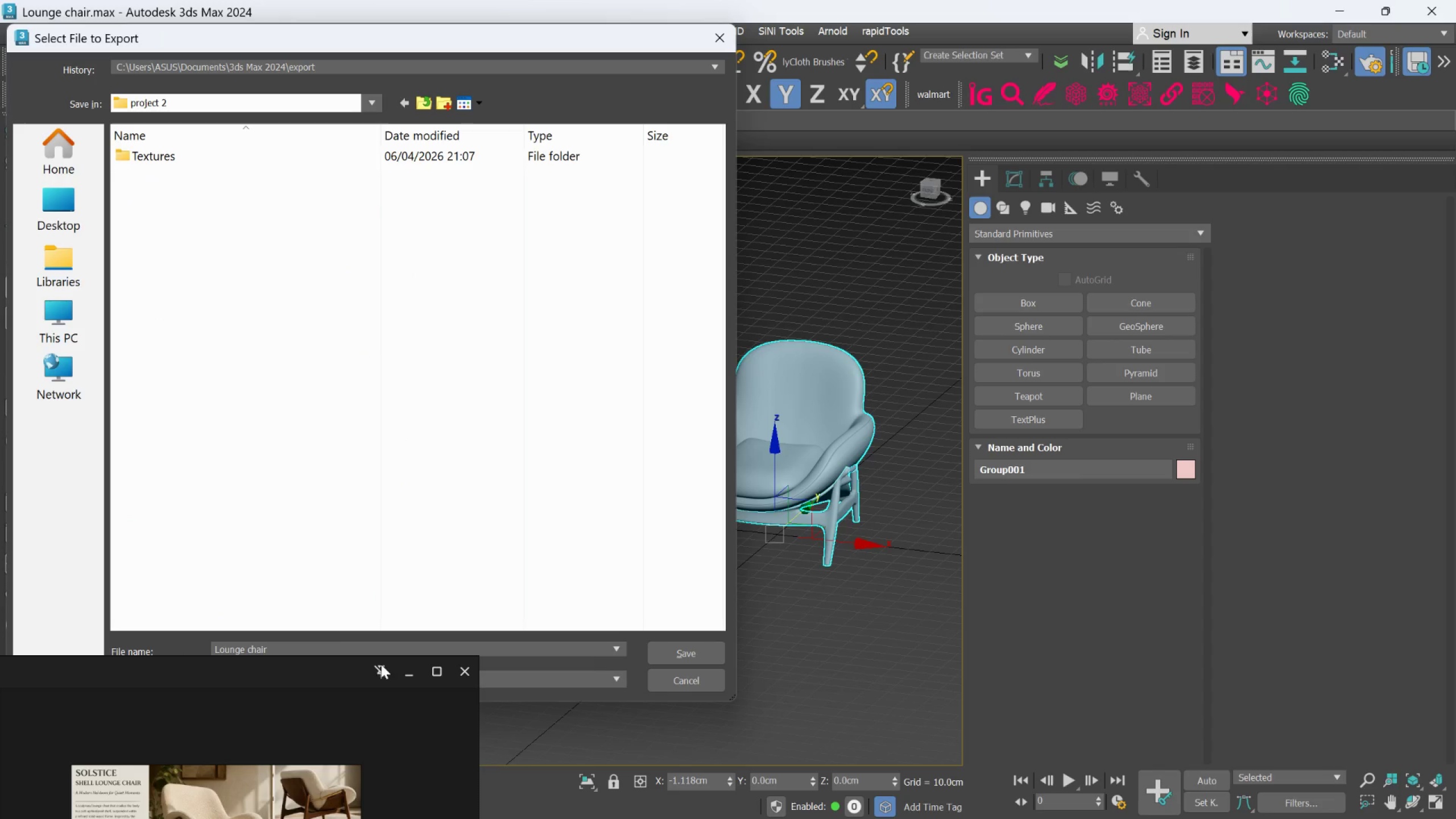 
left_click_drag(start_coordinate=[294, 683], to_coordinate=[250, 786])
 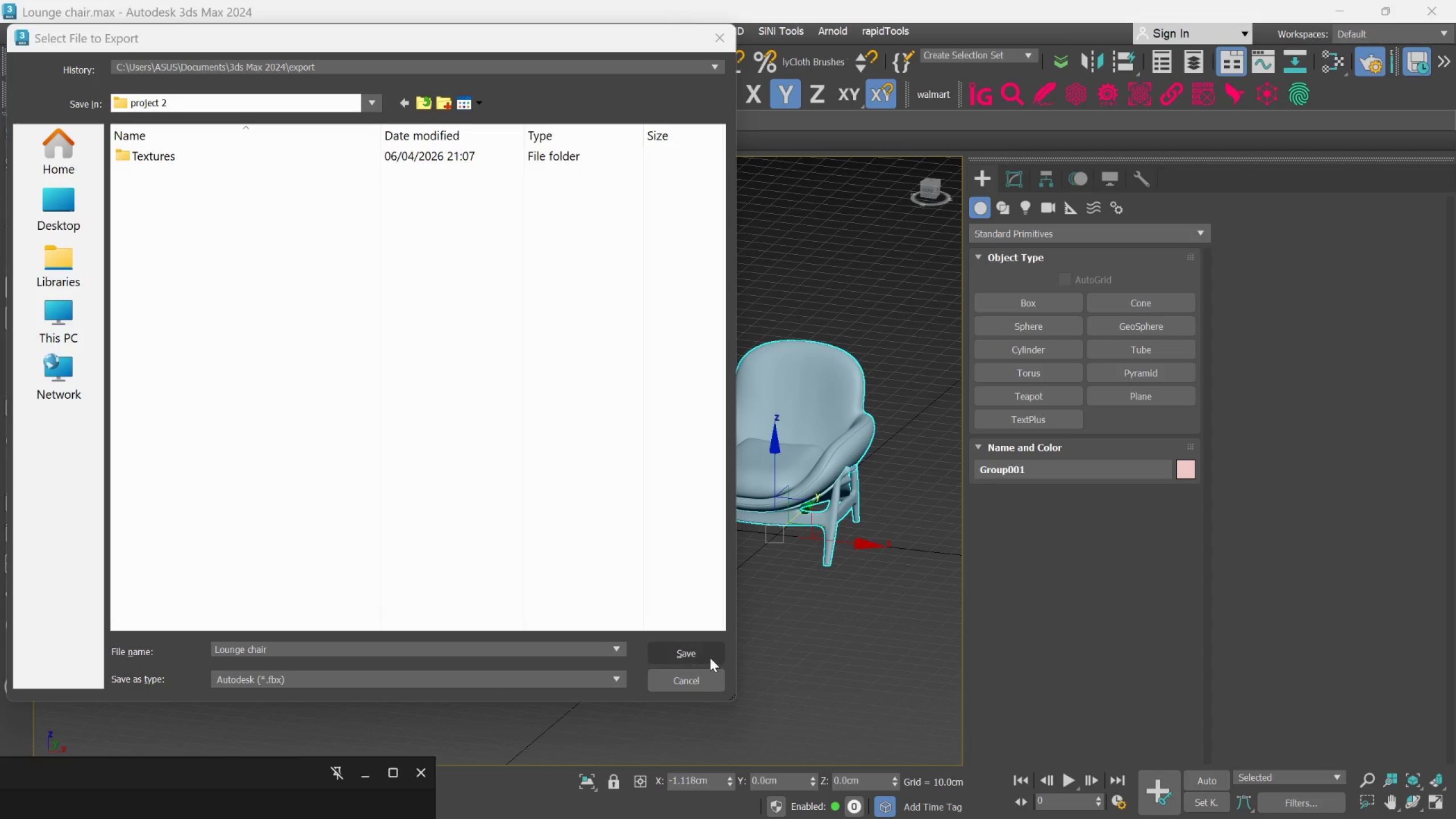 
left_click([709, 655])
 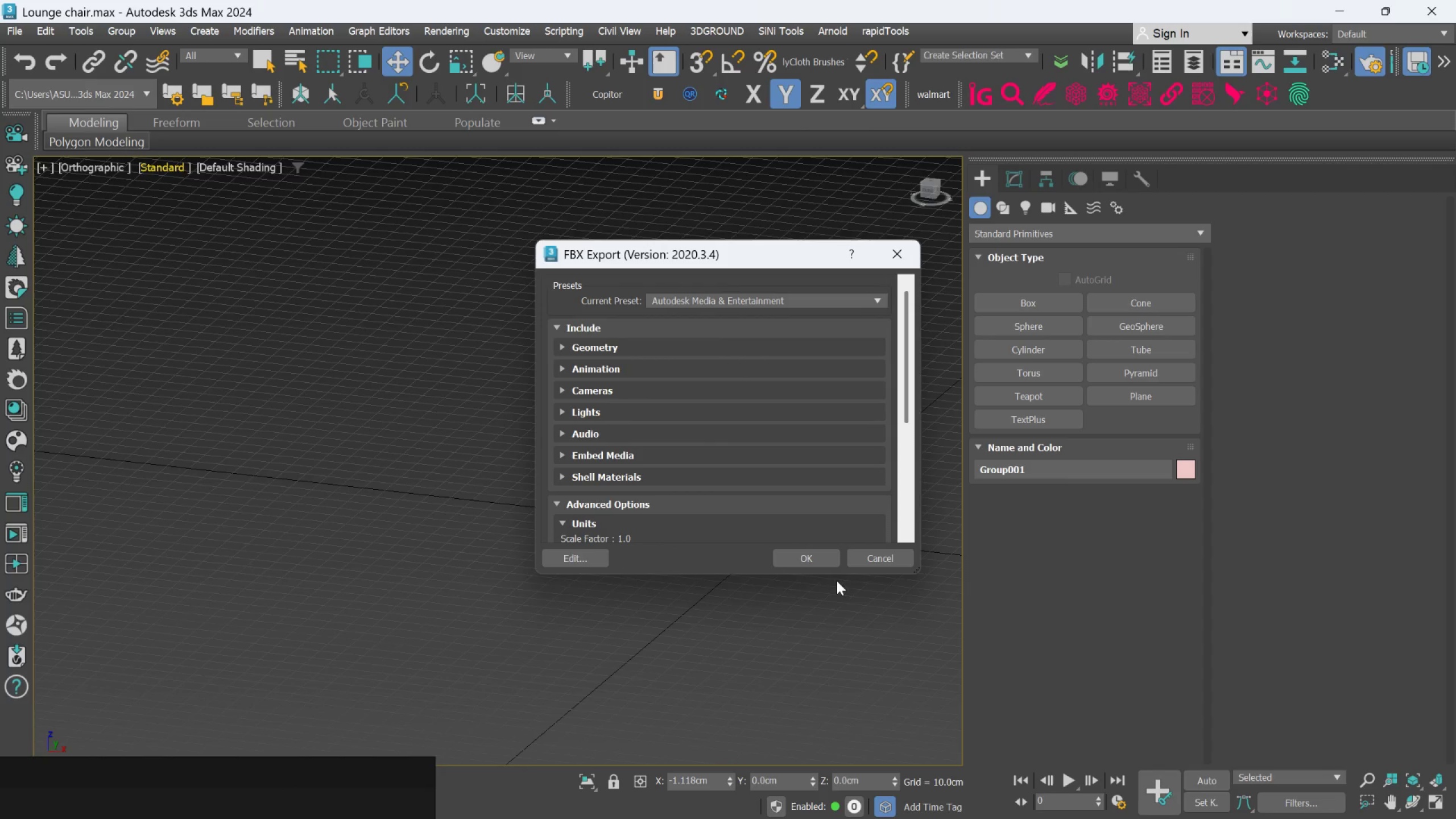 
left_click([814, 551])
 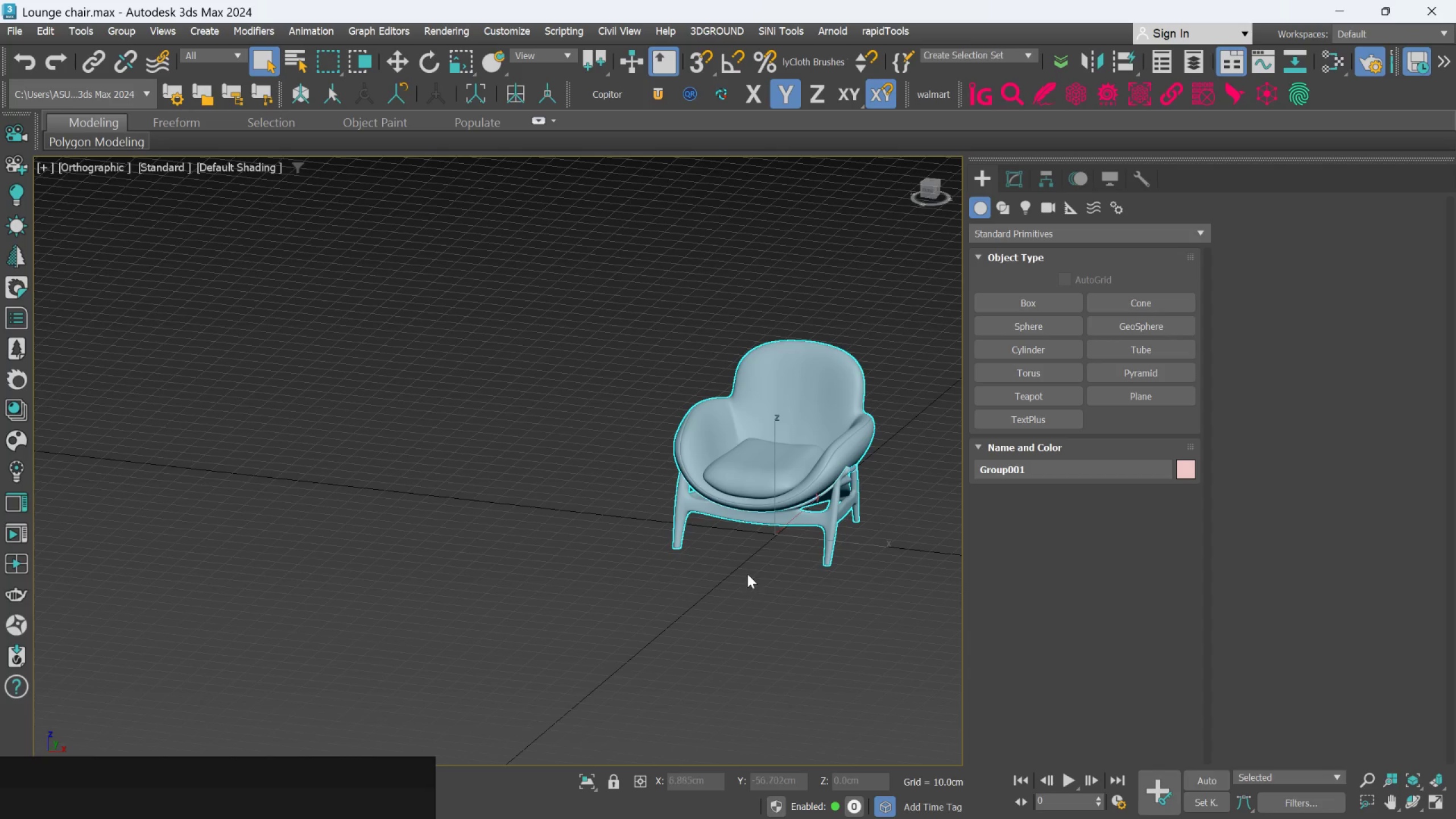 
wait(6.88)
 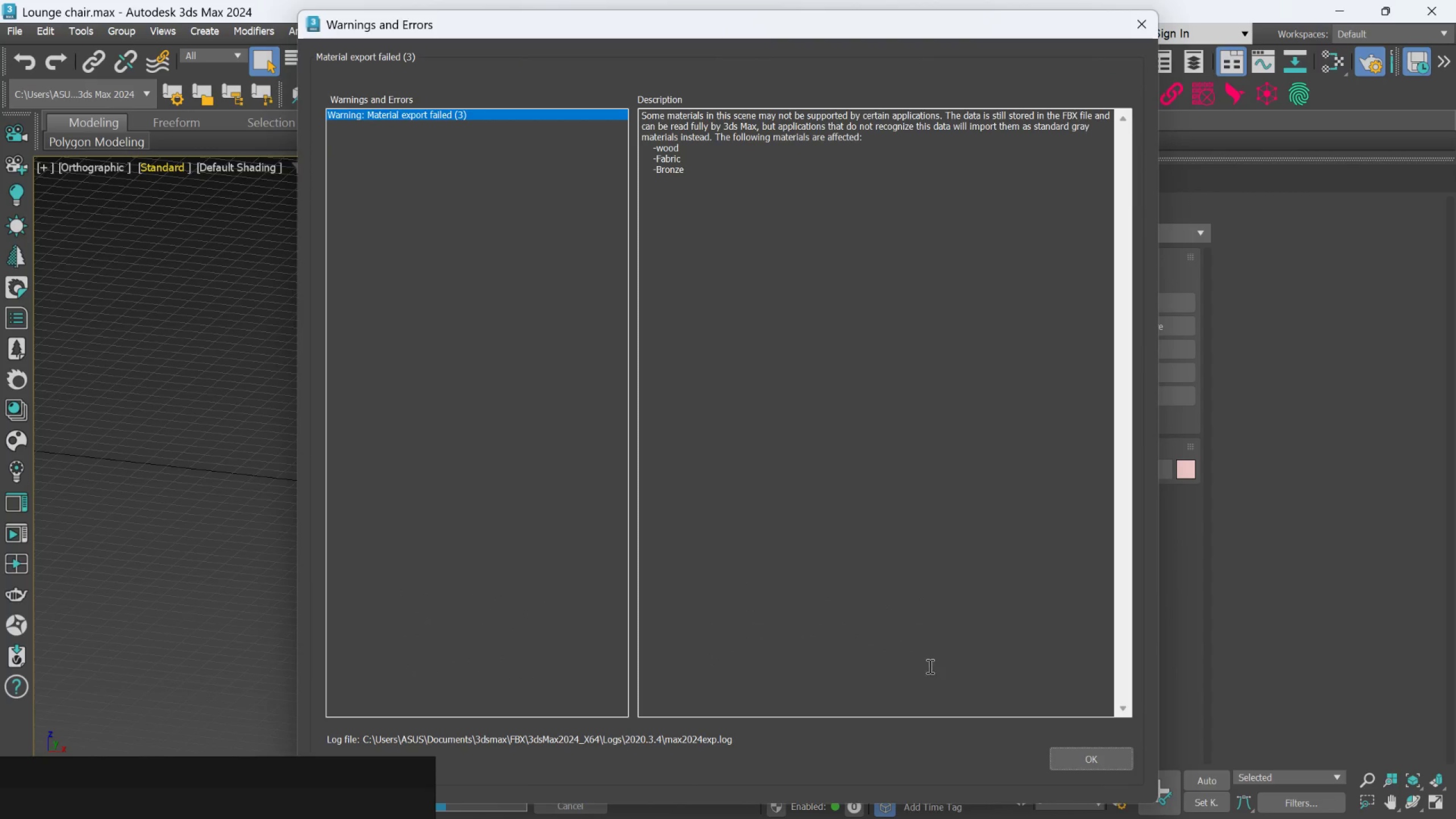 
left_click([1350, 12])
 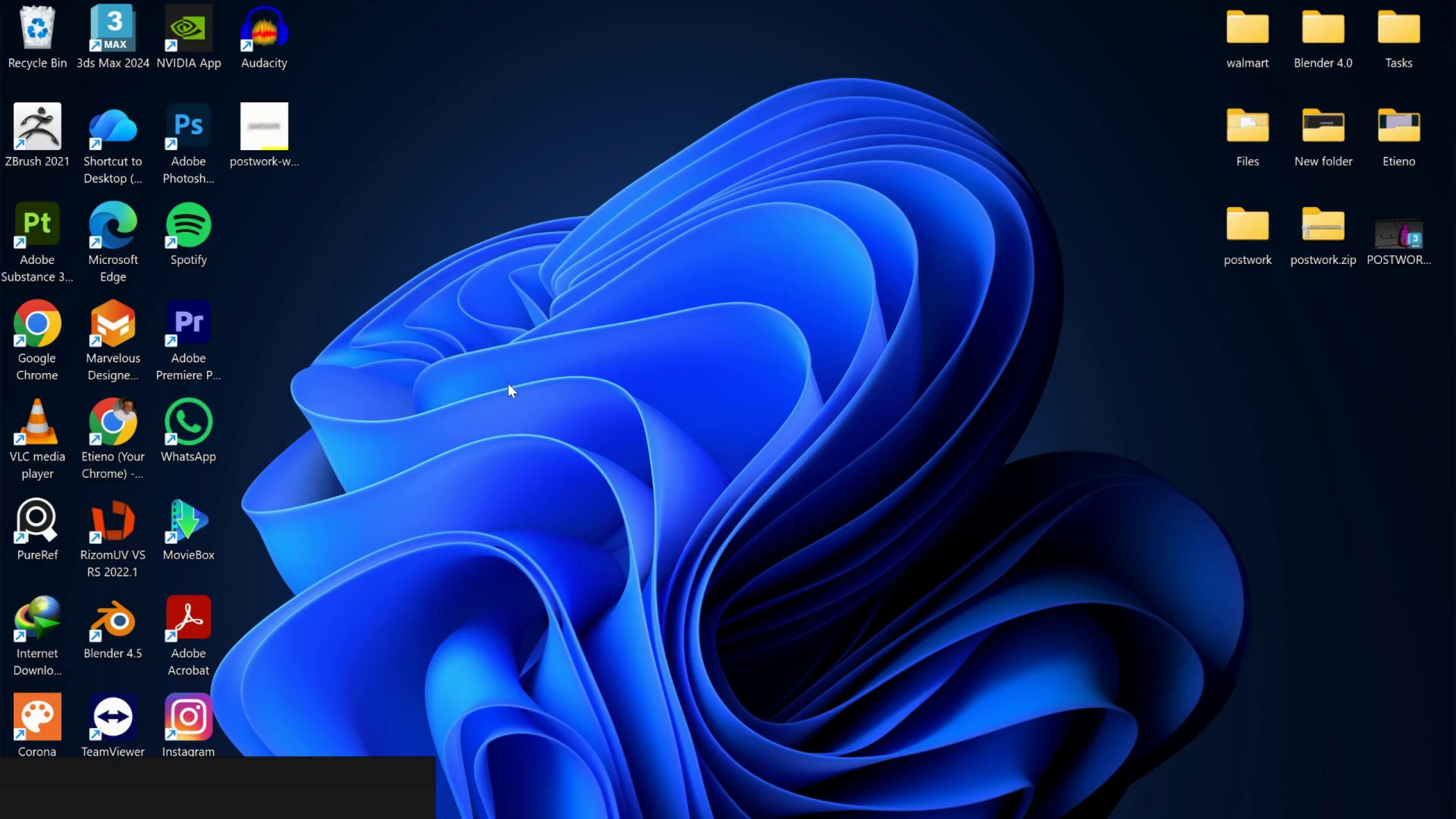 
wait(5.92)
 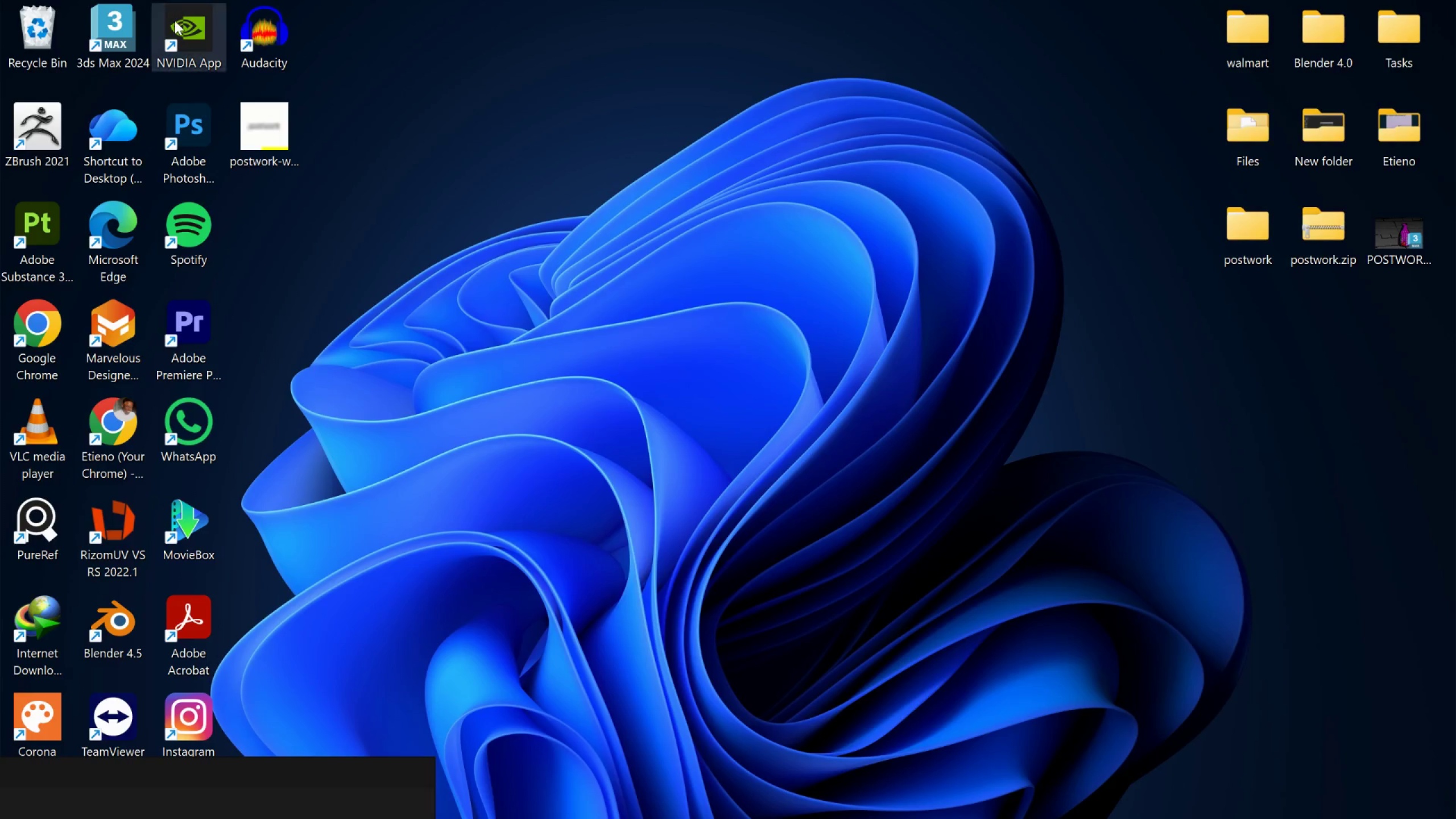 
double_click([46, 250])
 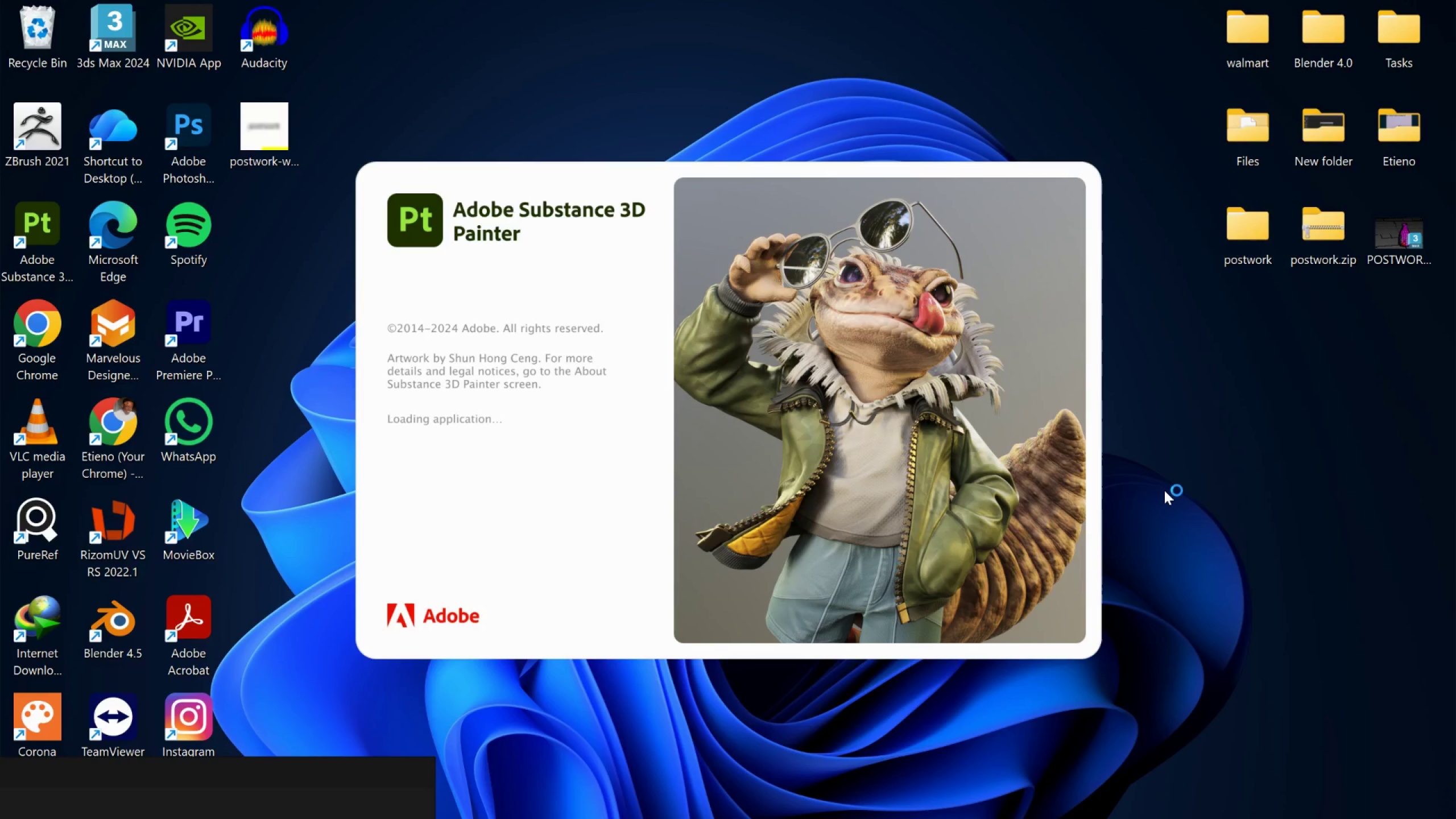 
wait(8.78)
 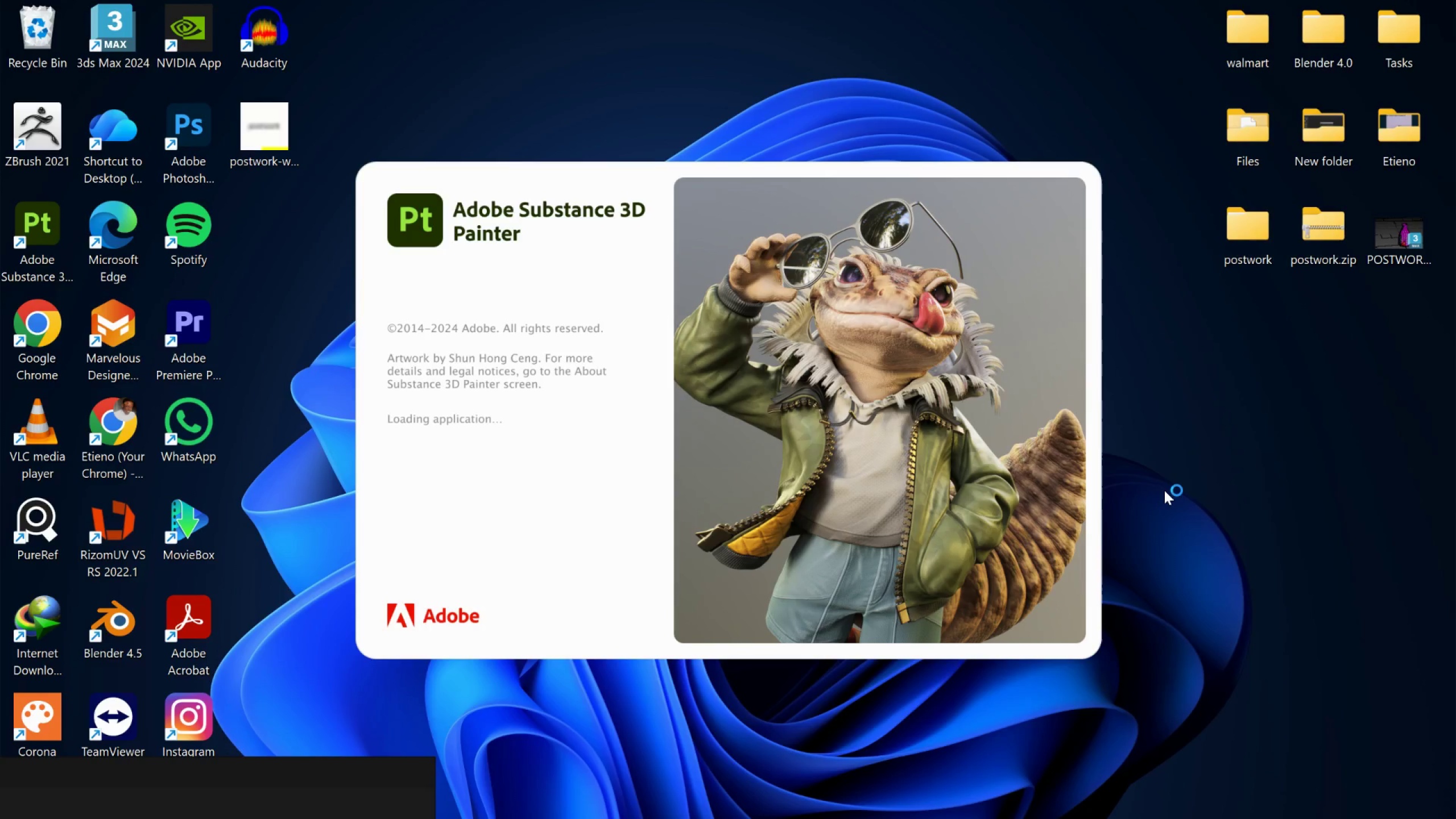 
left_click_drag(start_coordinate=[156, 774], to_coordinate=[206, 398])
 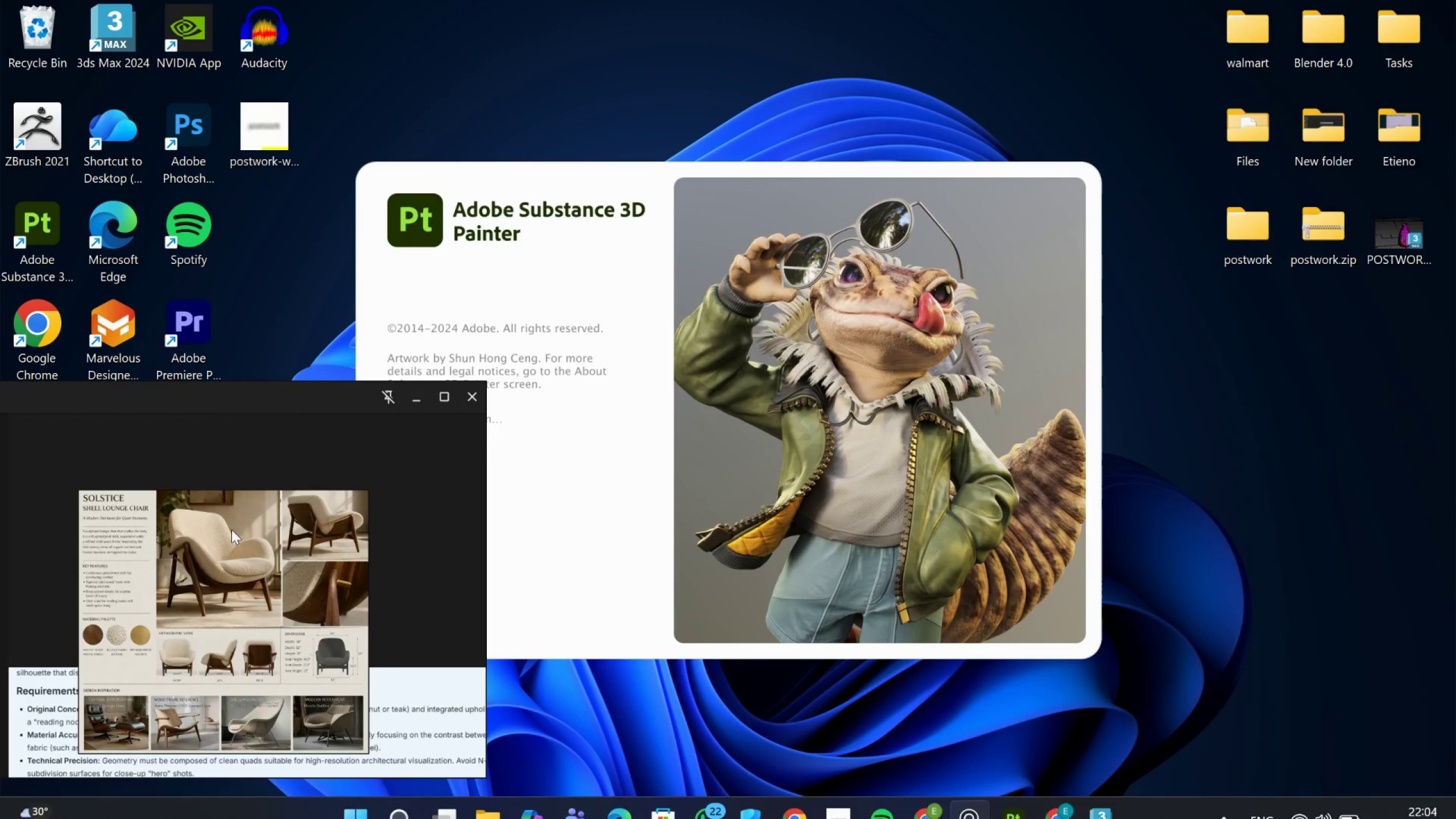 
scroll: coordinate [267, 572], scroll_direction: up, amount: 9.0
 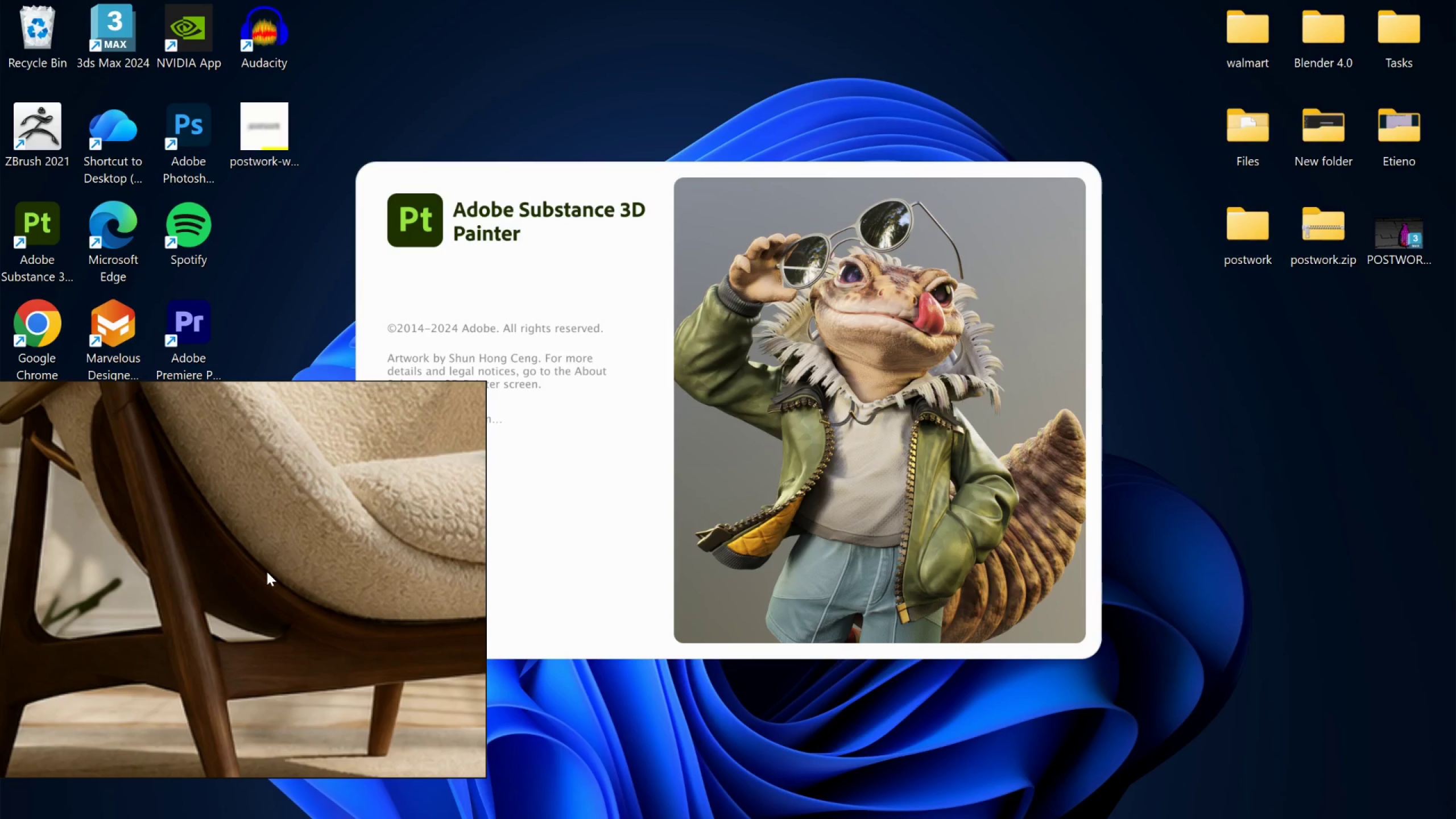 
scroll: coordinate [267, 572], scroll_direction: down, amount: 2.0
 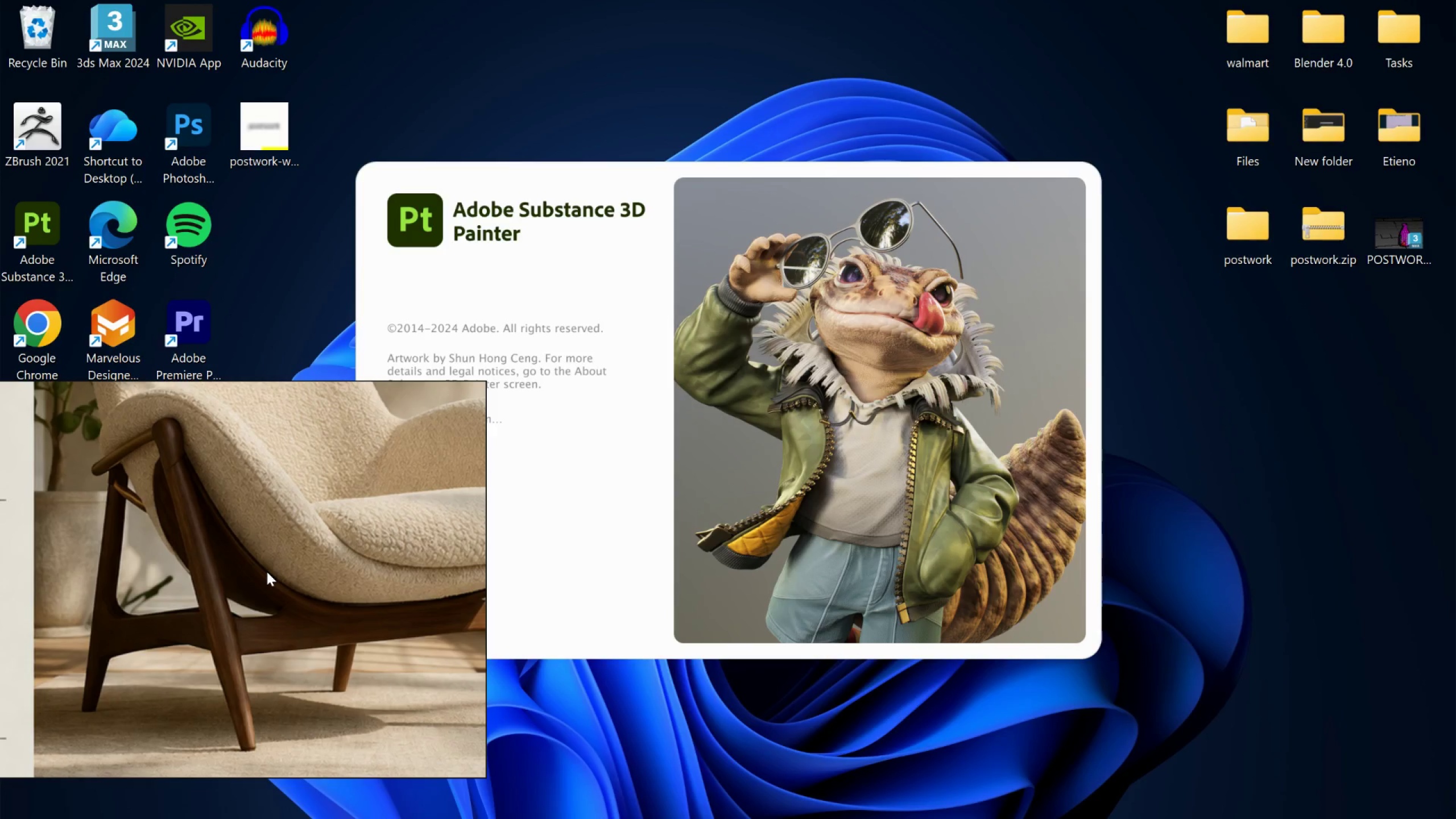 
scroll: coordinate [267, 572], scroll_direction: up, amount: 1.0
 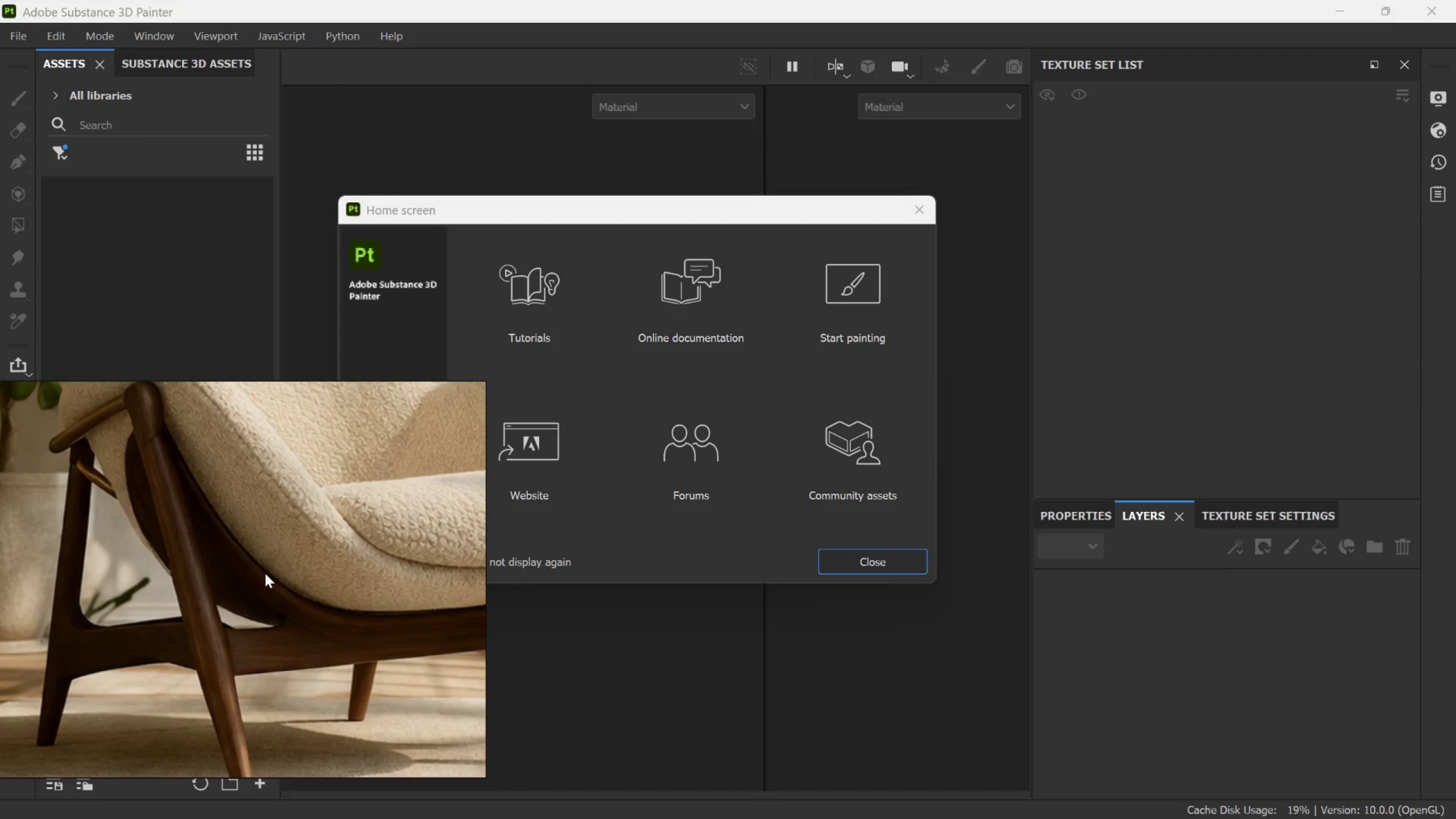 
left_click([908, 209])
 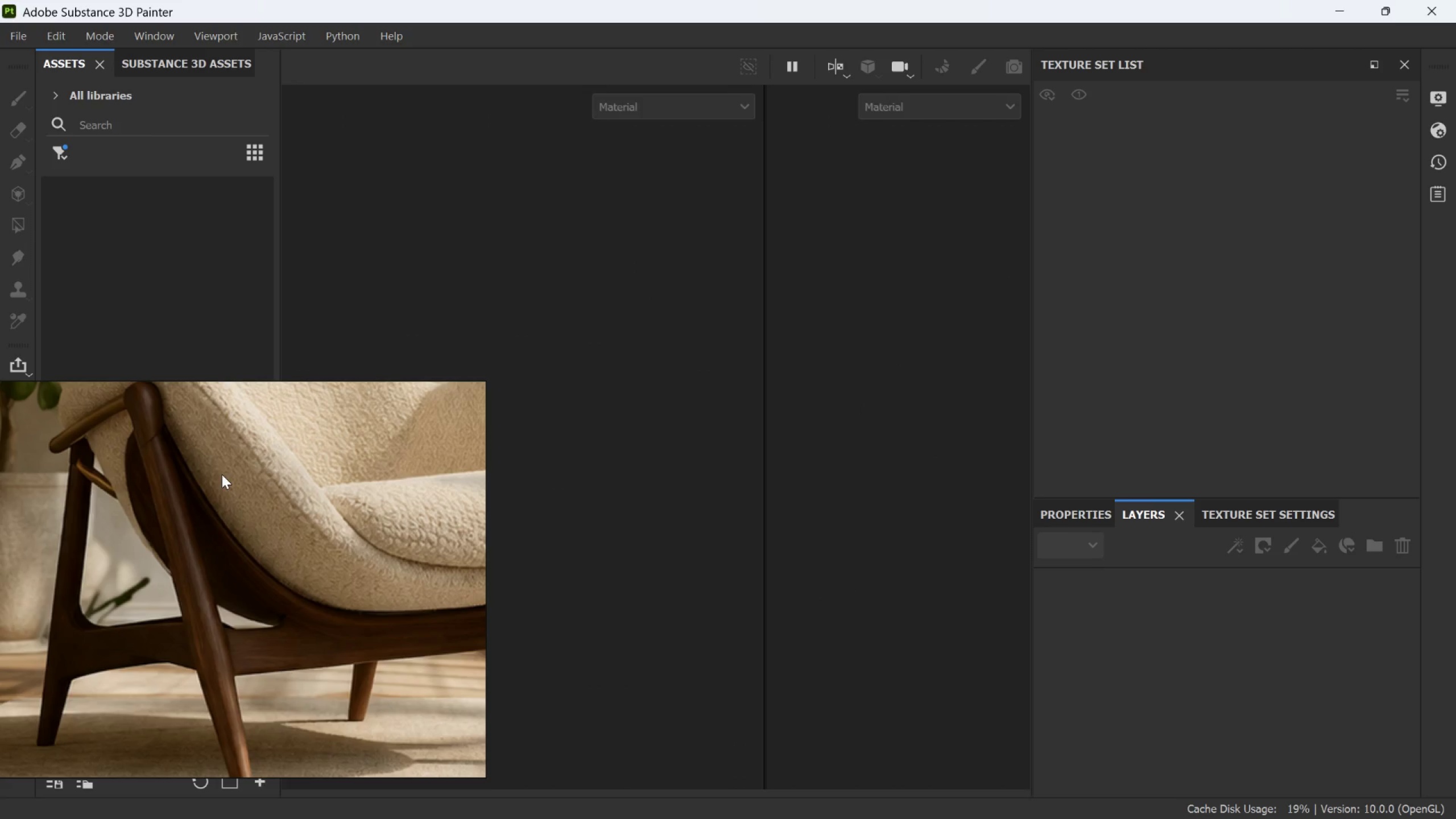 
scroll: coordinate [222, 481], scroll_direction: down, amount: 5.0
 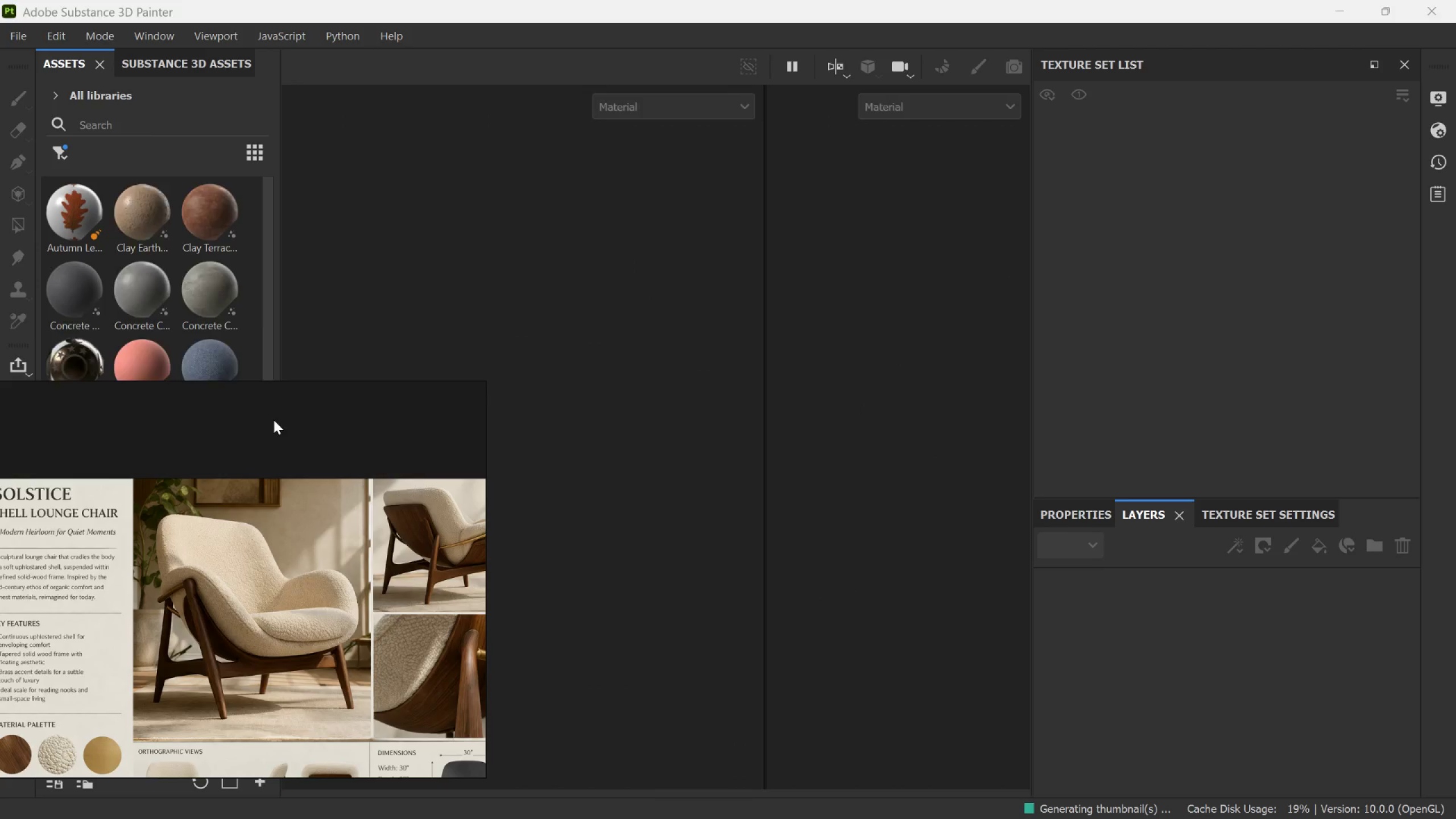 
left_click_drag(start_coordinate=[275, 401], to_coordinate=[187, 624])
 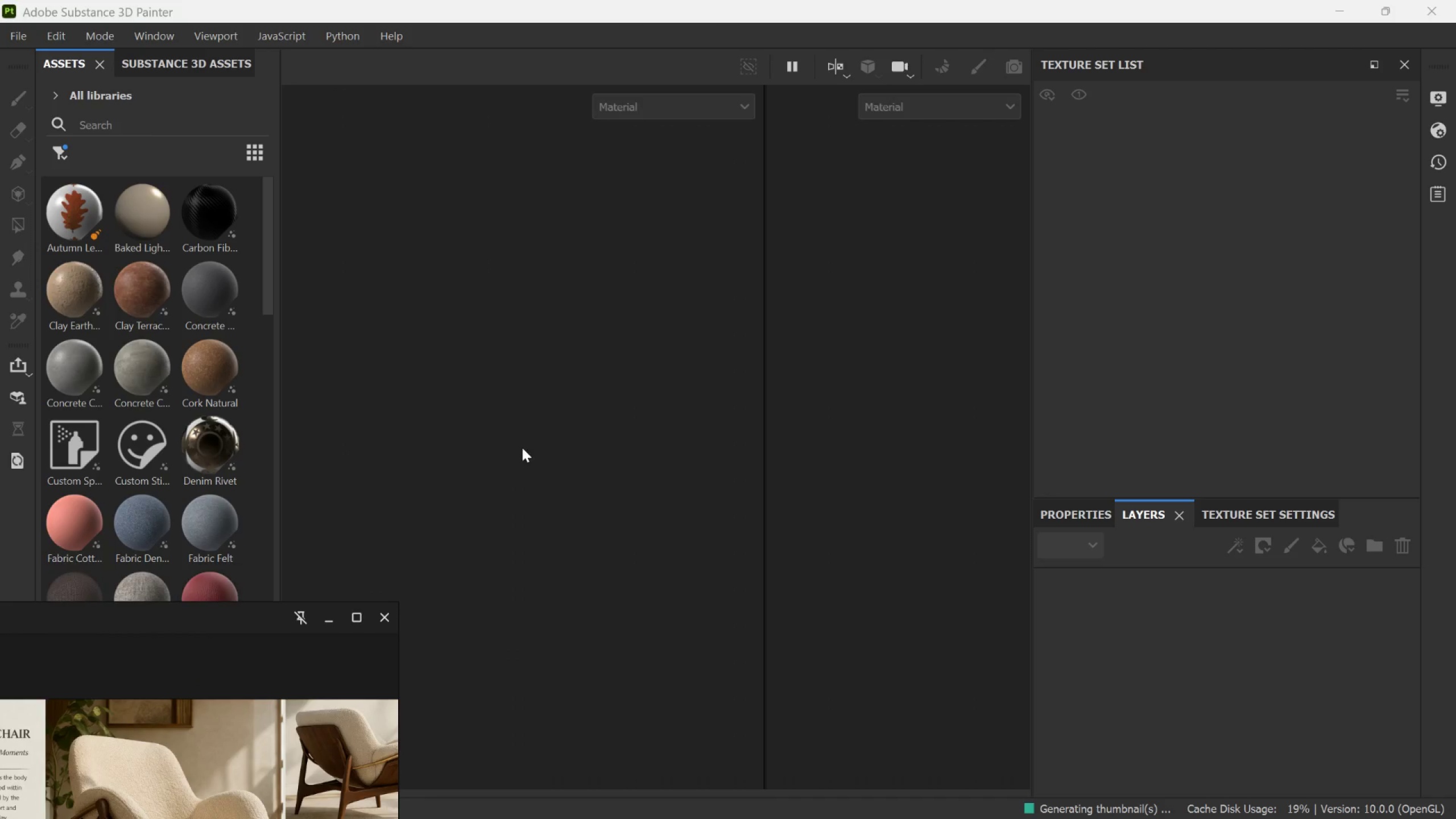 
scroll: coordinate [522, 448], scroll_direction: down, amount: 2.0
 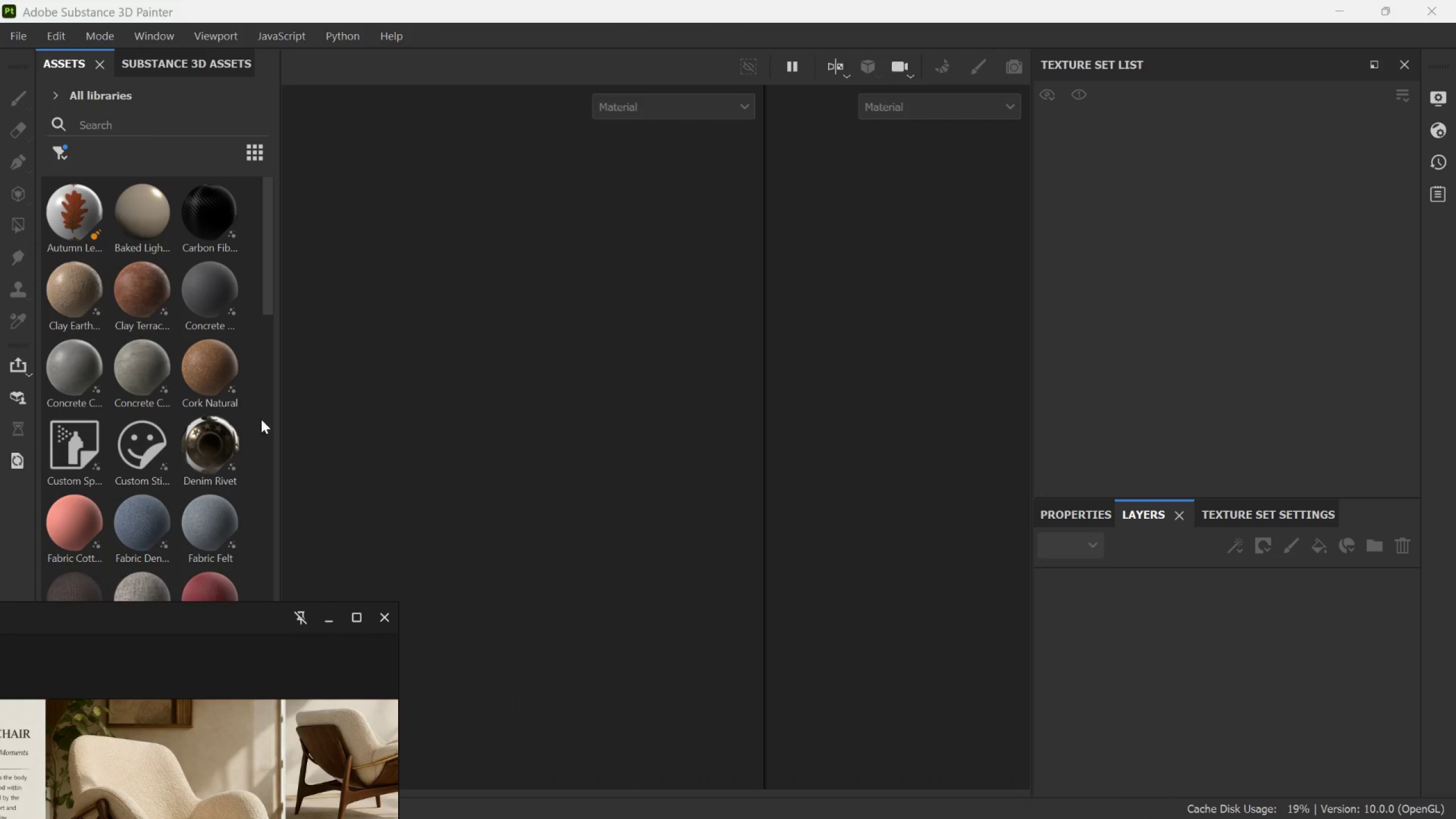 
left_click([23, 38])
 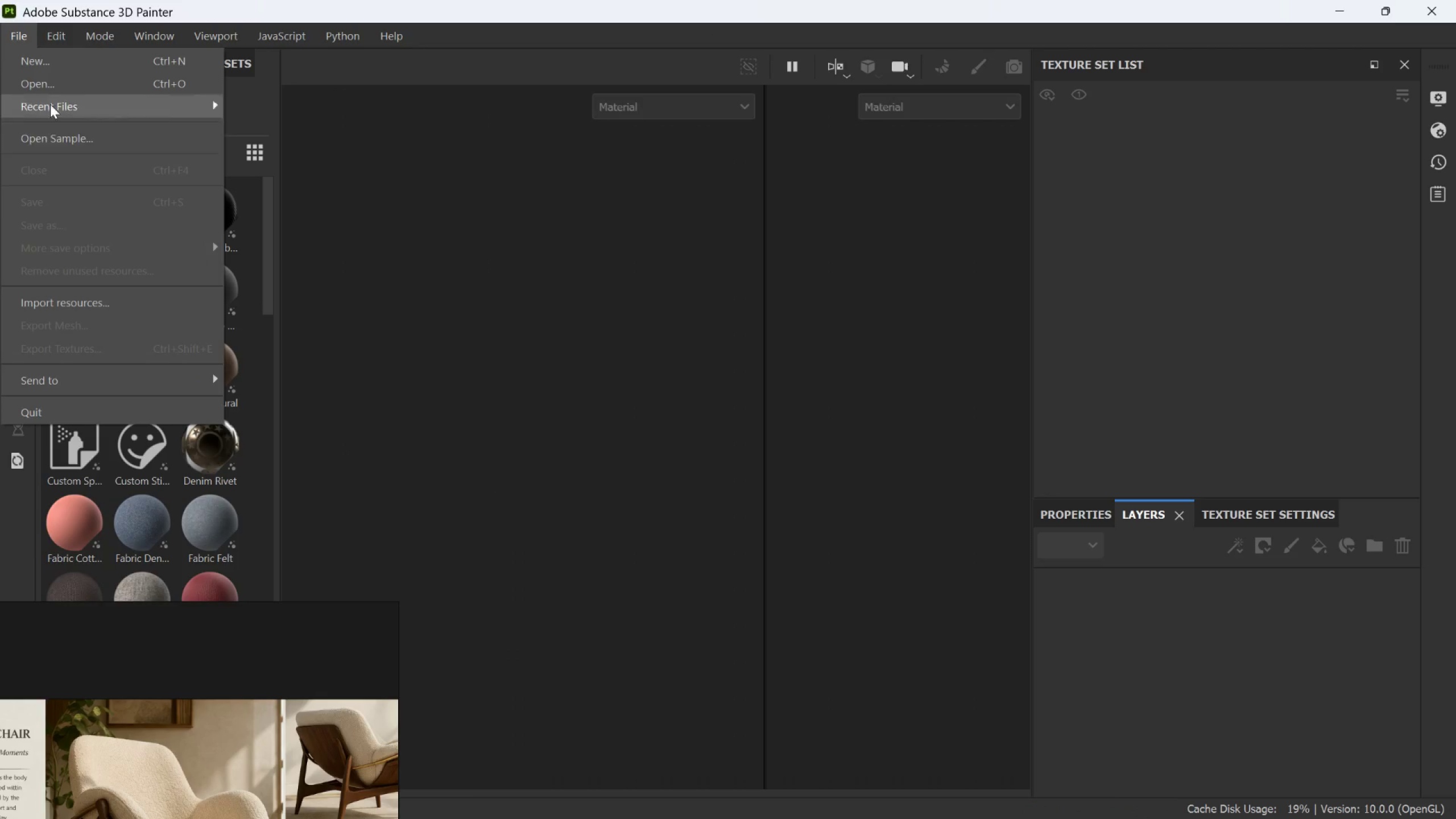 
left_click([55, 59])
 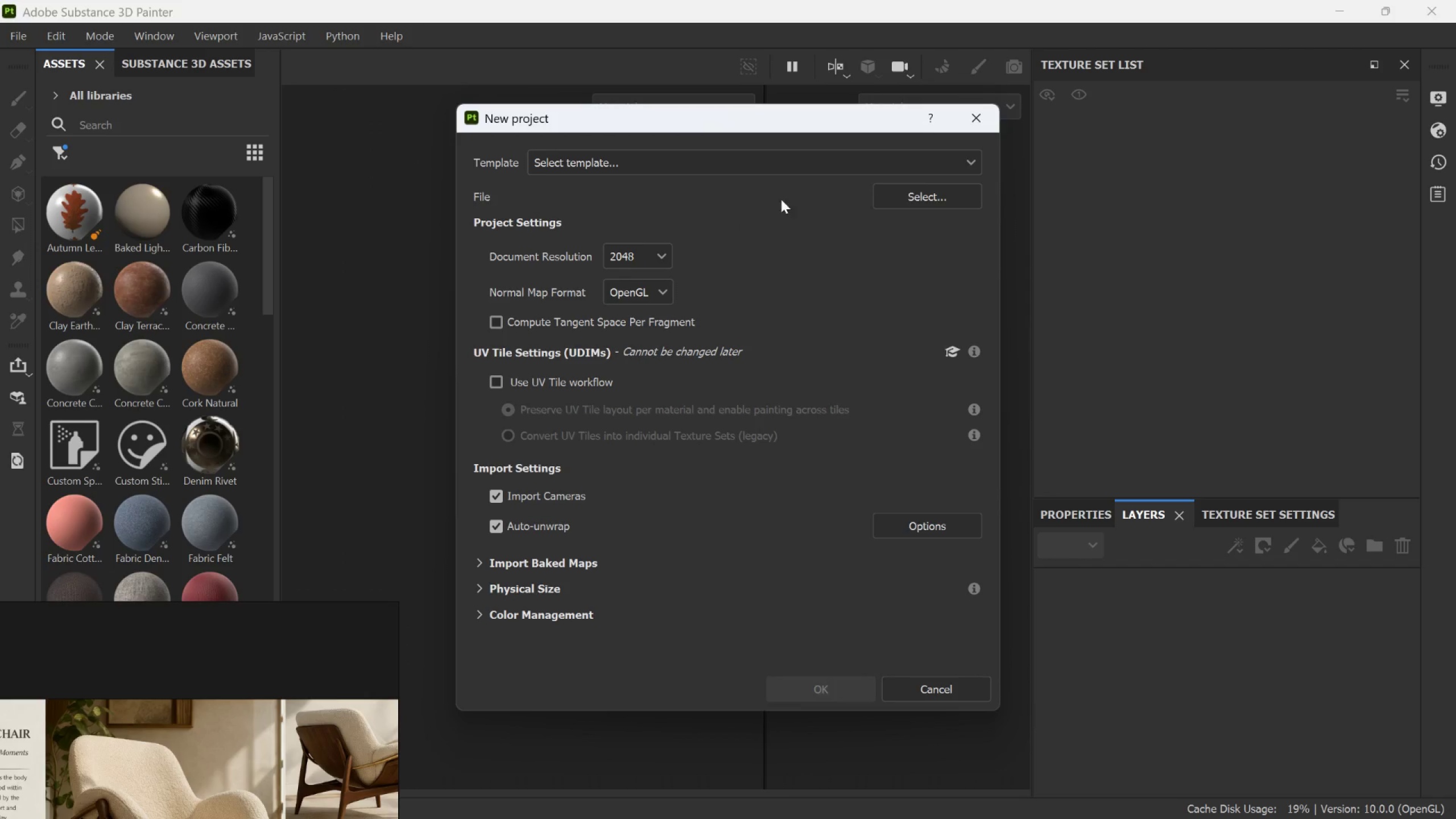 
left_click([902, 192])
 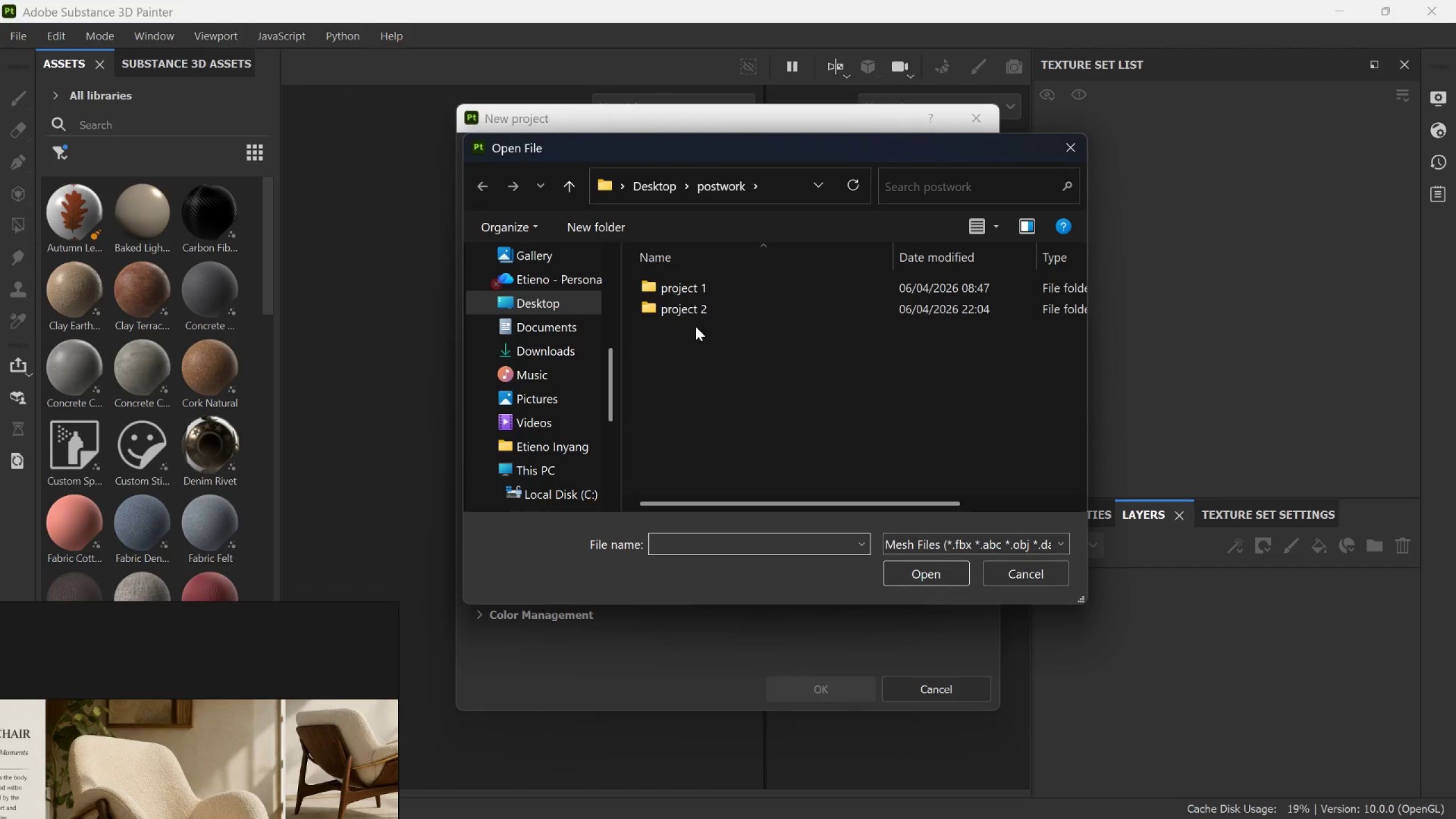 
double_click([689, 313])
 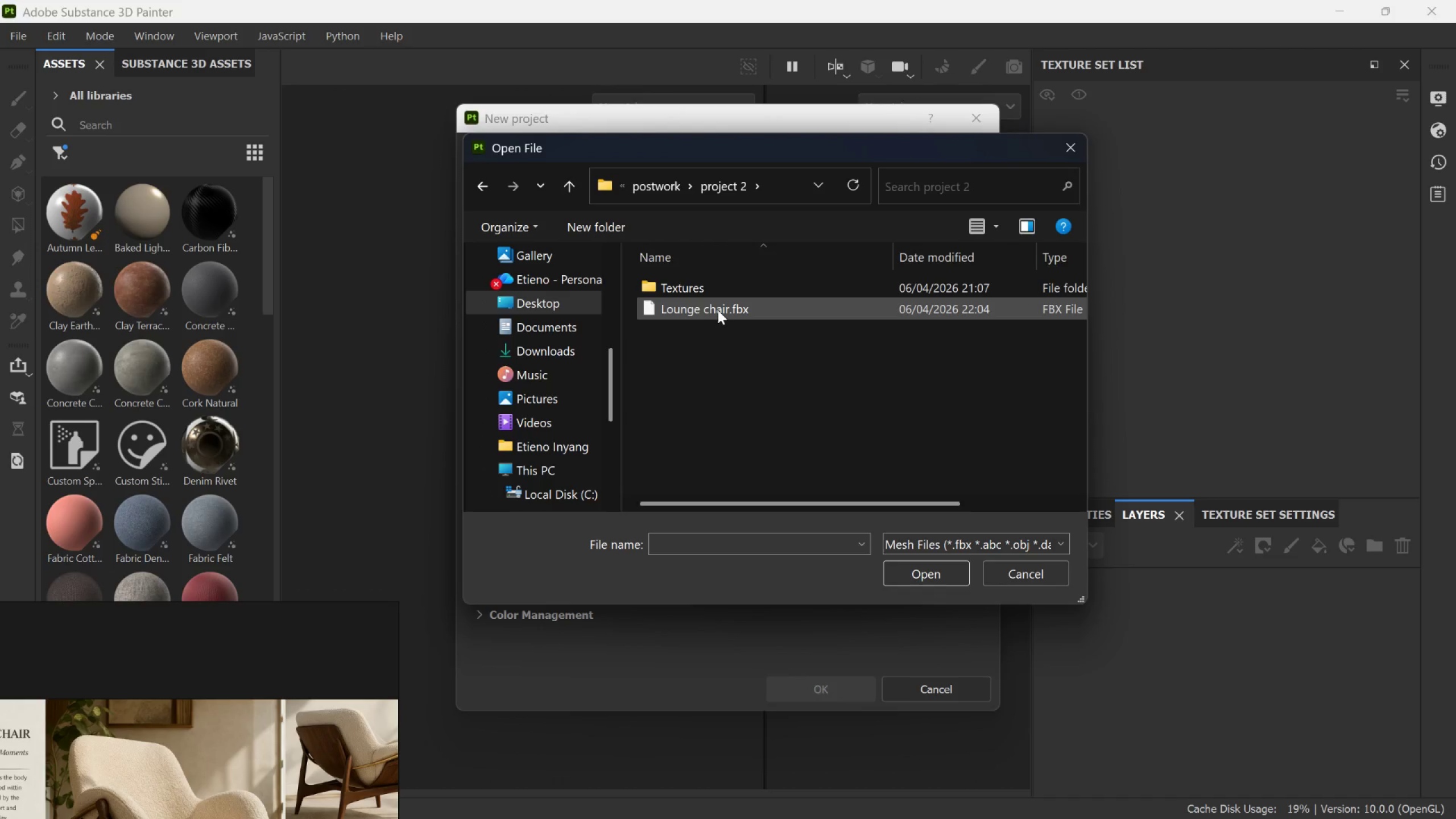 
left_click([718, 309])
 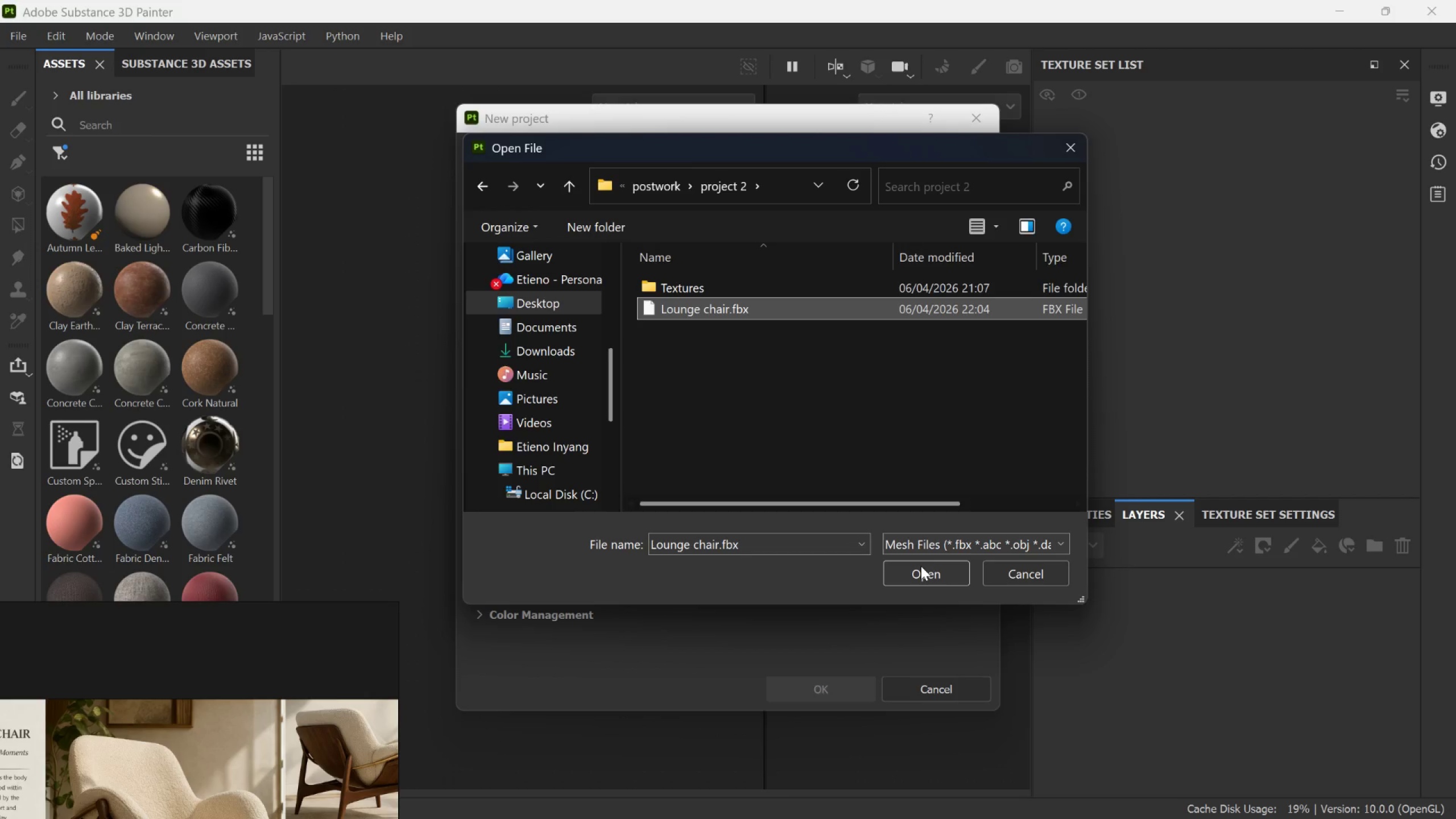 
left_click([921, 566])
 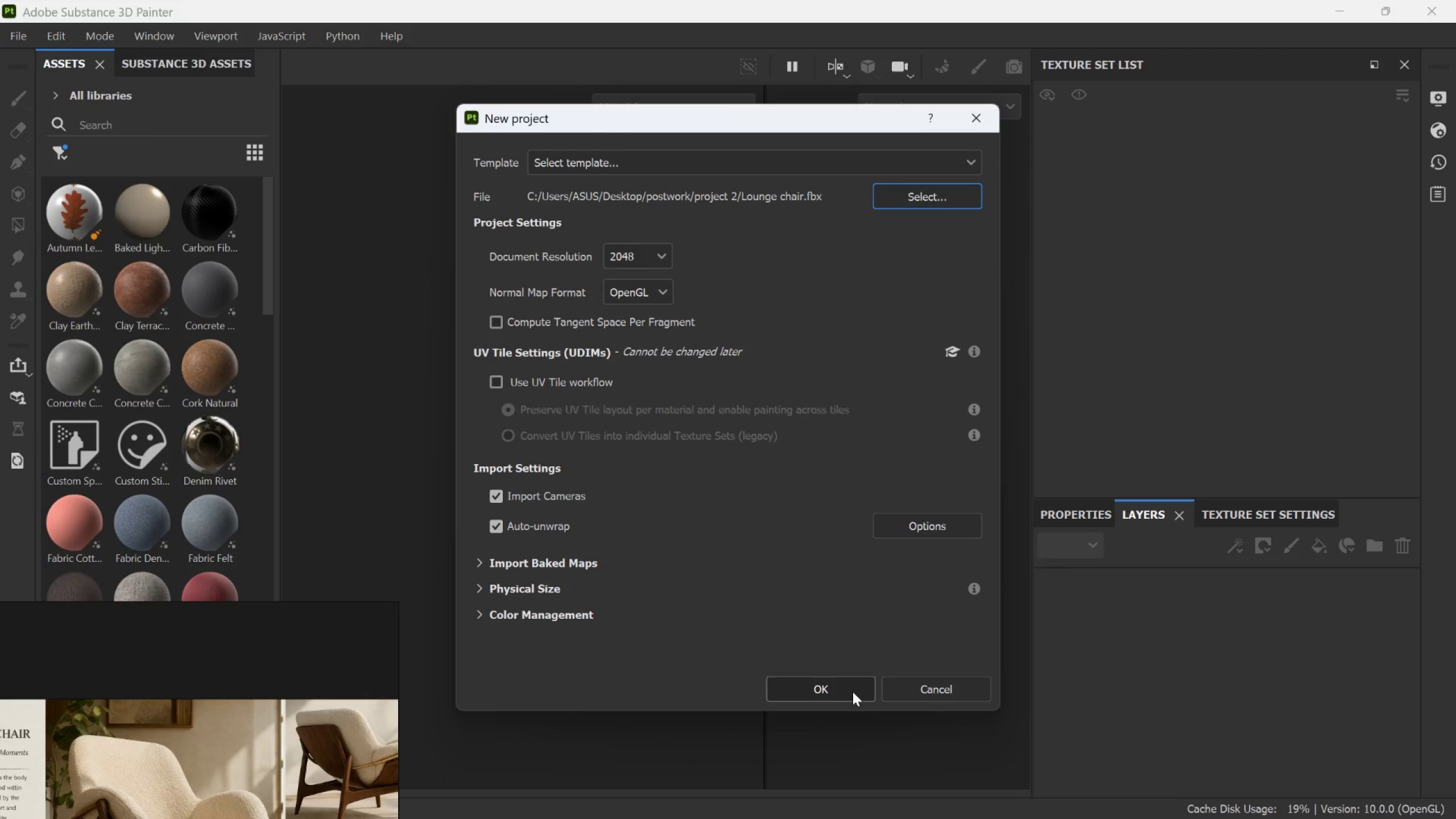 
left_click([845, 691])
 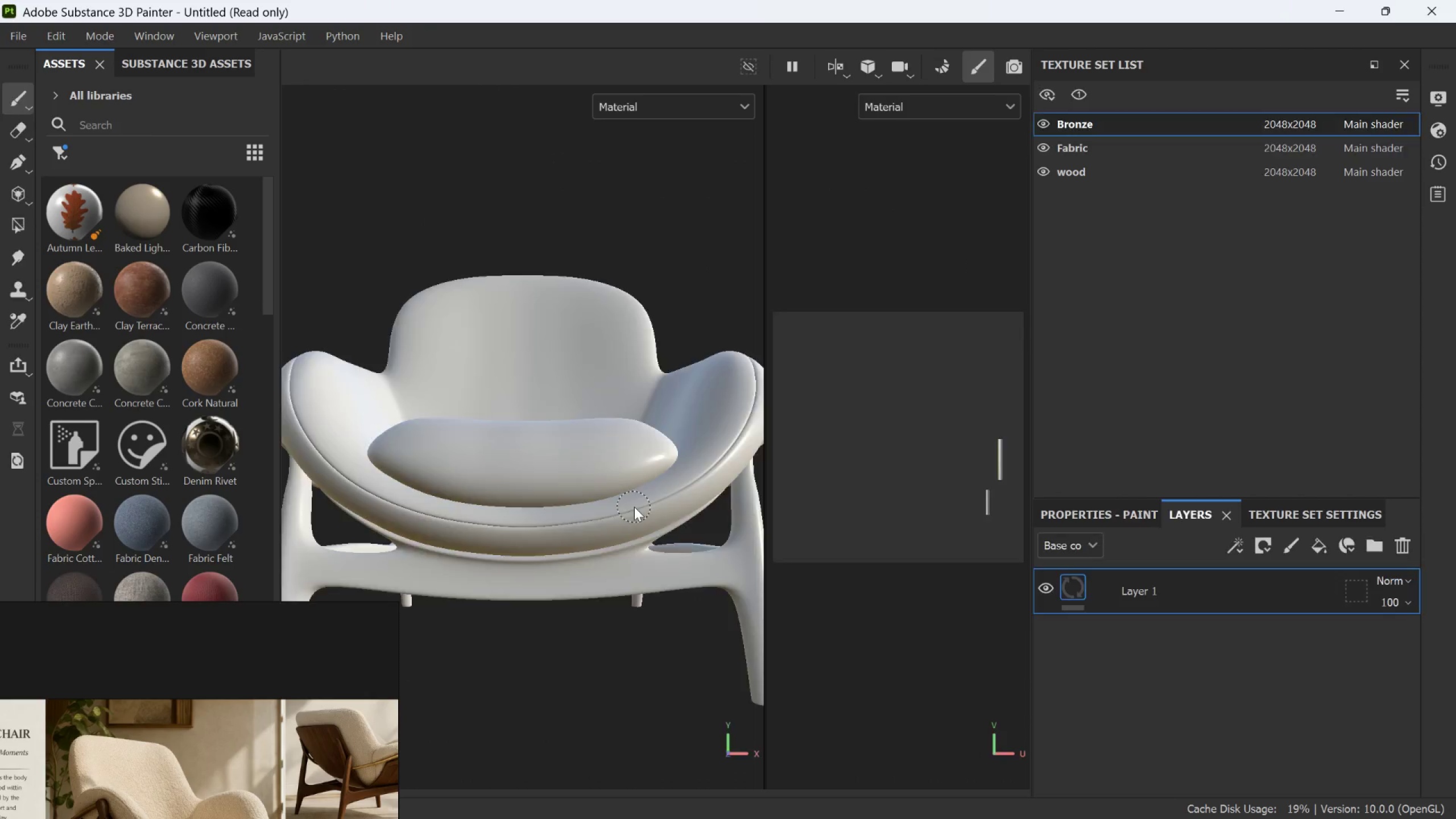 
scroll: coordinate [634, 507], scroll_direction: down, amount: 6.0
 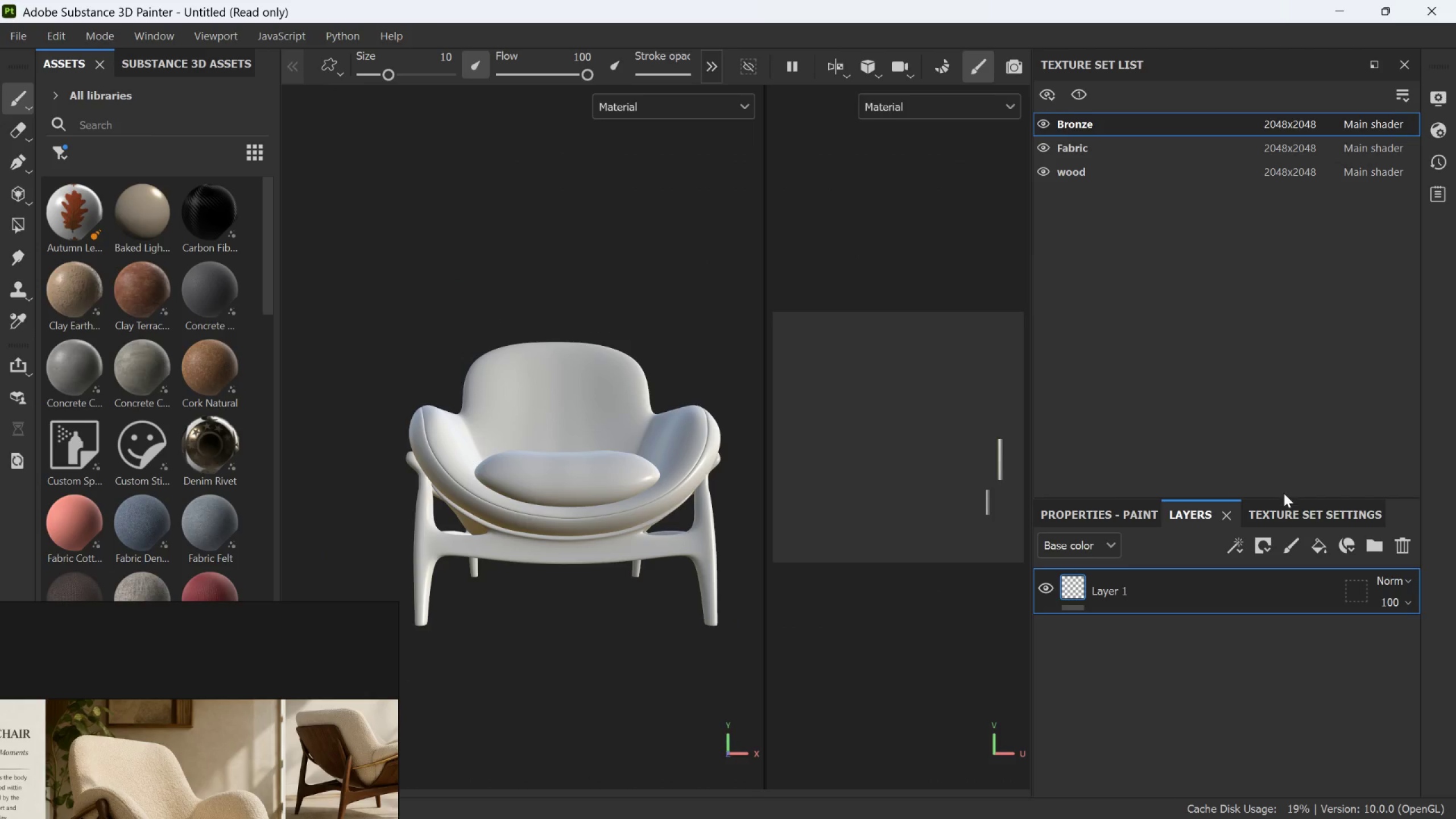 
left_click([1288, 507])
 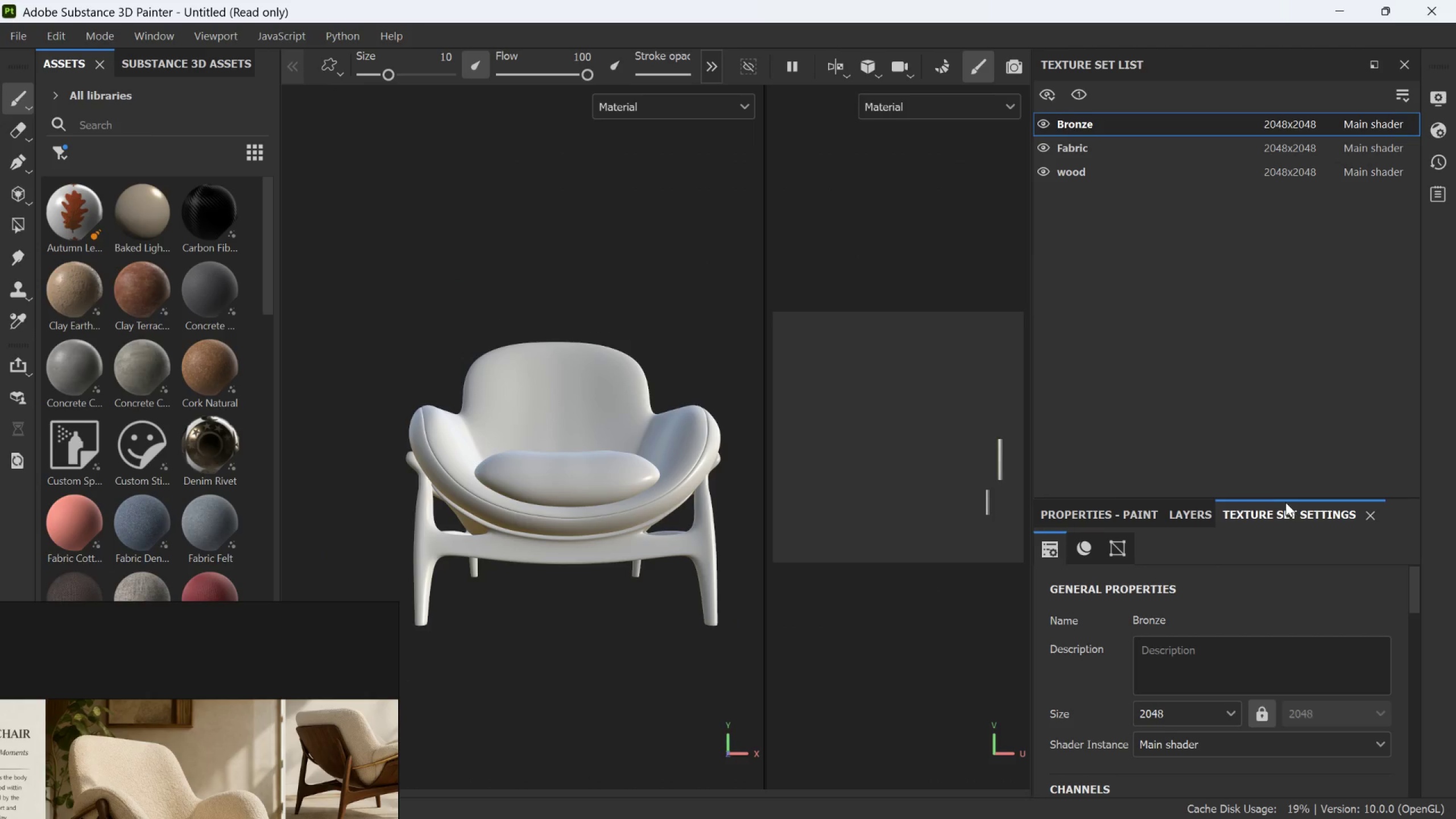 
scroll: coordinate [1297, 680], scroll_direction: down, amount: 27.0
 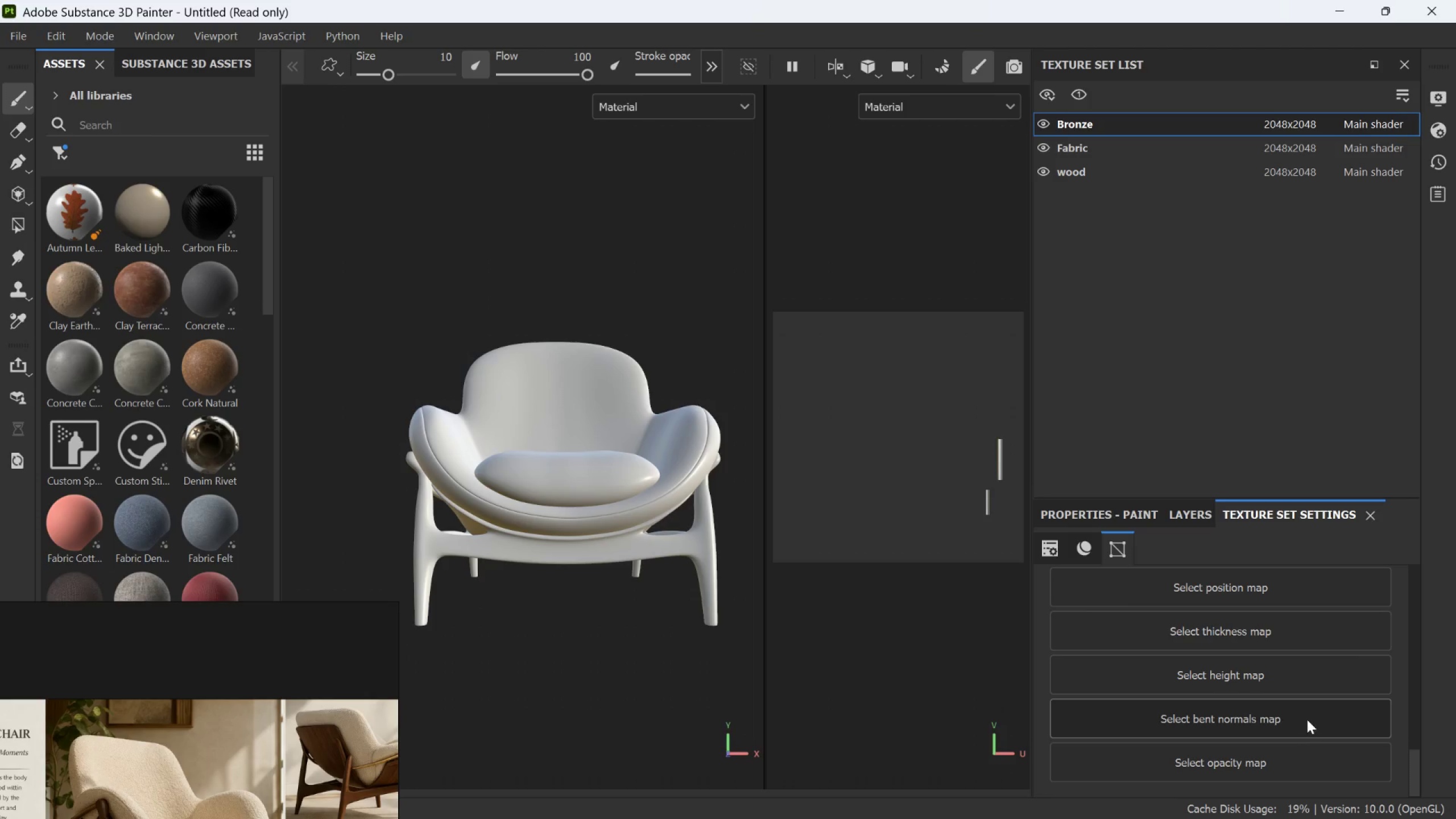 
scroll: coordinate [1307, 715], scroll_direction: up, amount: 5.0
 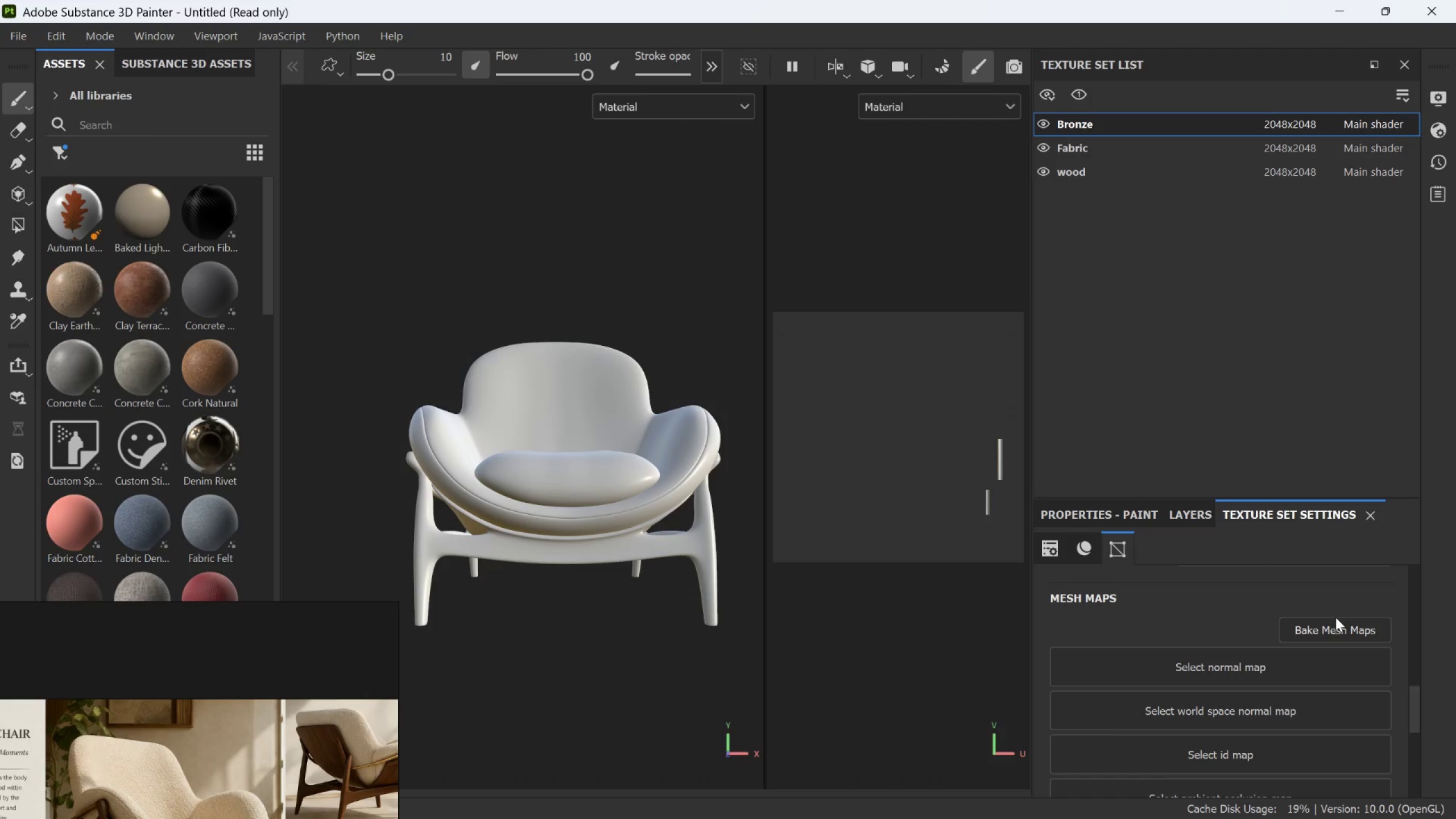 
left_click([1337, 626])
 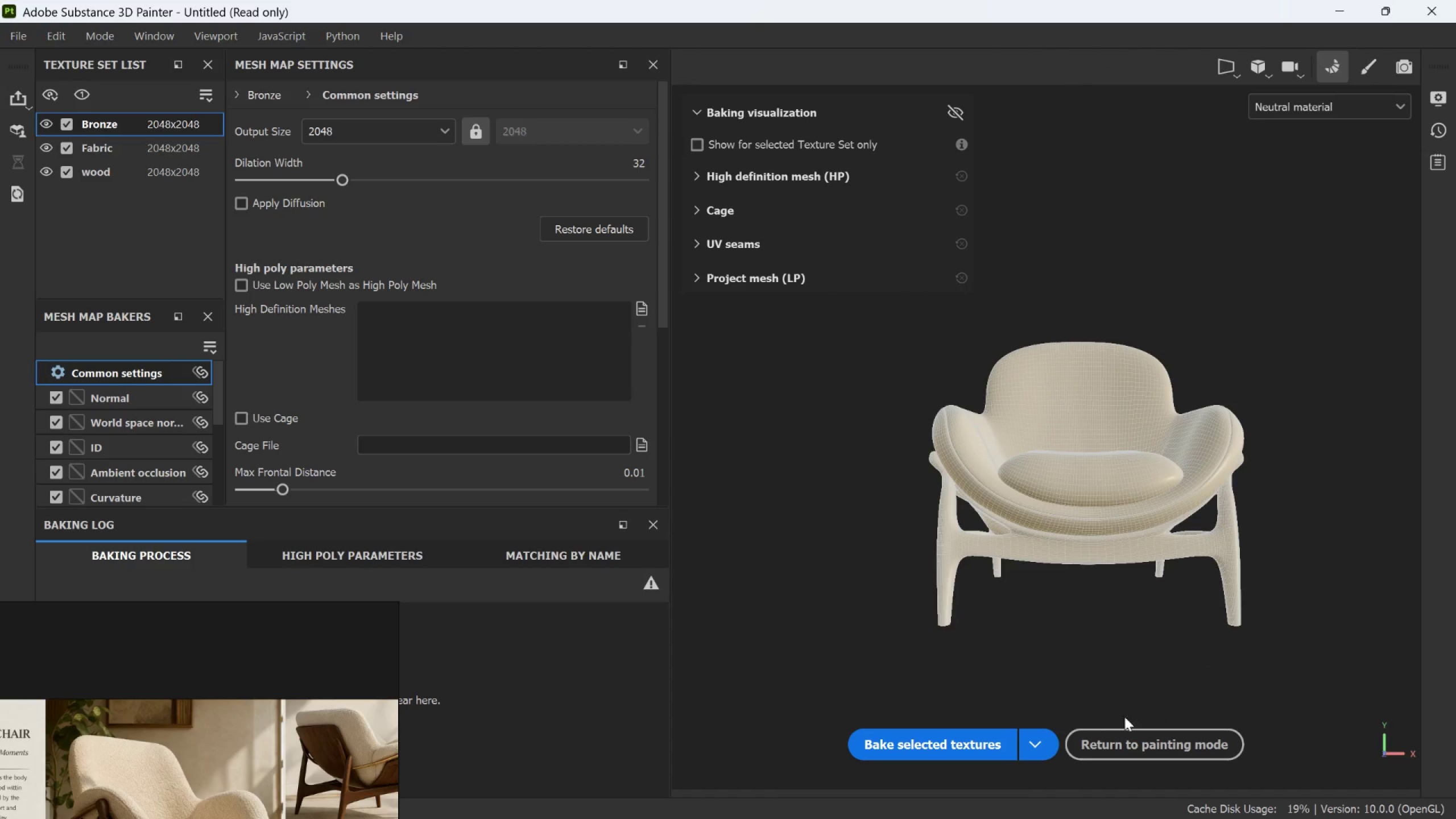 
left_click([952, 746])
 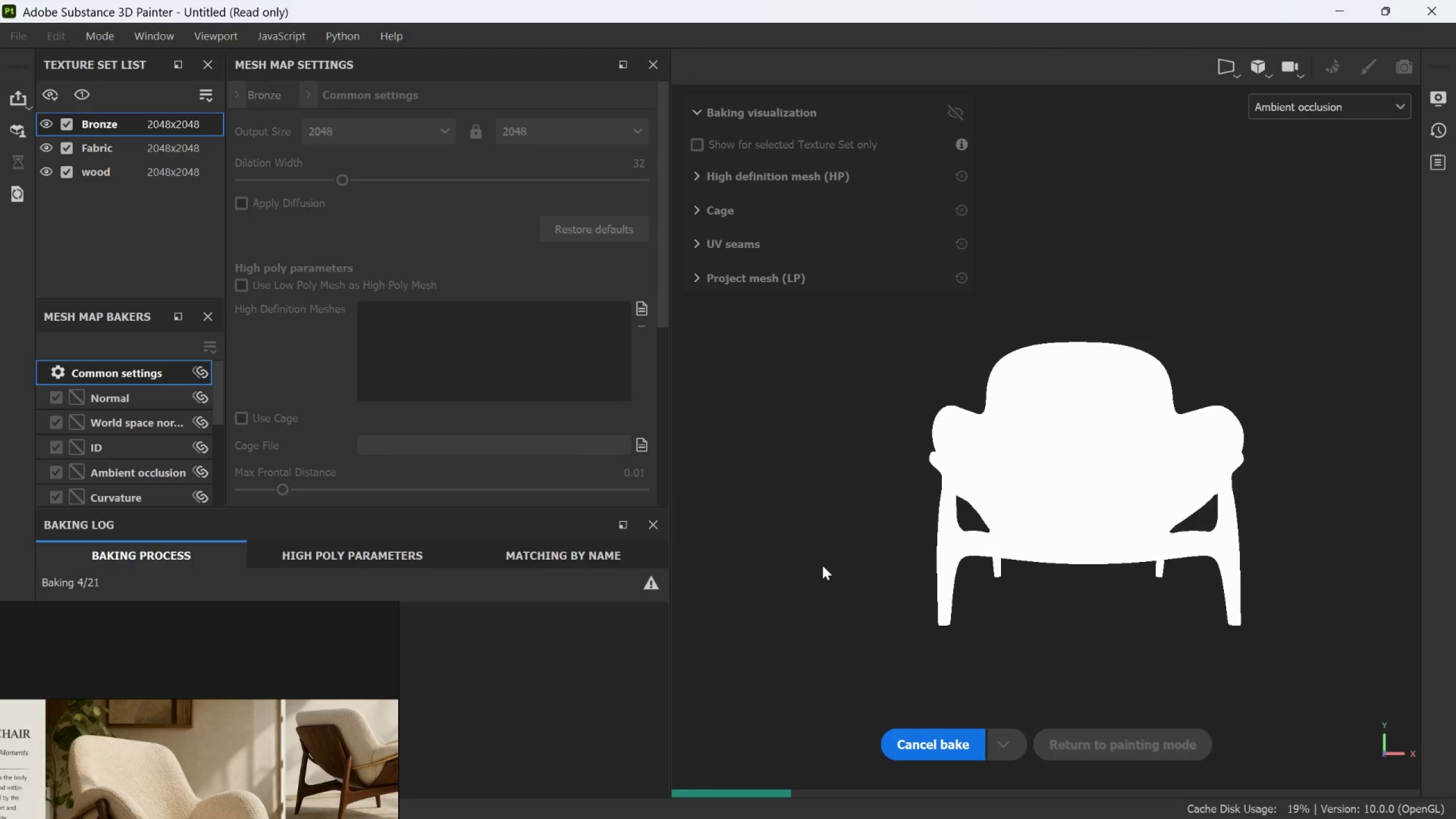 
scroll: coordinate [233, 780], scroll_direction: down, amount: 3.0
 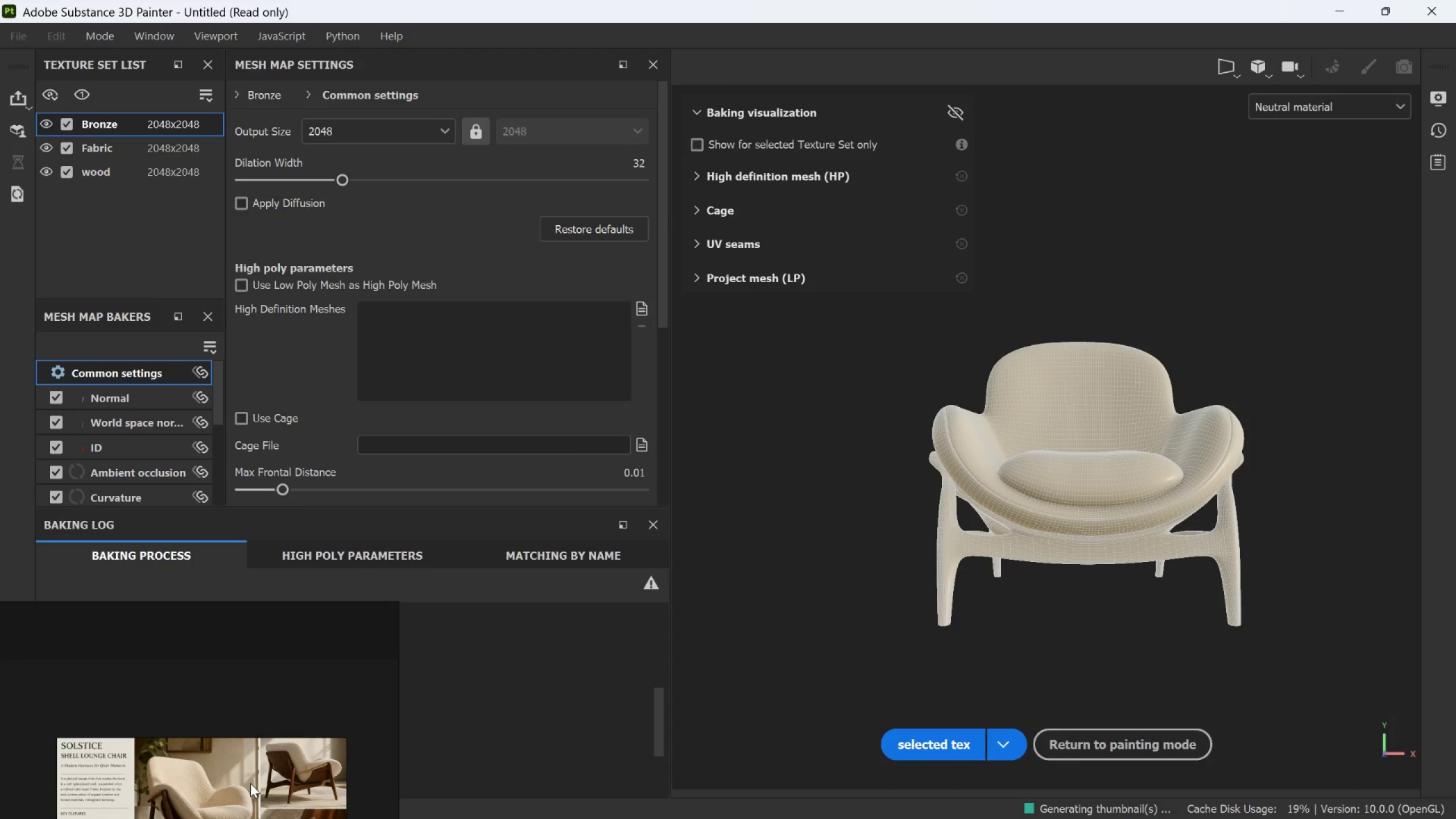 
wait(19.85)
 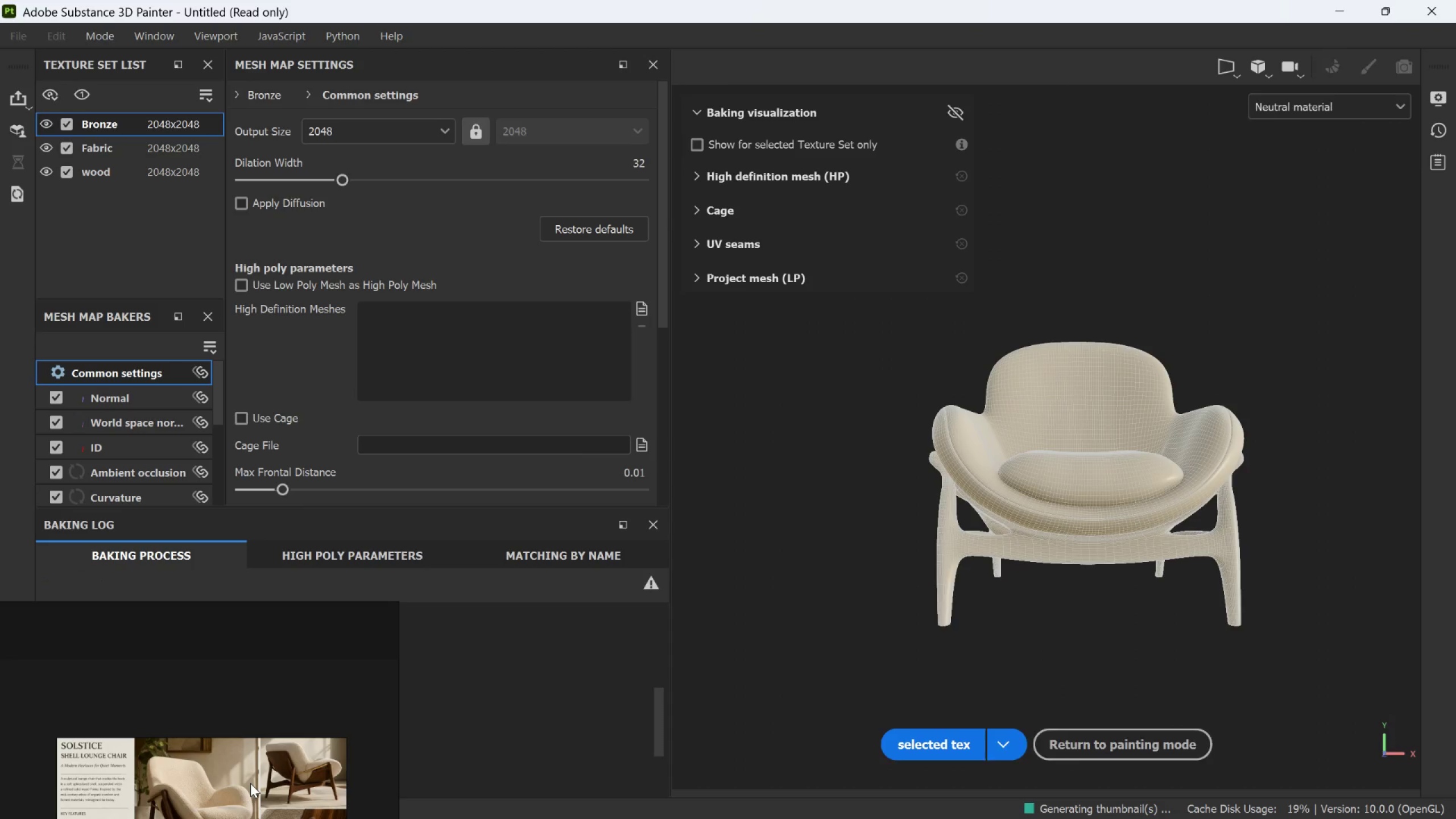 
left_click([1188, 744])
 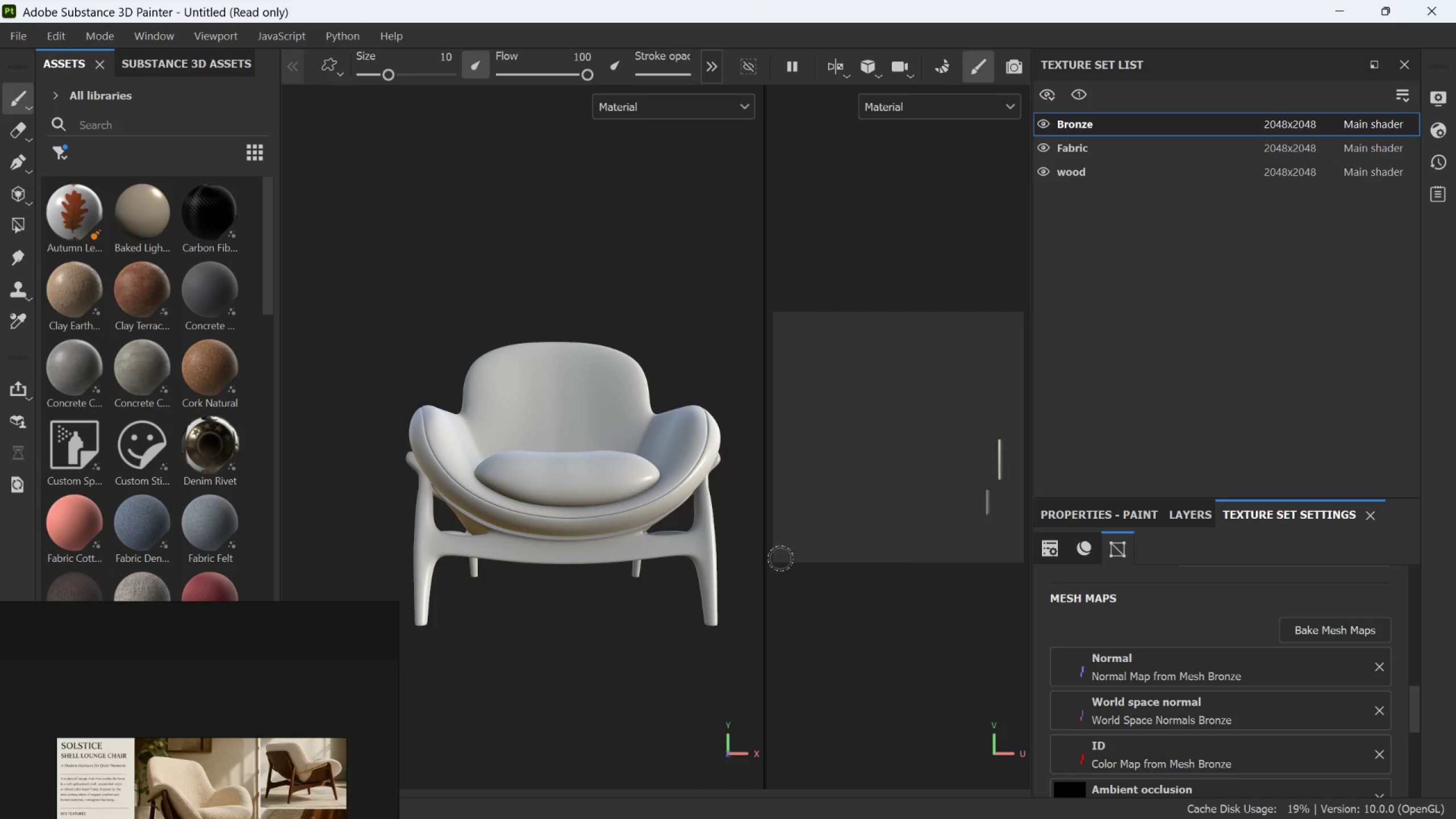 
scroll: coordinate [685, 543], scroll_direction: down, amount: 2.0
 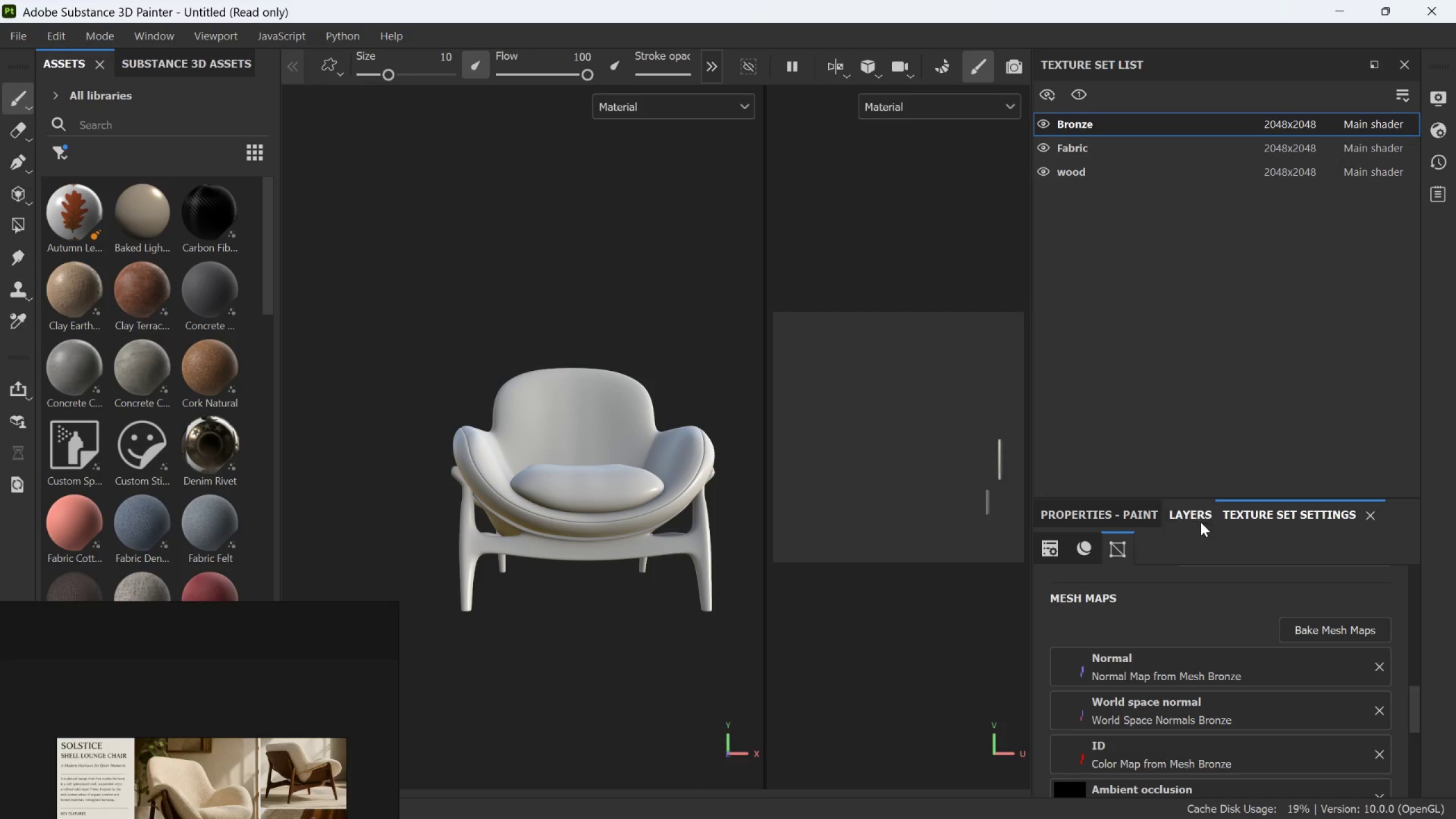 
left_click([1208, 515])
 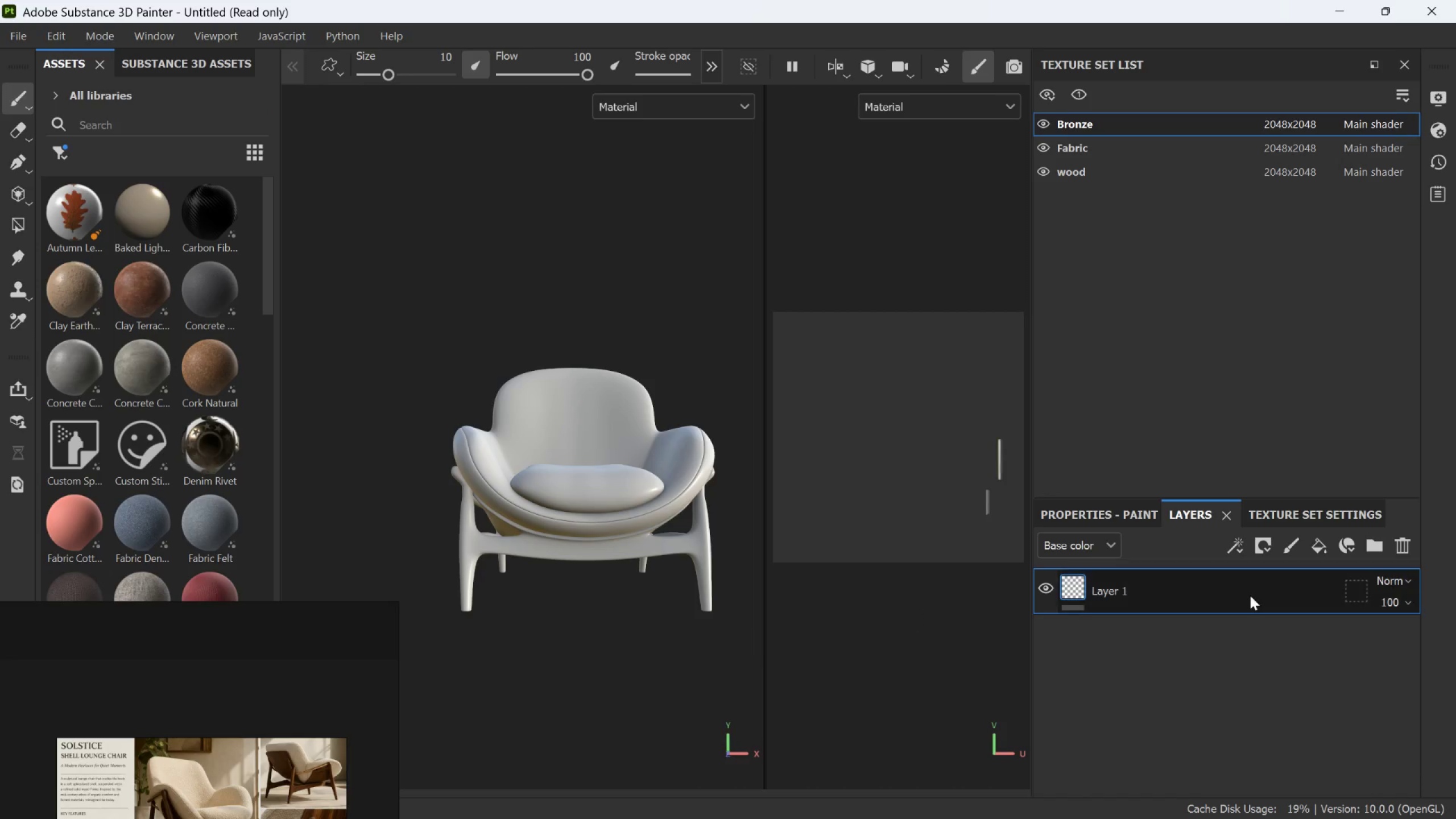 
mouse_move([1283, 565])
 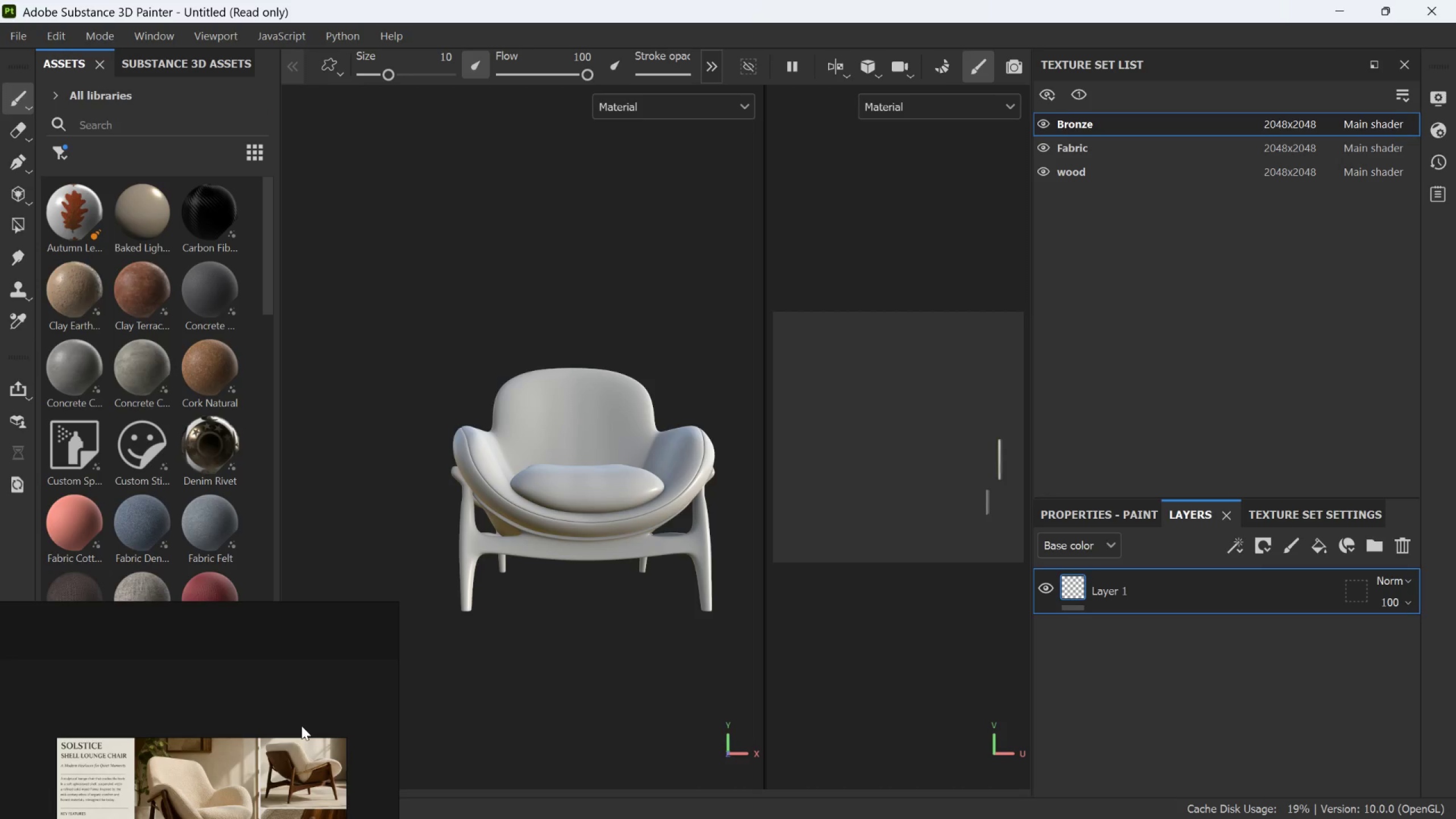 
scroll: coordinate [285, 740], scroll_direction: down, amount: 2.0
 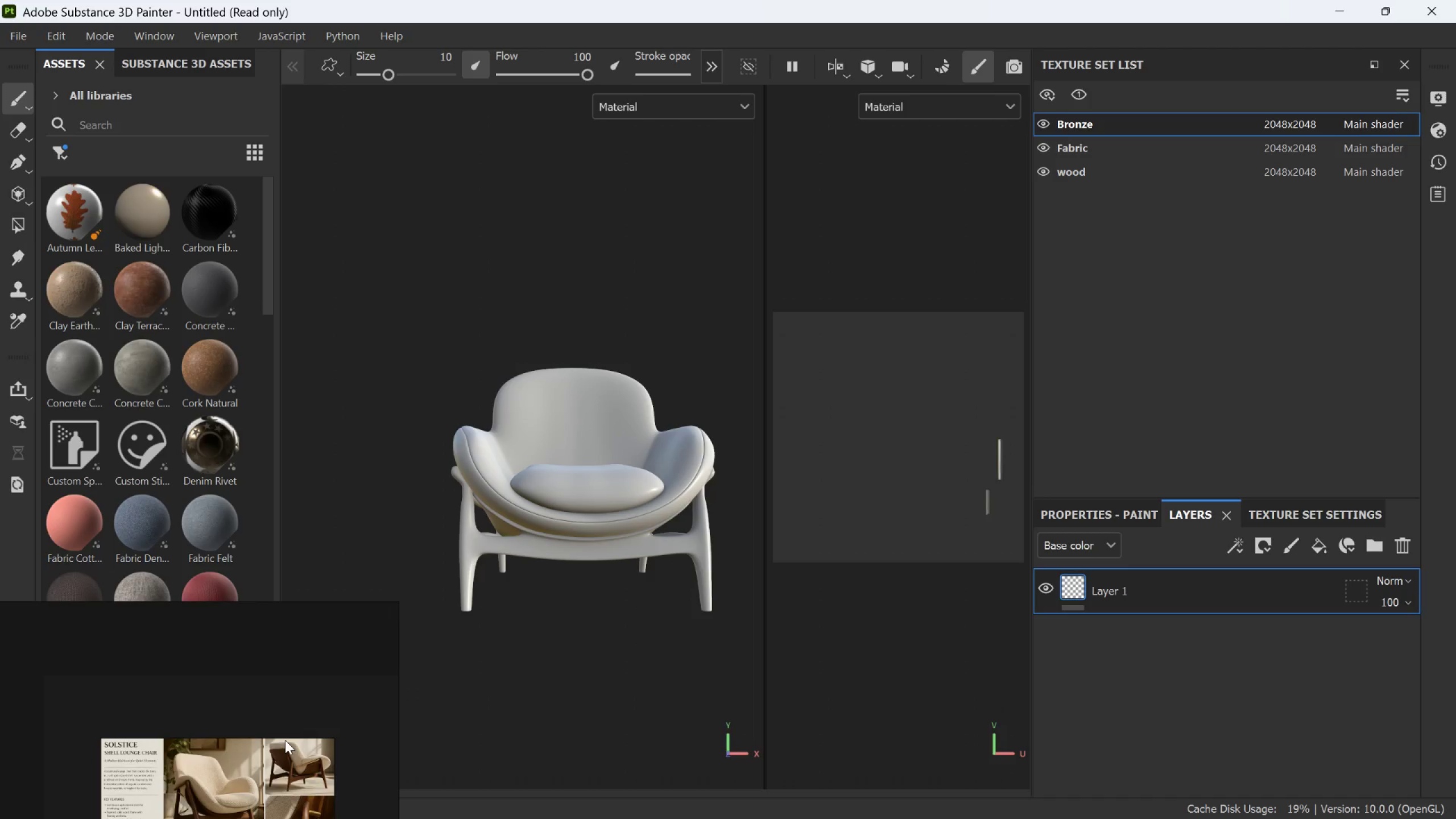 
scroll: coordinate [289, 738], scroll_direction: up, amount: 1.0
 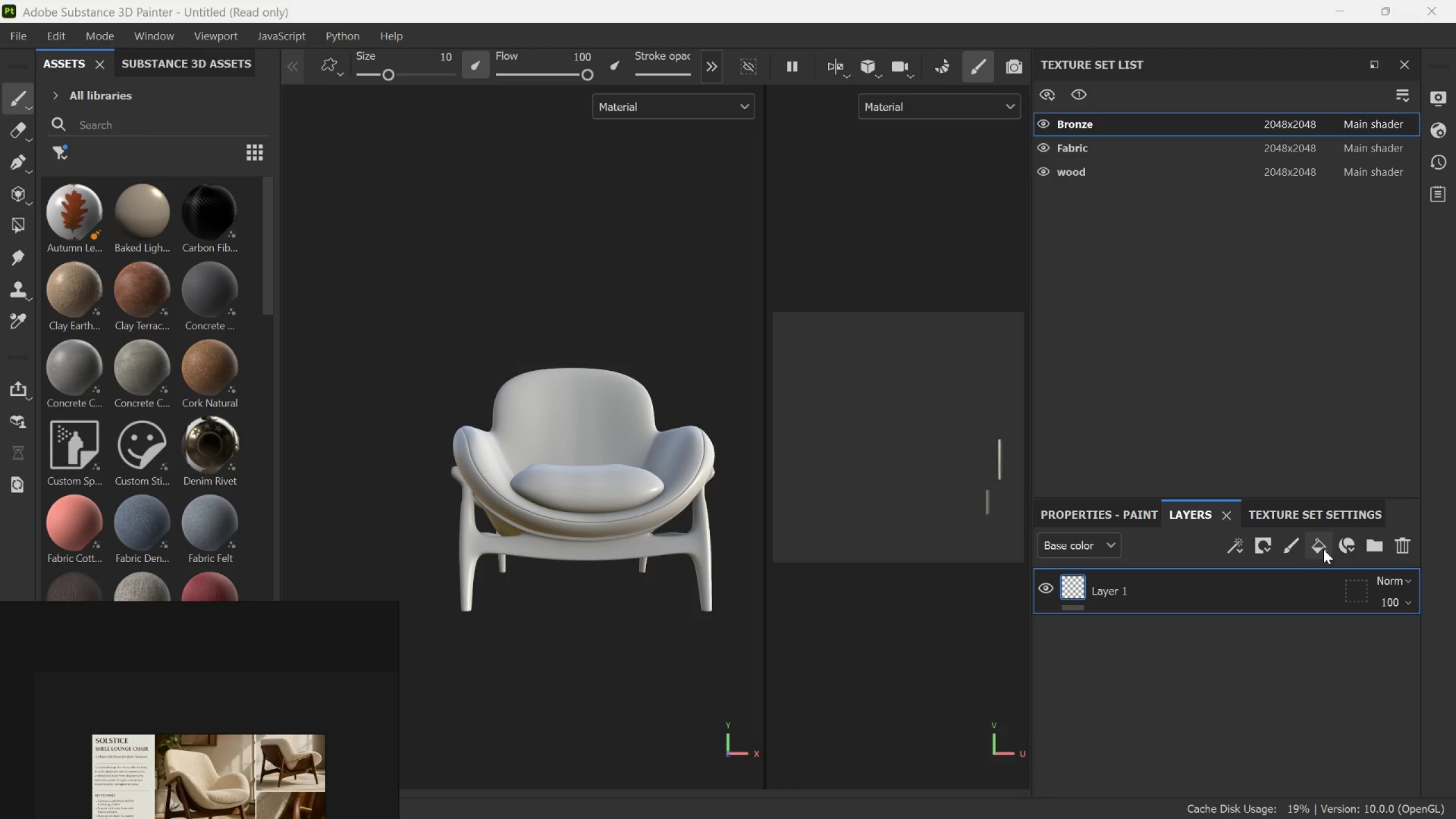 
wait(5.07)
 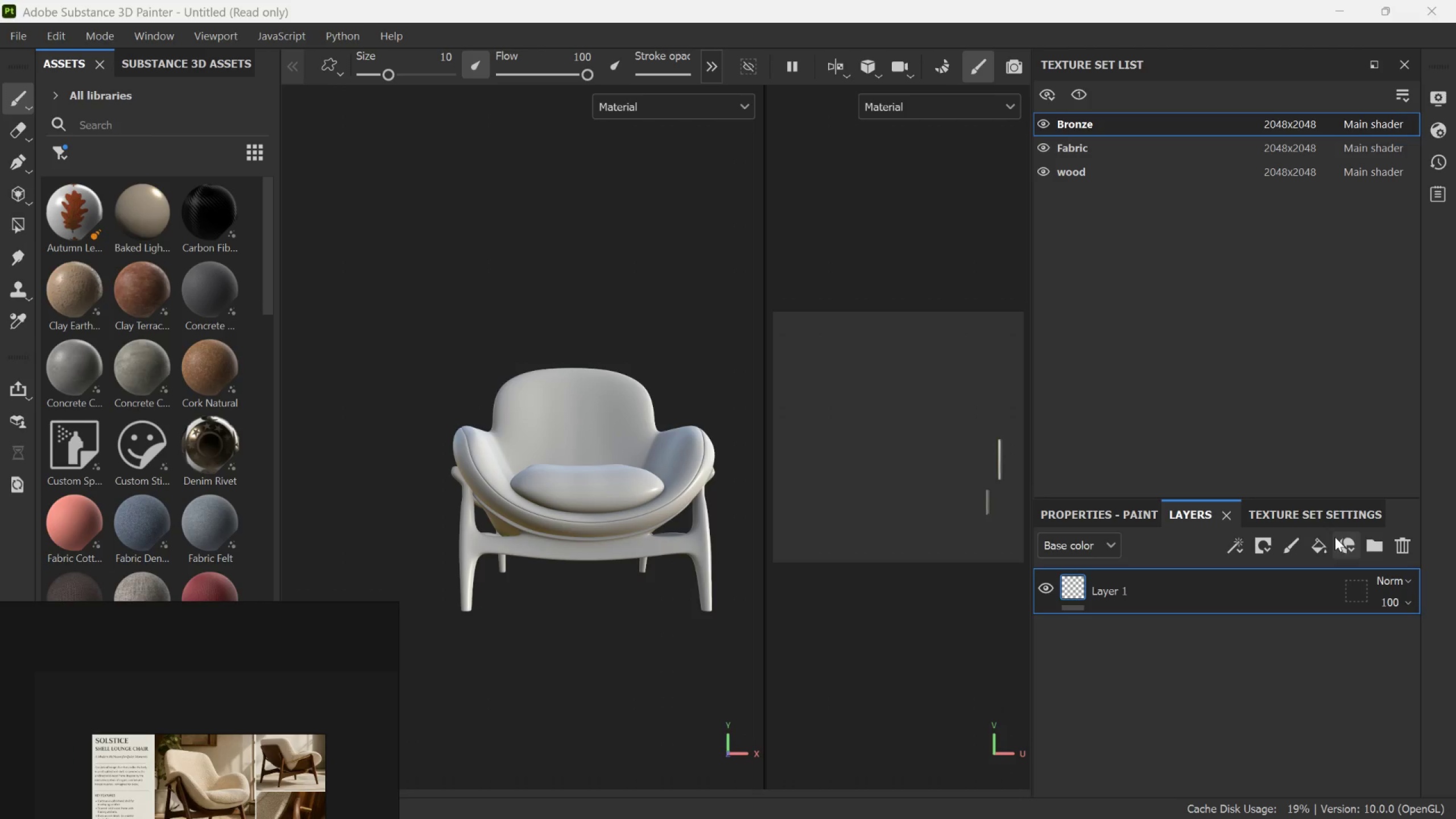 
scroll: coordinate [999, 511], scroll_direction: down, amount: 3.0
 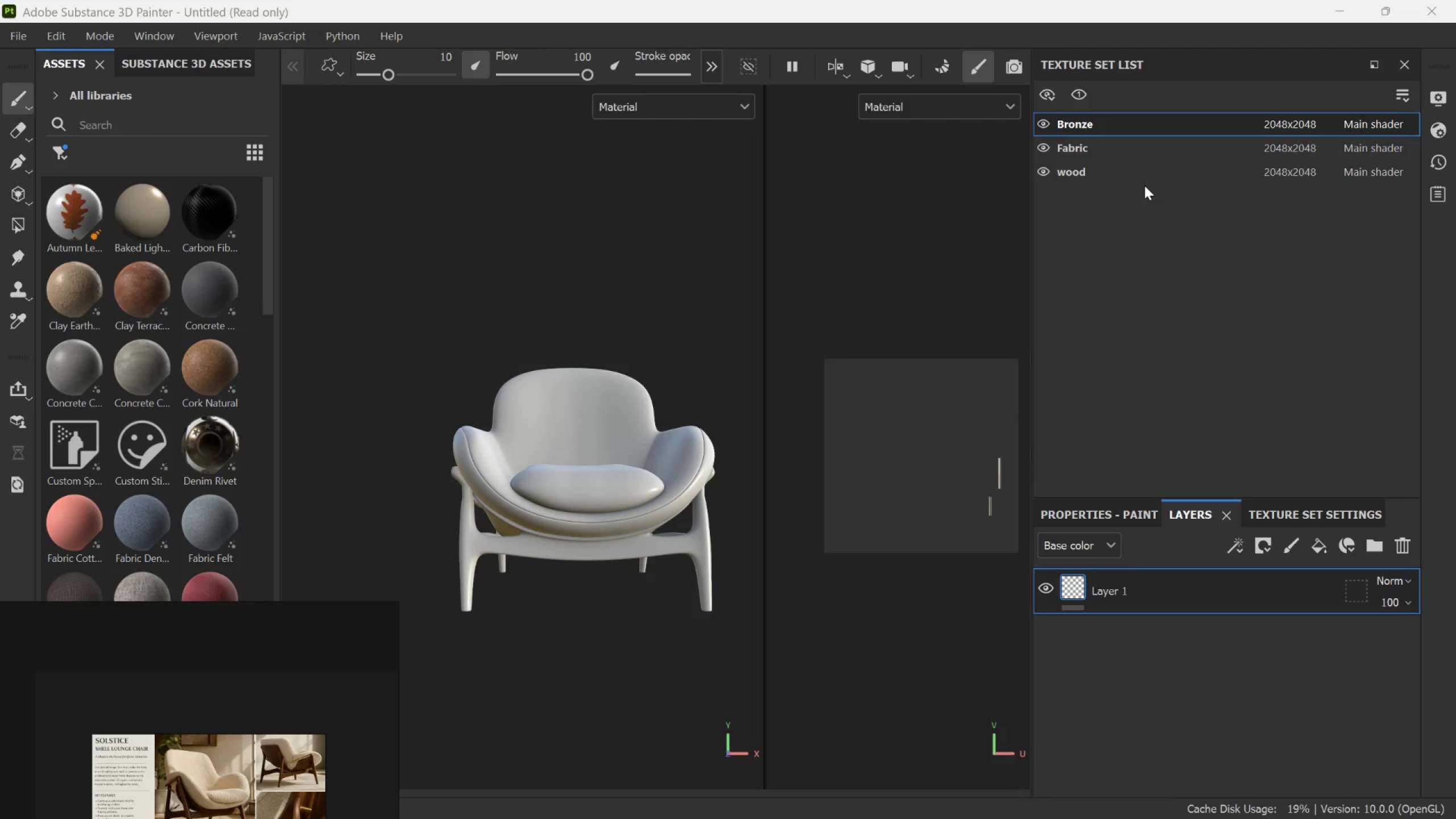 
left_click([1123, 176])
 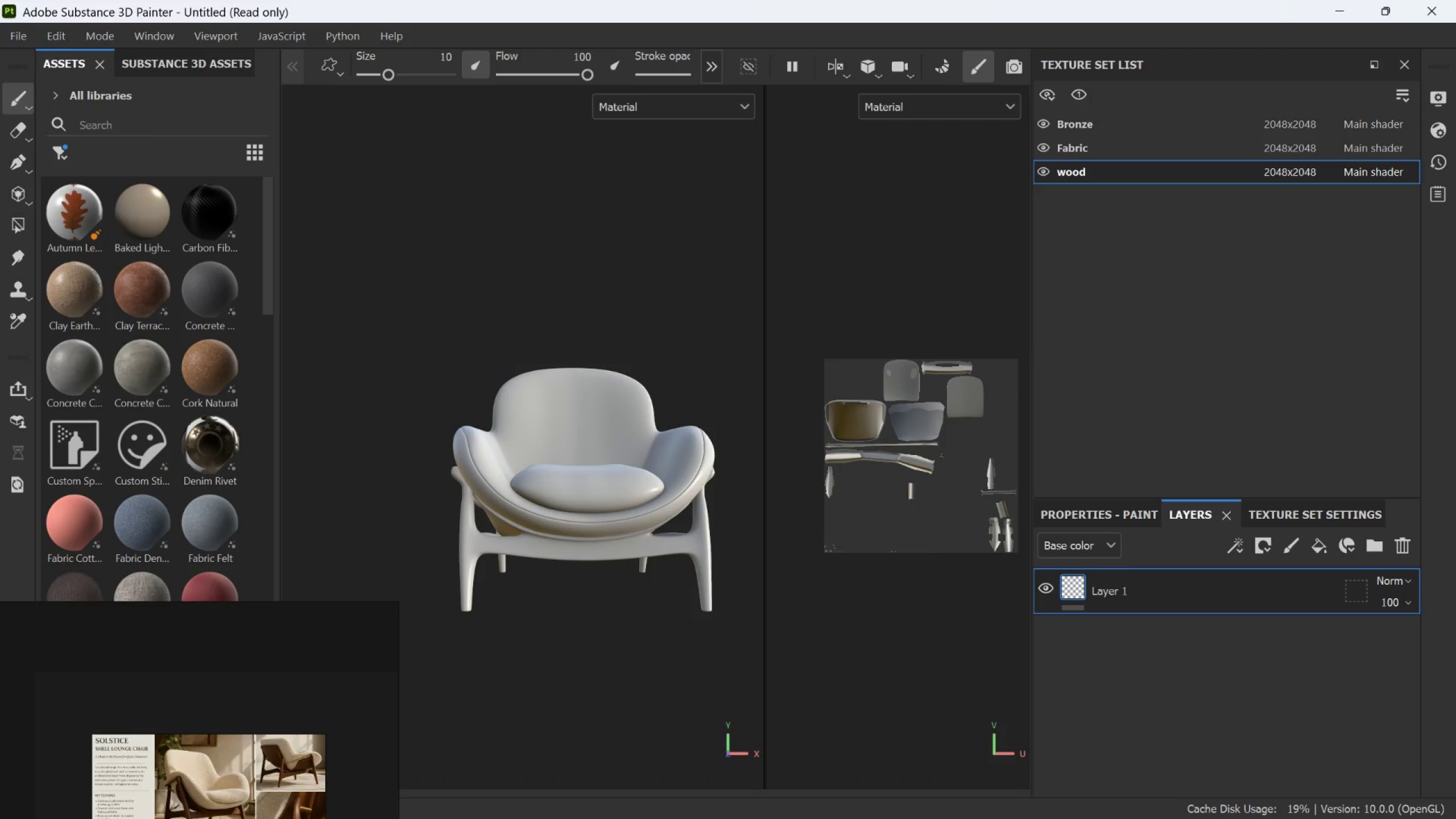 
scroll: coordinate [937, 463], scroll_direction: up, amount: 2.0
 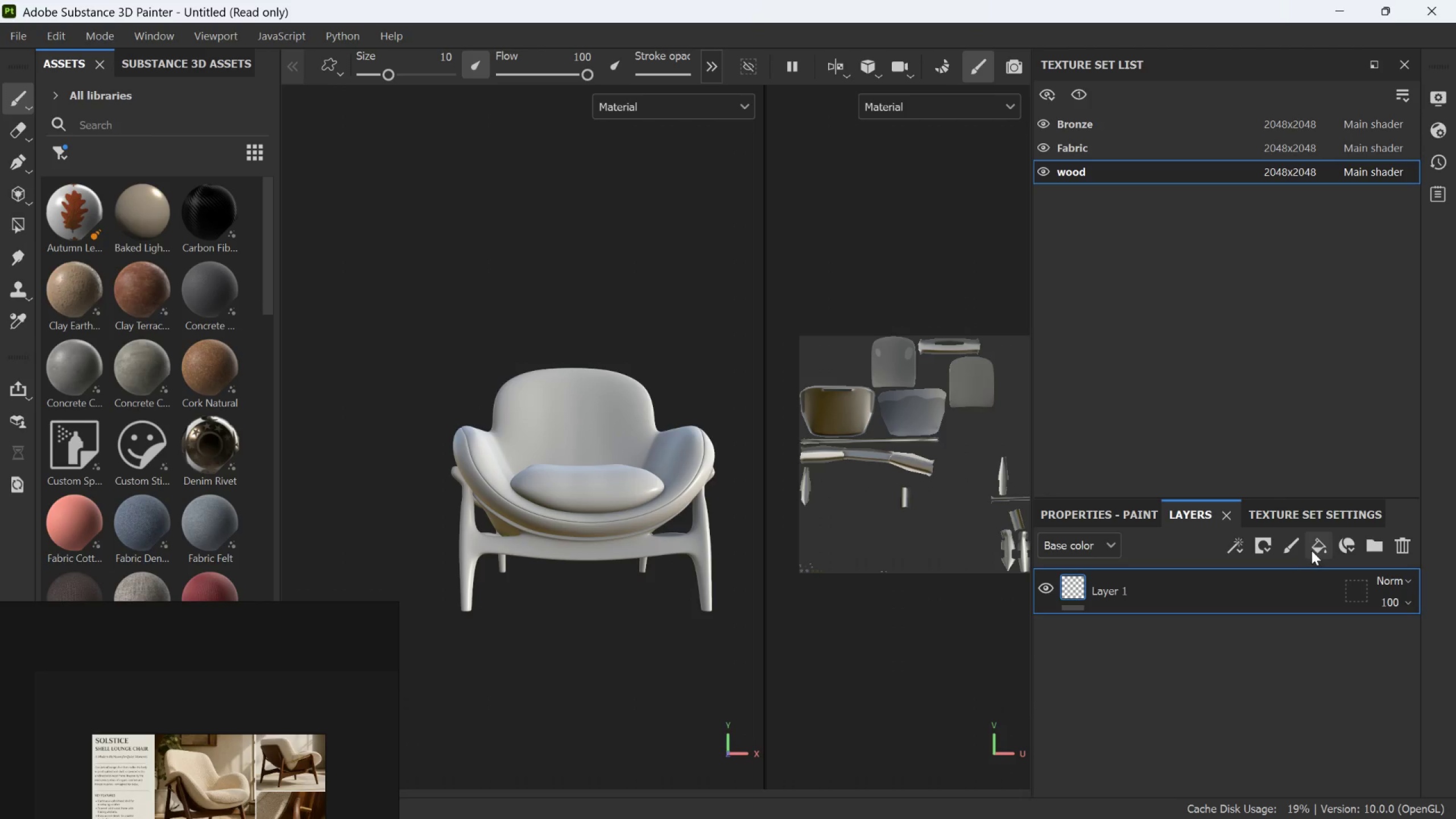 
left_click([1312, 551])
 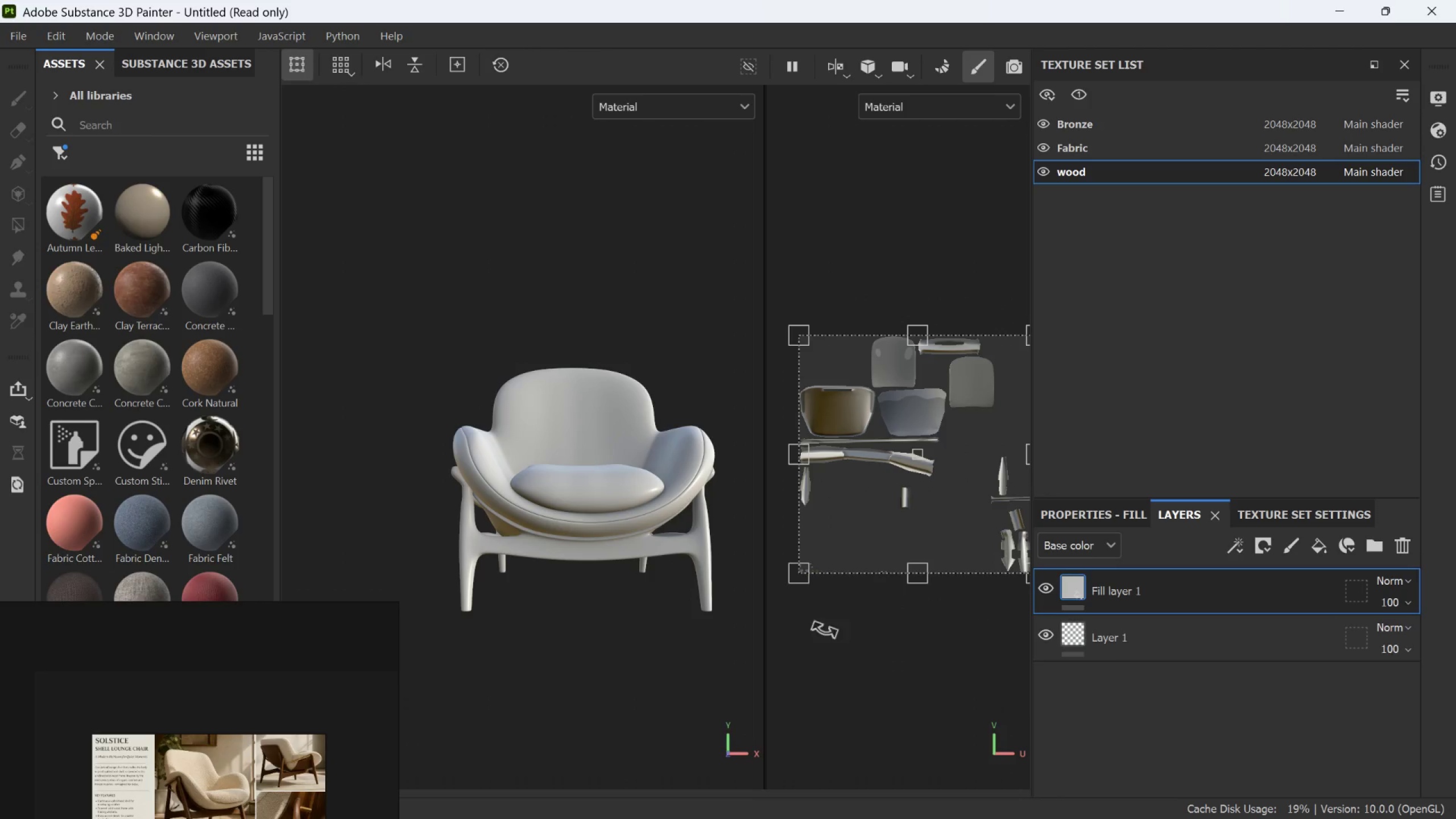 
scroll: coordinate [595, 566], scroll_direction: up, amount: 1.0
 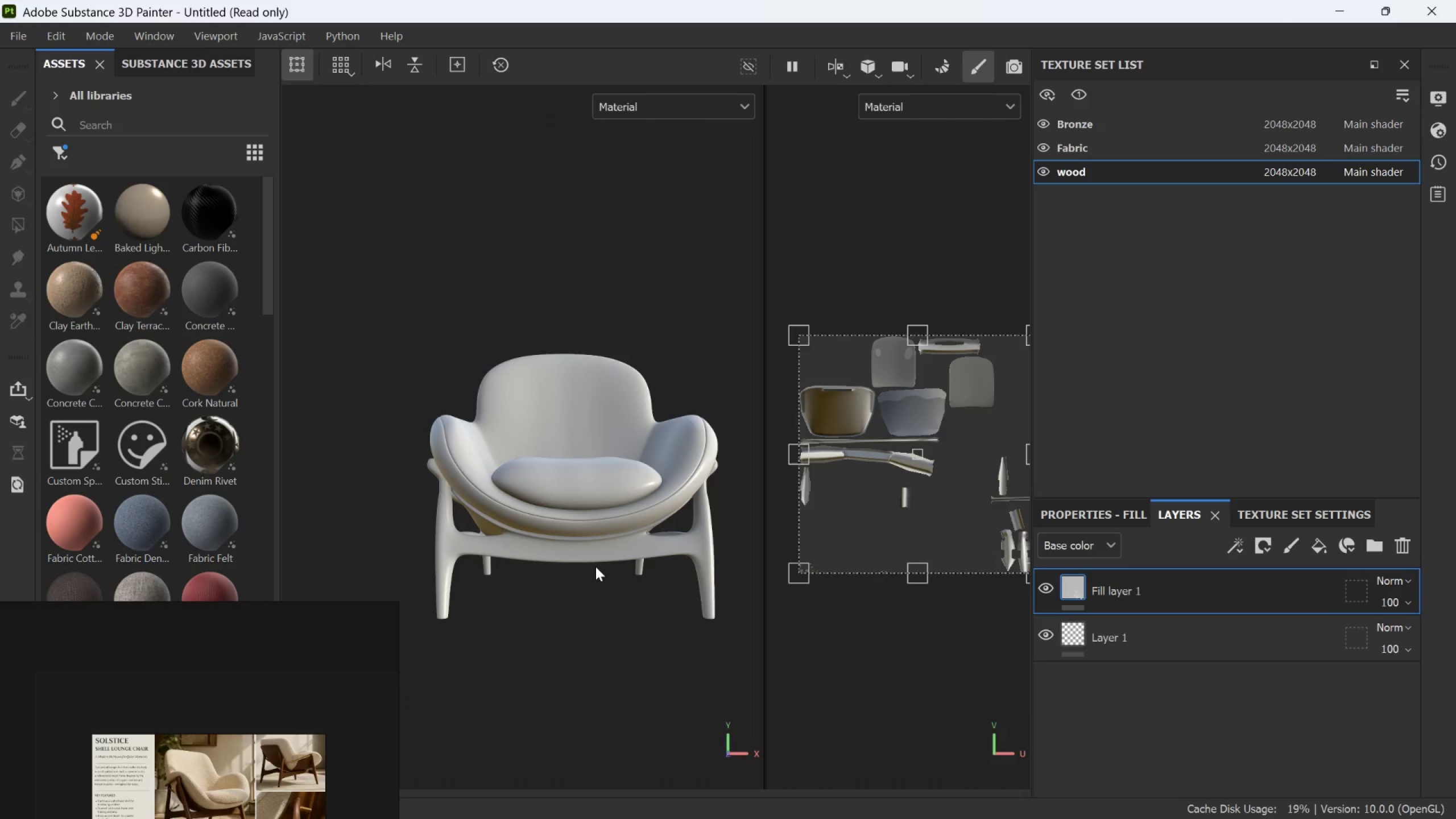 
scroll: coordinate [595, 566], scroll_direction: down, amount: 1.0
 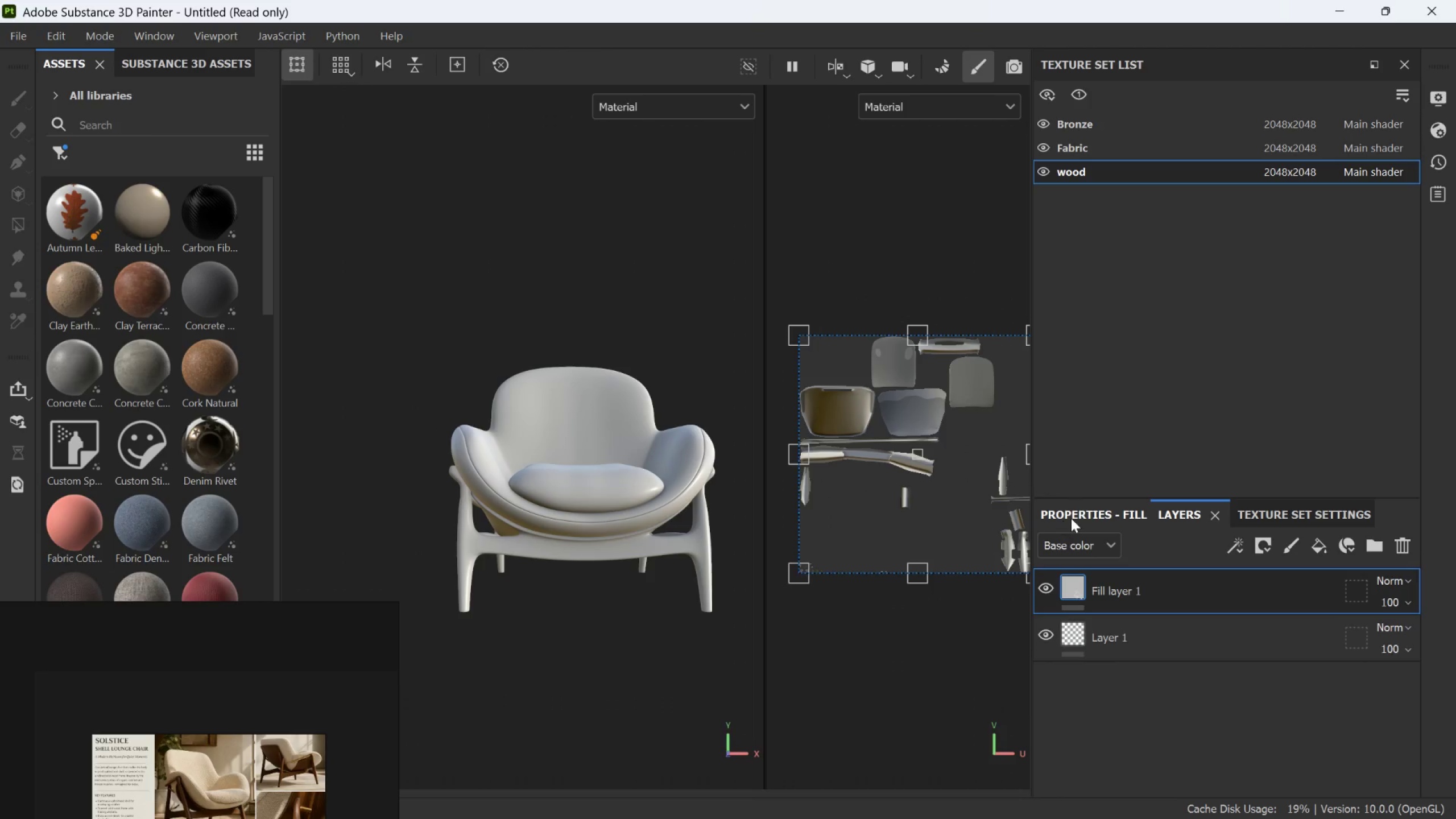 
left_click([1073, 515])
 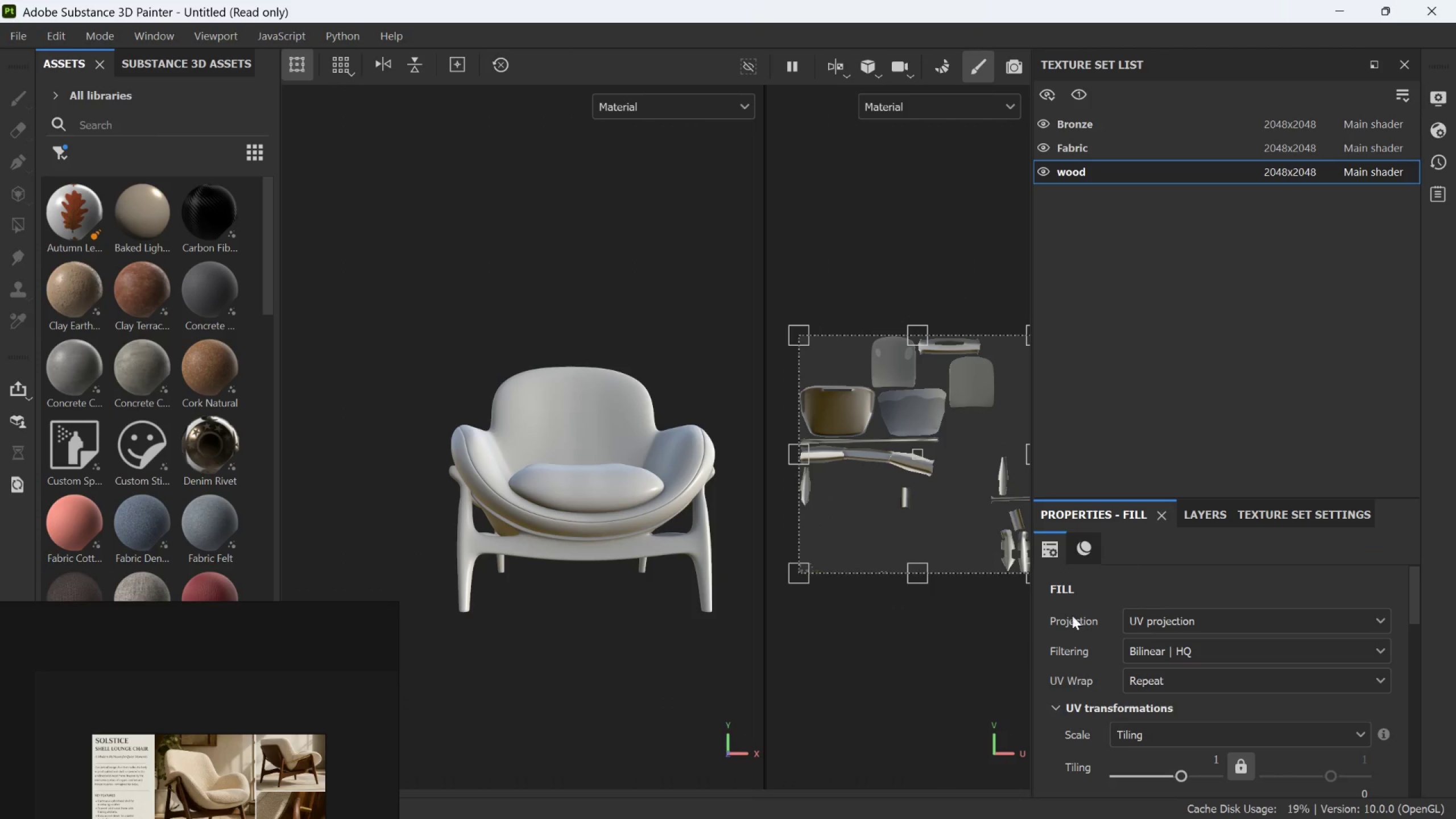 
scroll: coordinate [1217, 686], scroll_direction: down, amount: 6.0
 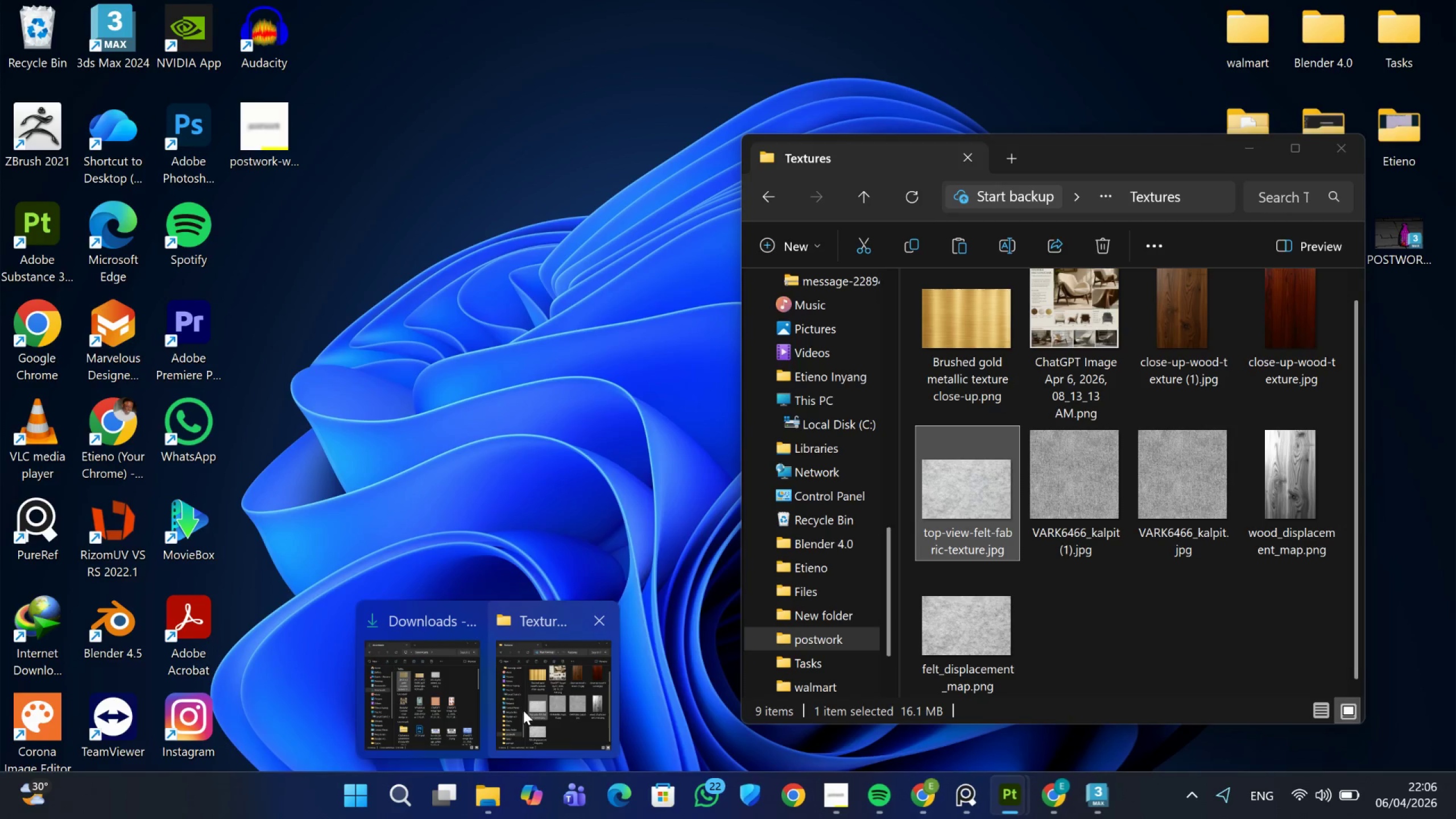 
left_click([467, 730])
 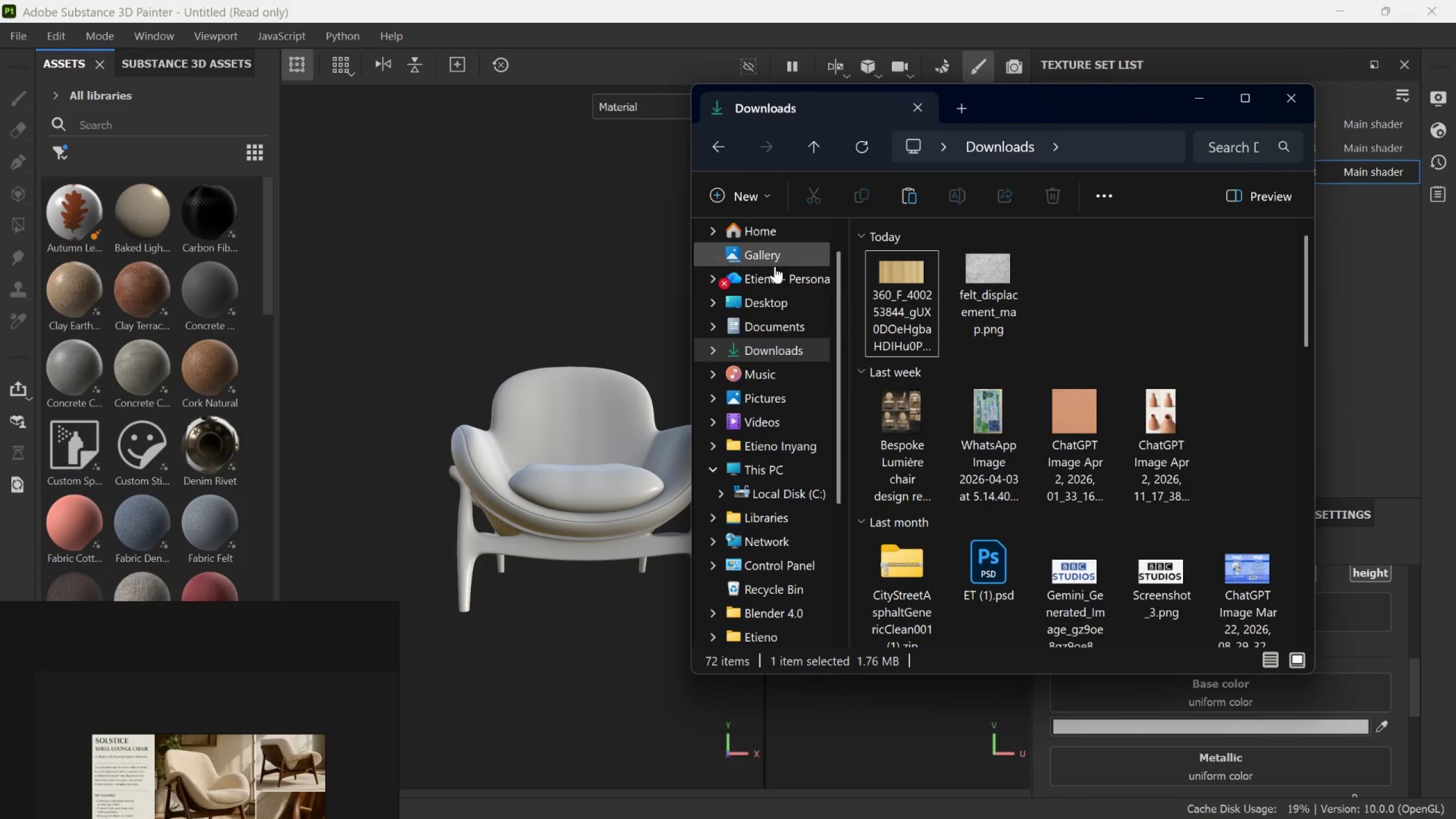 
left_click([772, 302])
 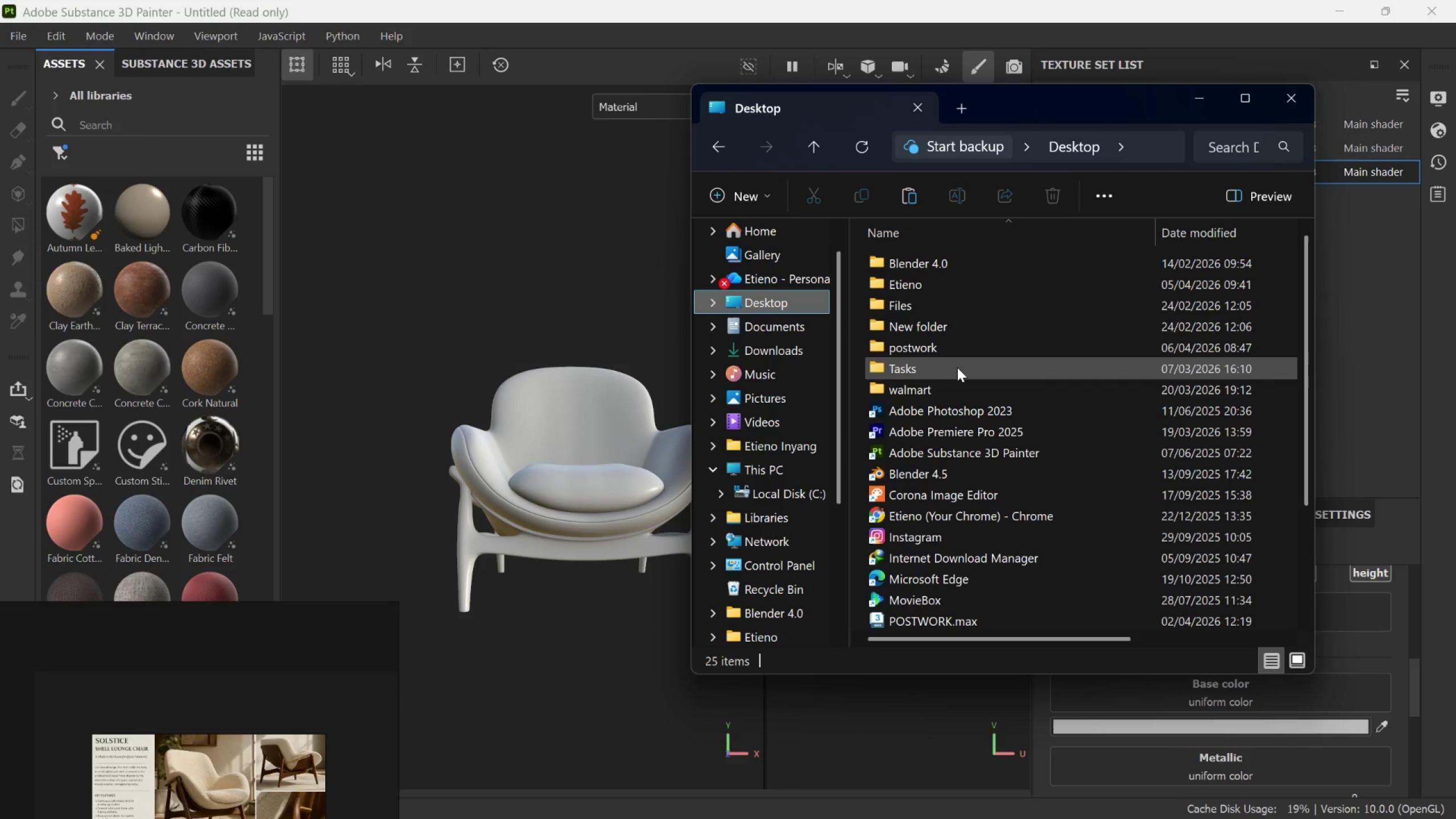 
double_click([955, 349])
 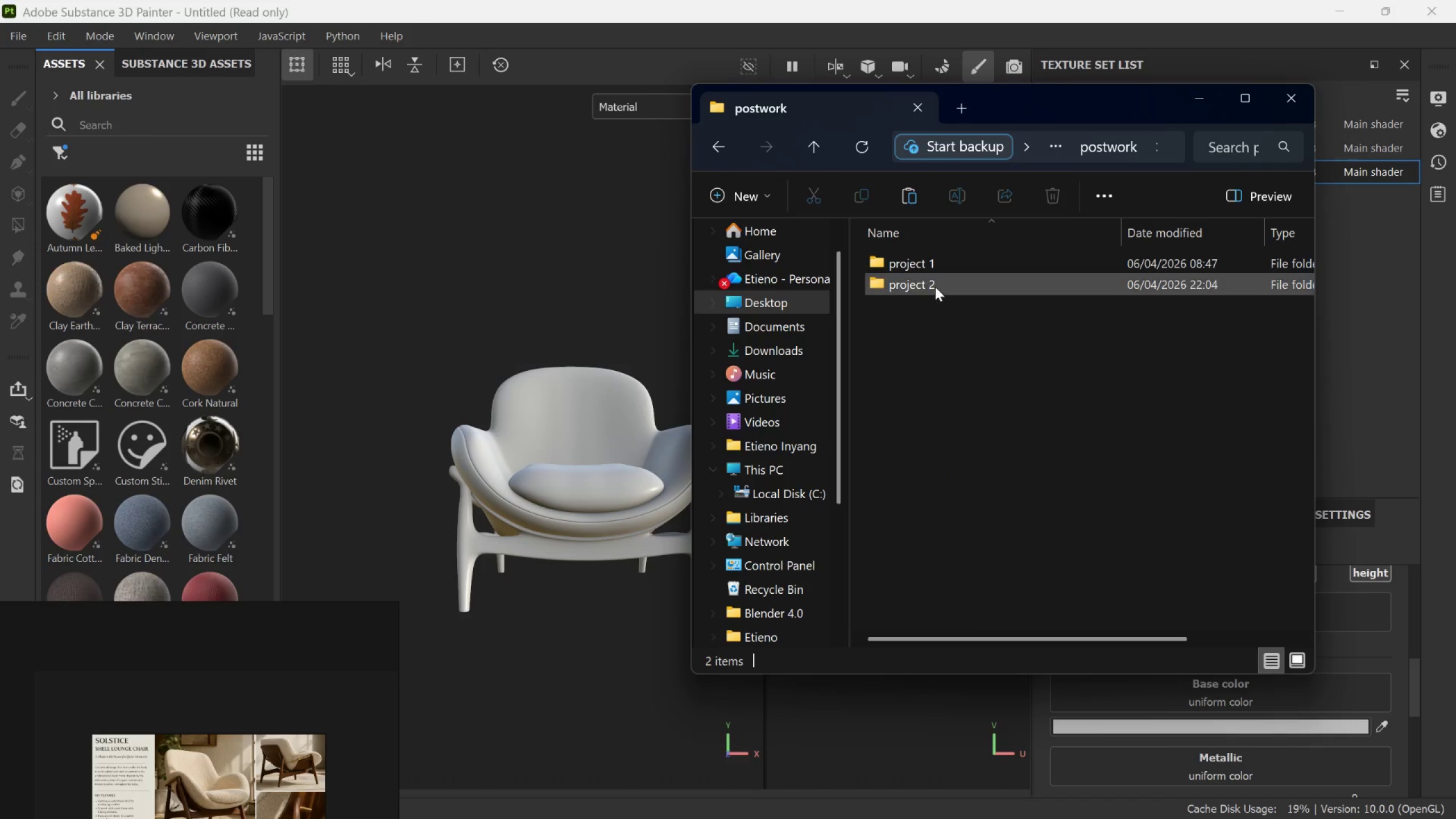 
double_click([934, 286])
 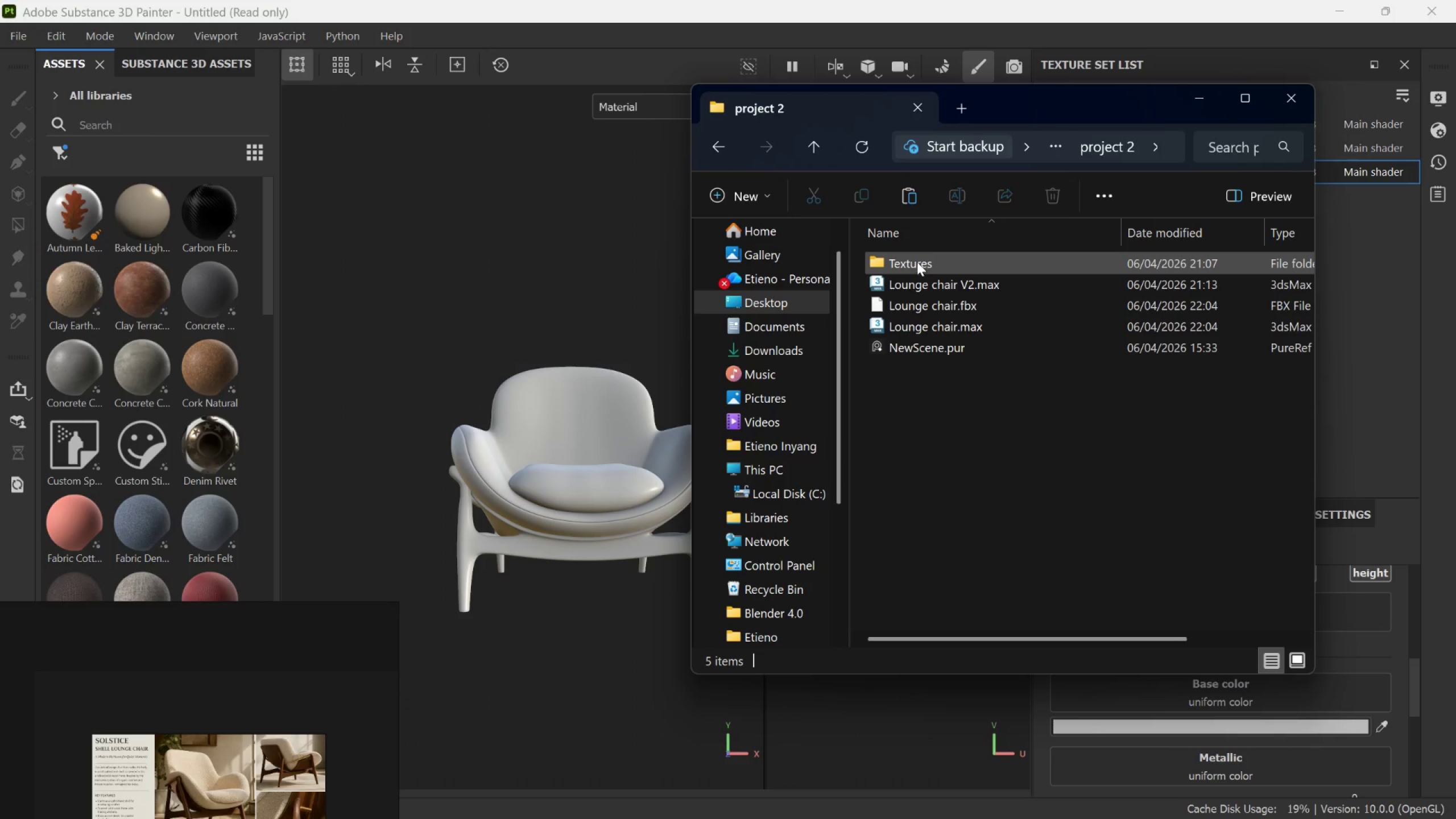 
double_click([917, 262])
 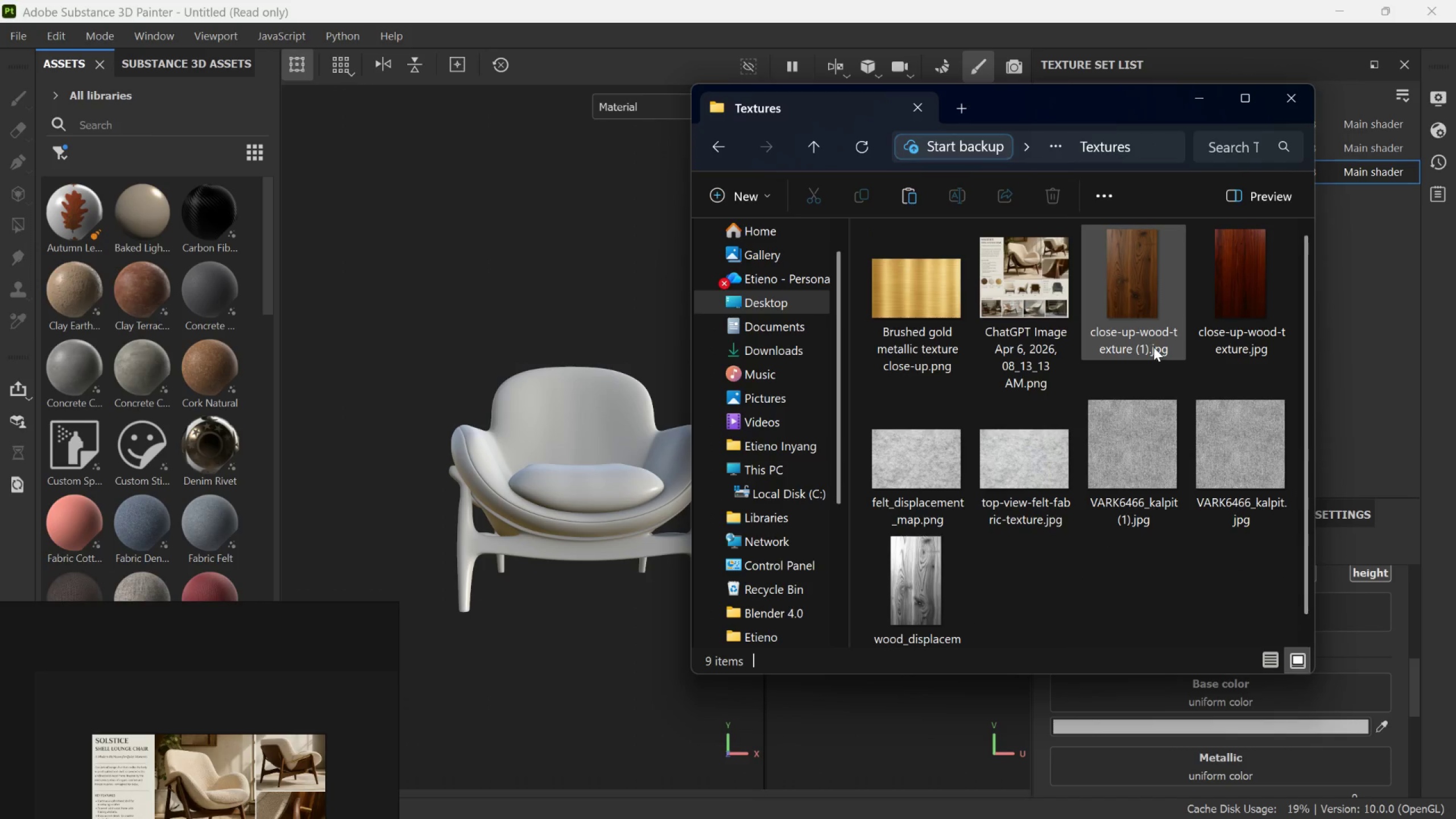 
wait(6.38)
 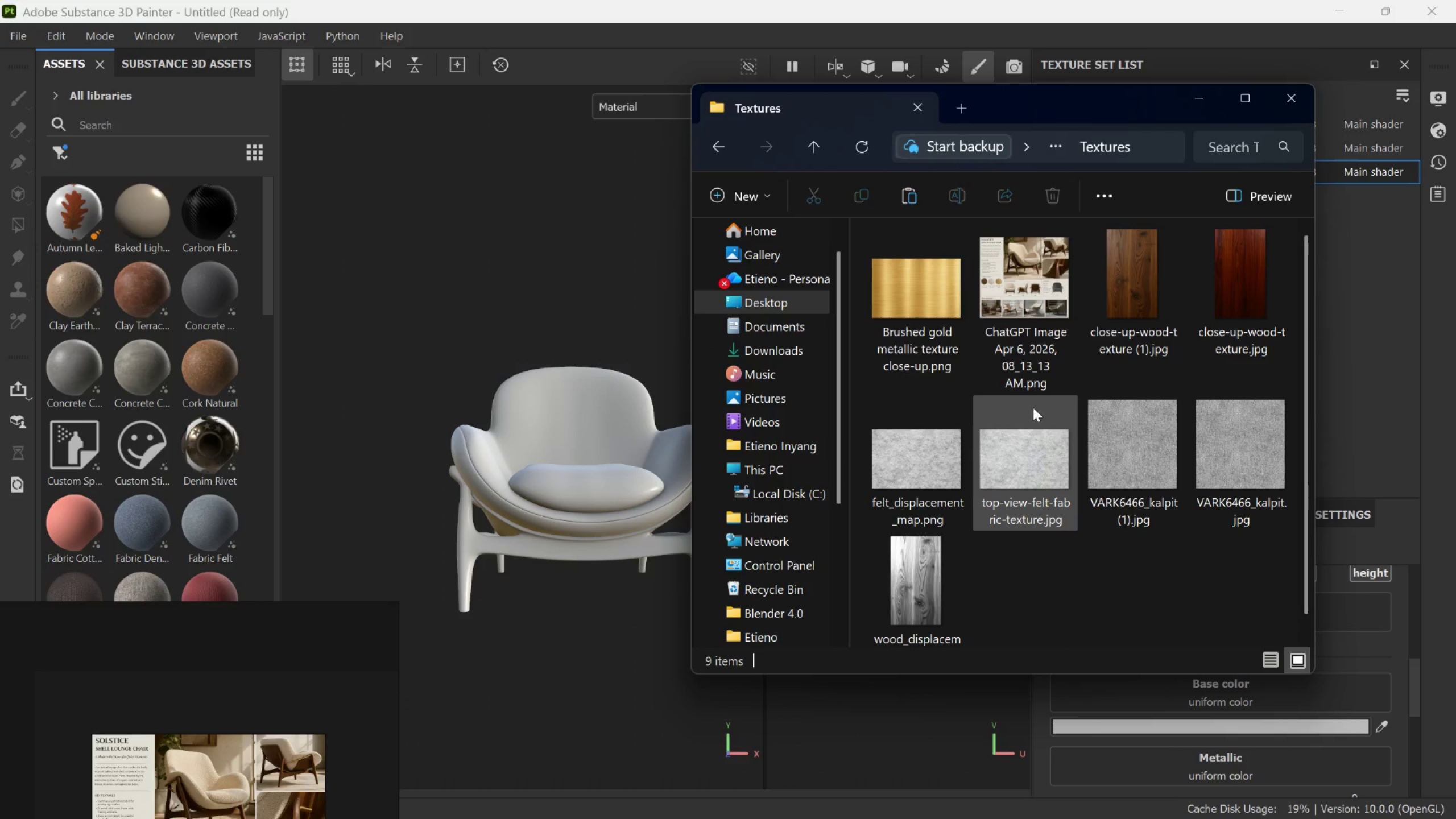 
left_click_drag(start_coordinate=[1112, 120], to_coordinate=[942, 107])
 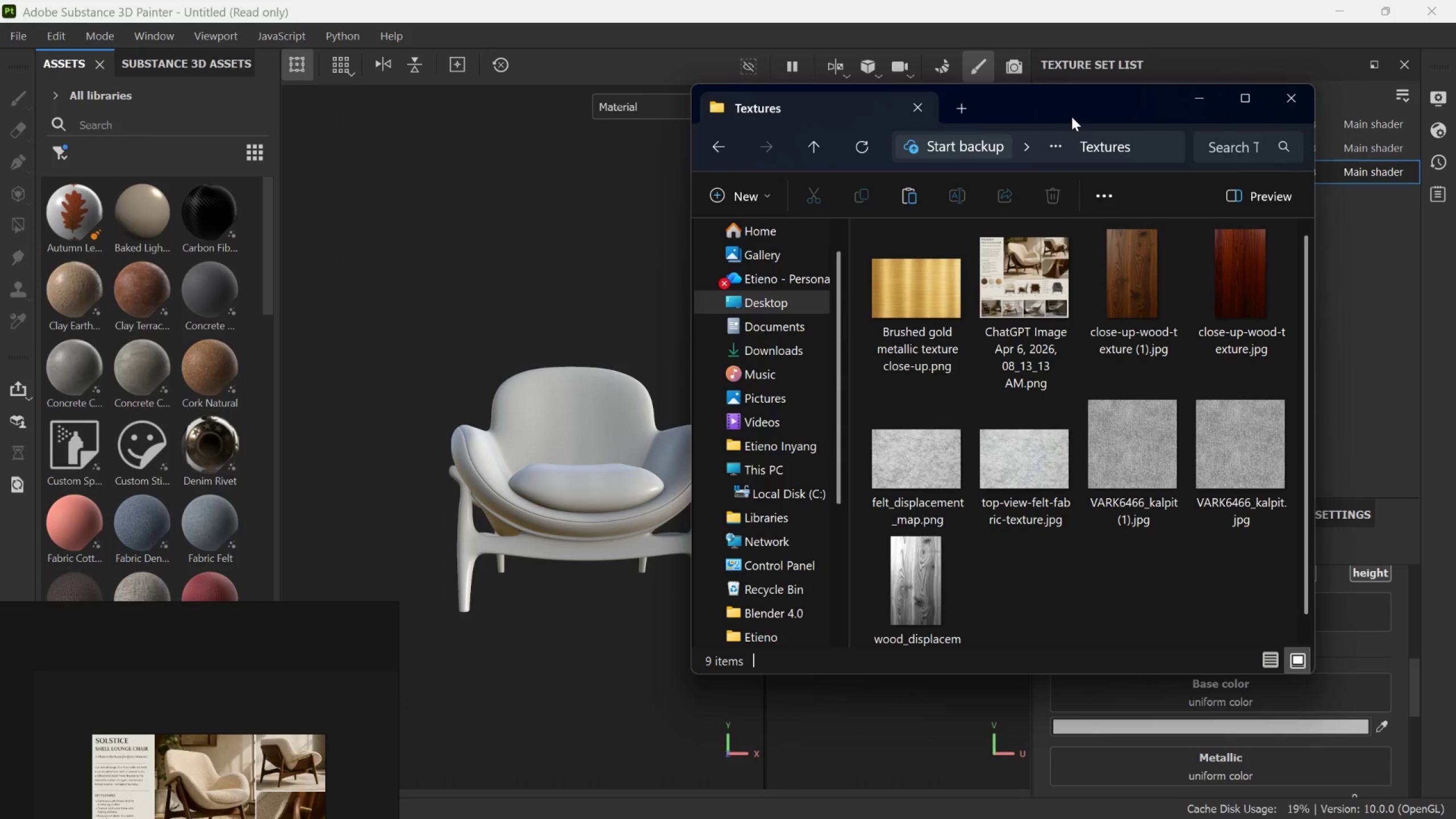 
left_click_drag(start_coordinate=[1072, 116], to_coordinate=[937, 133])
 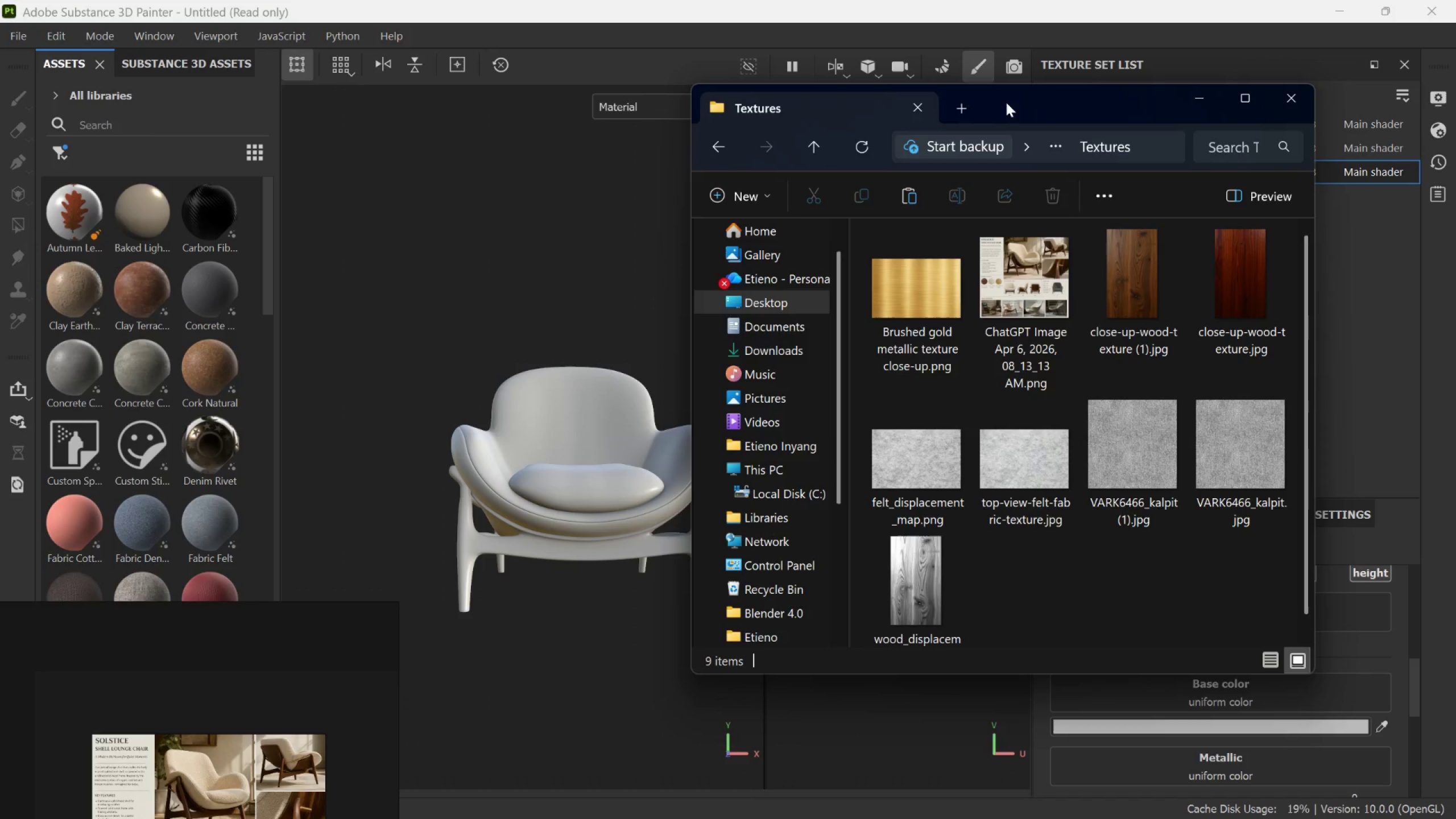 
left_click_drag(start_coordinate=[1006, 102], to_coordinate=[954, 122])
 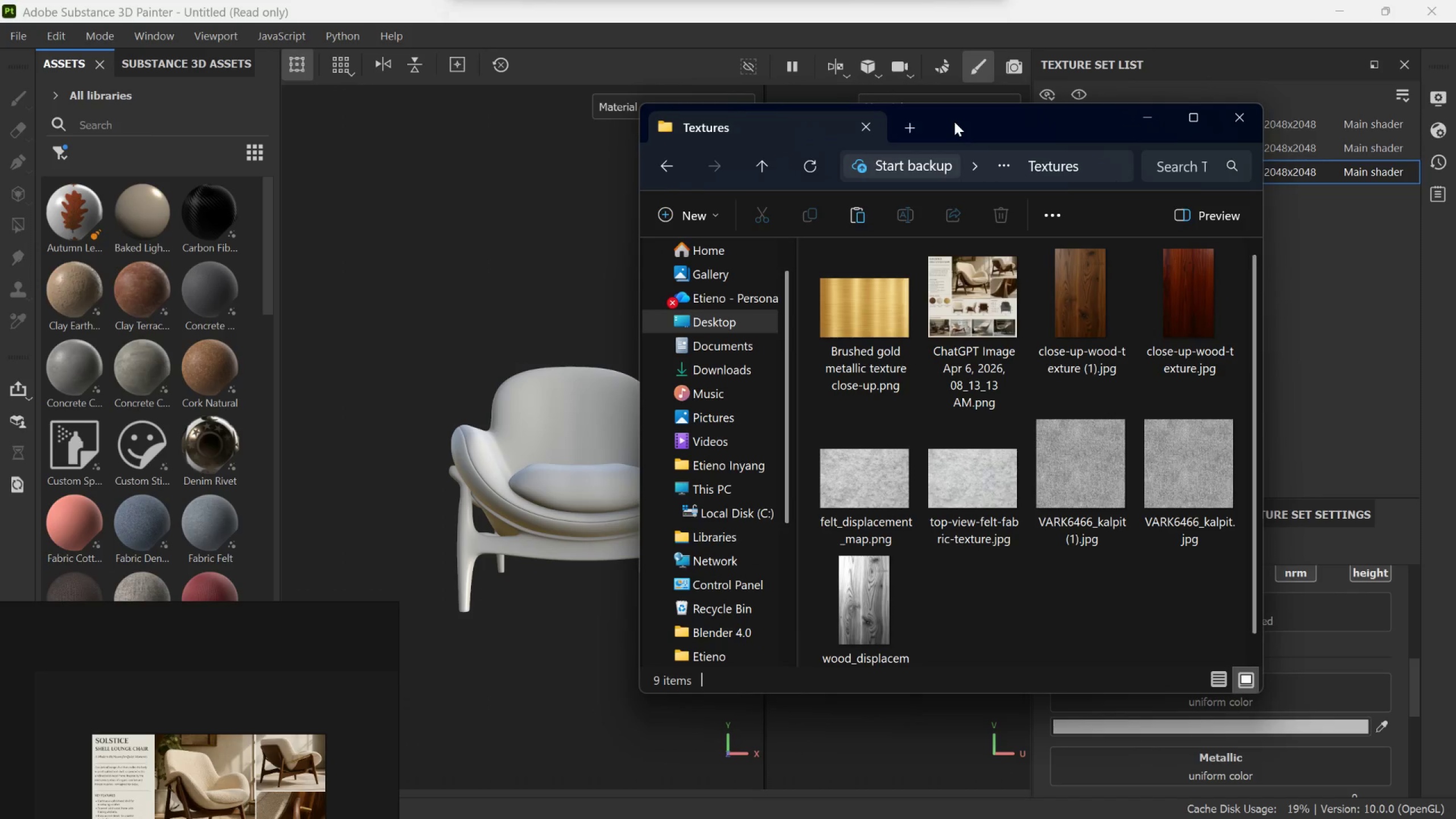 
left_click_drag(start_coordinate=[954, 122], to_coordinate=[573, 84])
 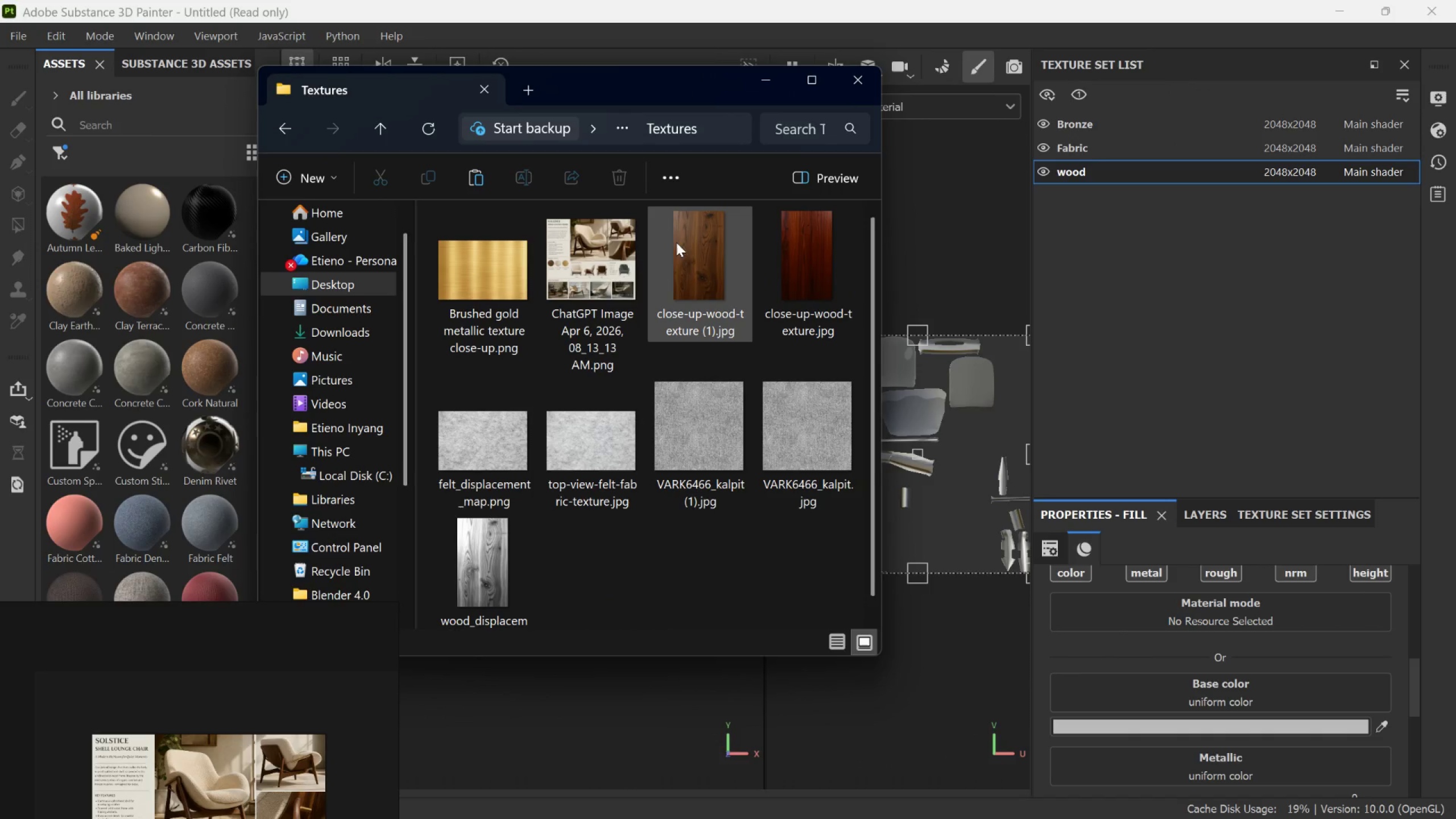 
left_click_drag(start_coordinate=[679, 249], to_coordinate=[167, 257])
 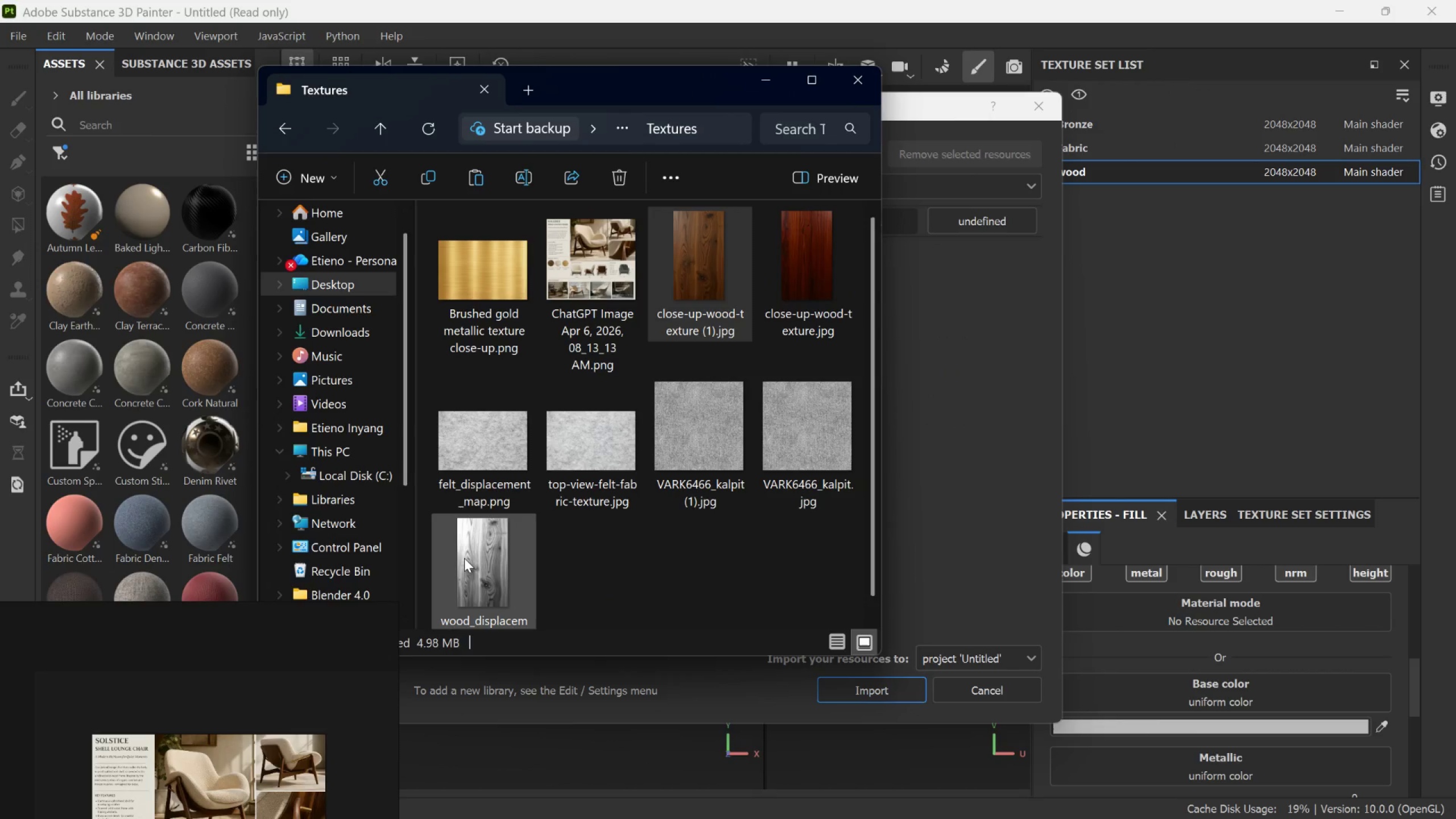 
left_click_drag(start_coordinate=[468, 555], to_coordinate=[938, 433])
 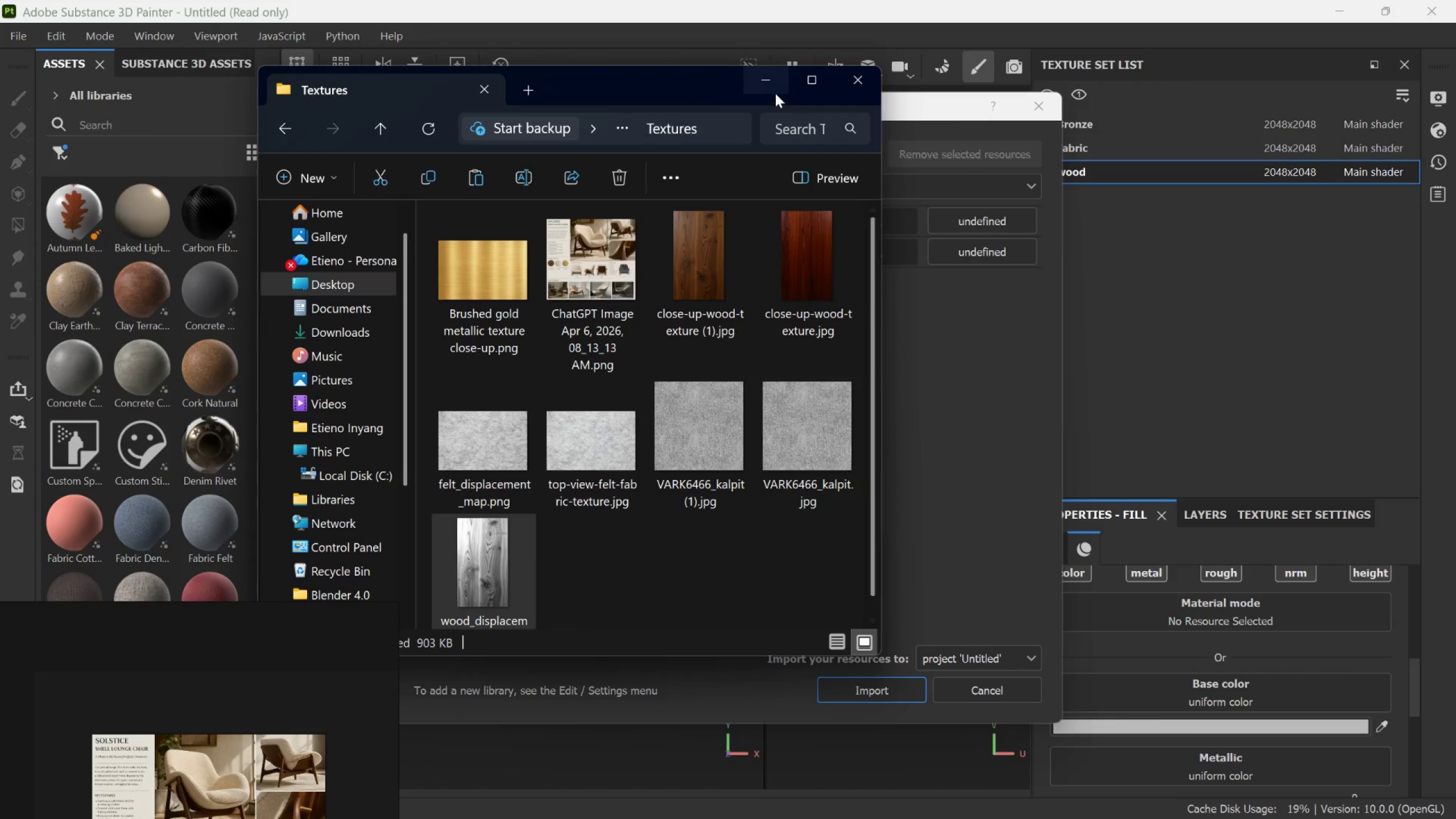 
left_click([771, 86])
 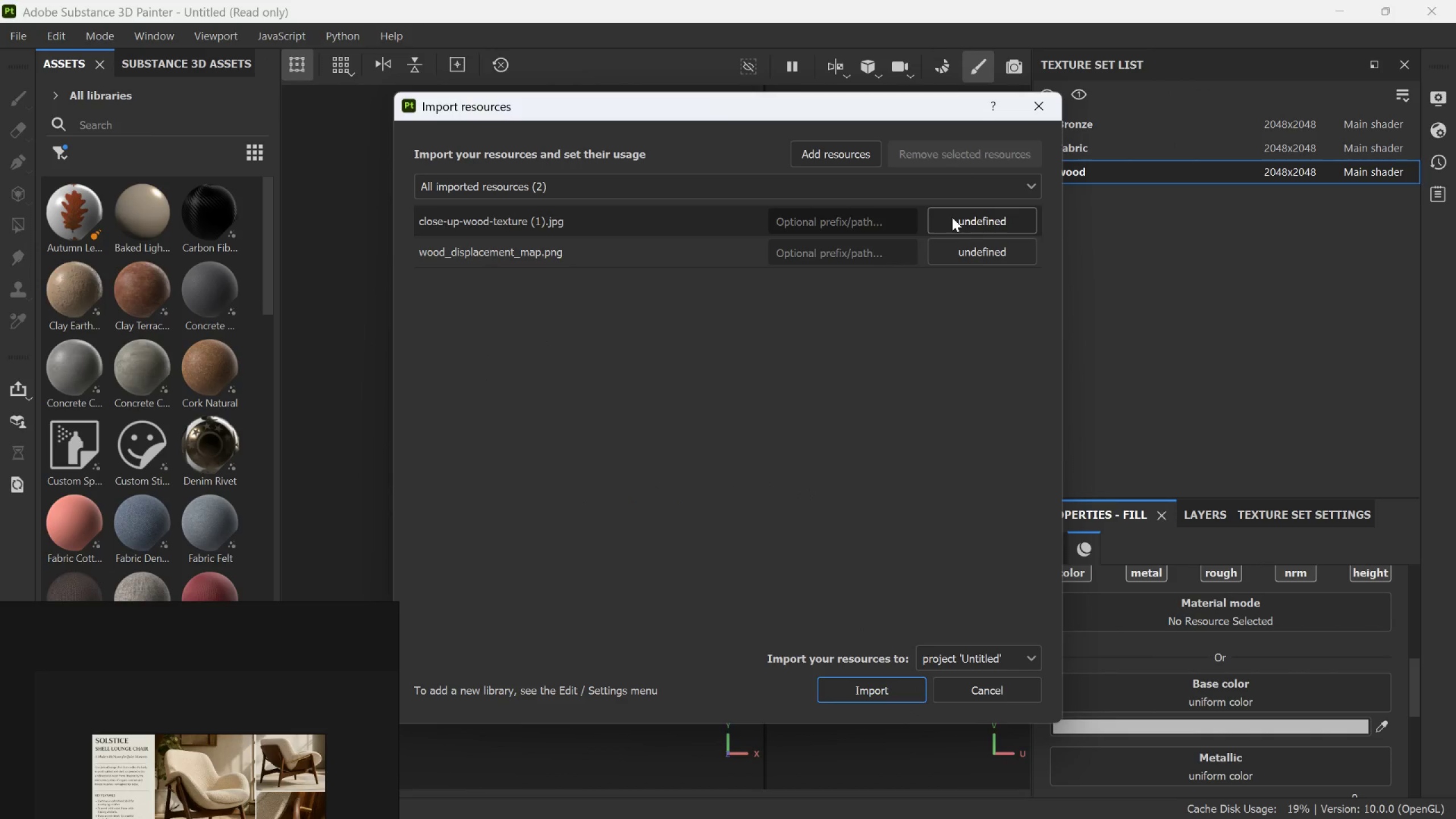 
left_click([953, 218])
 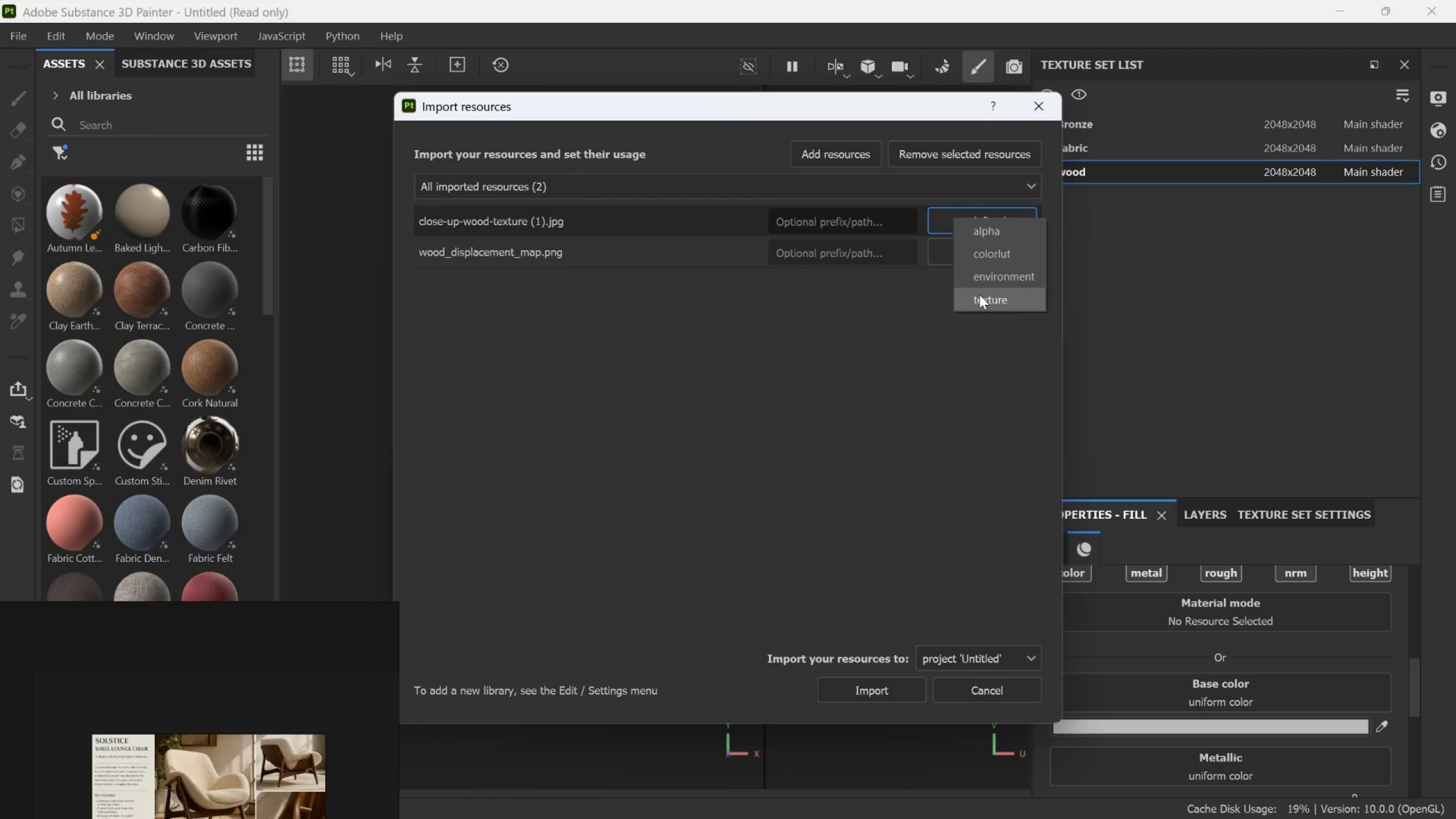 
left_click([979, 295])
 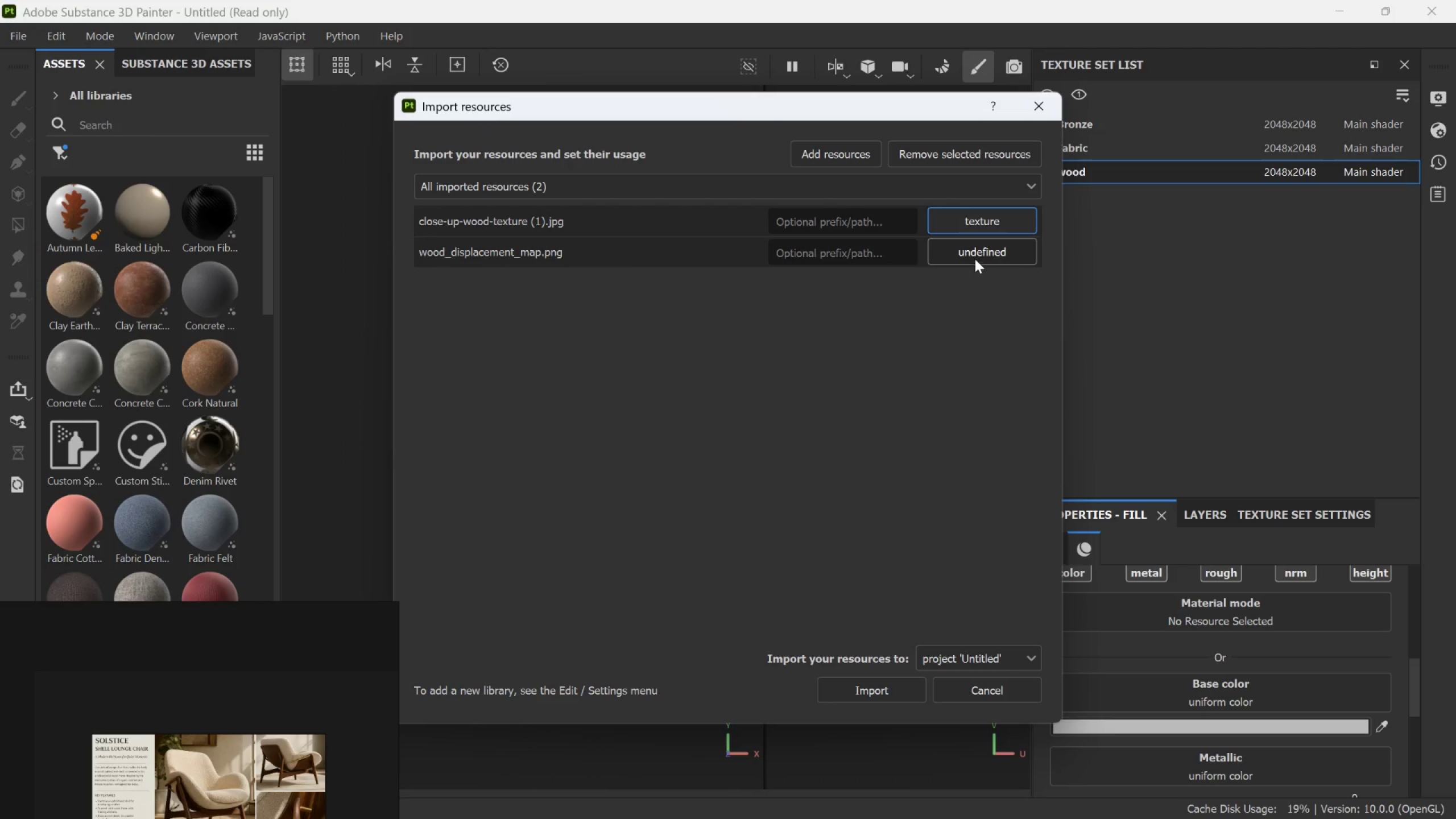 
left_click([975, 258])
 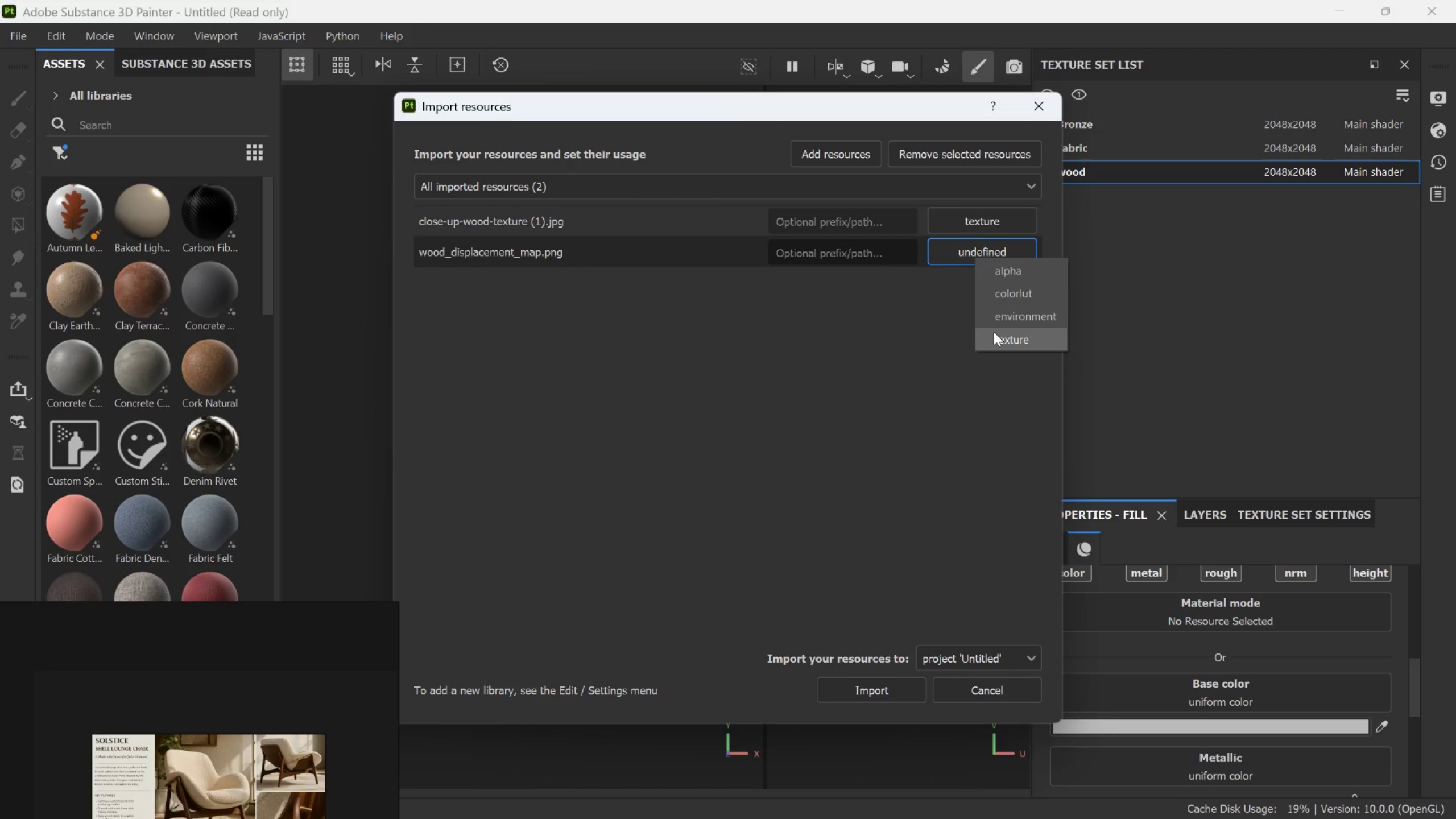 
left_click([994, 332])
 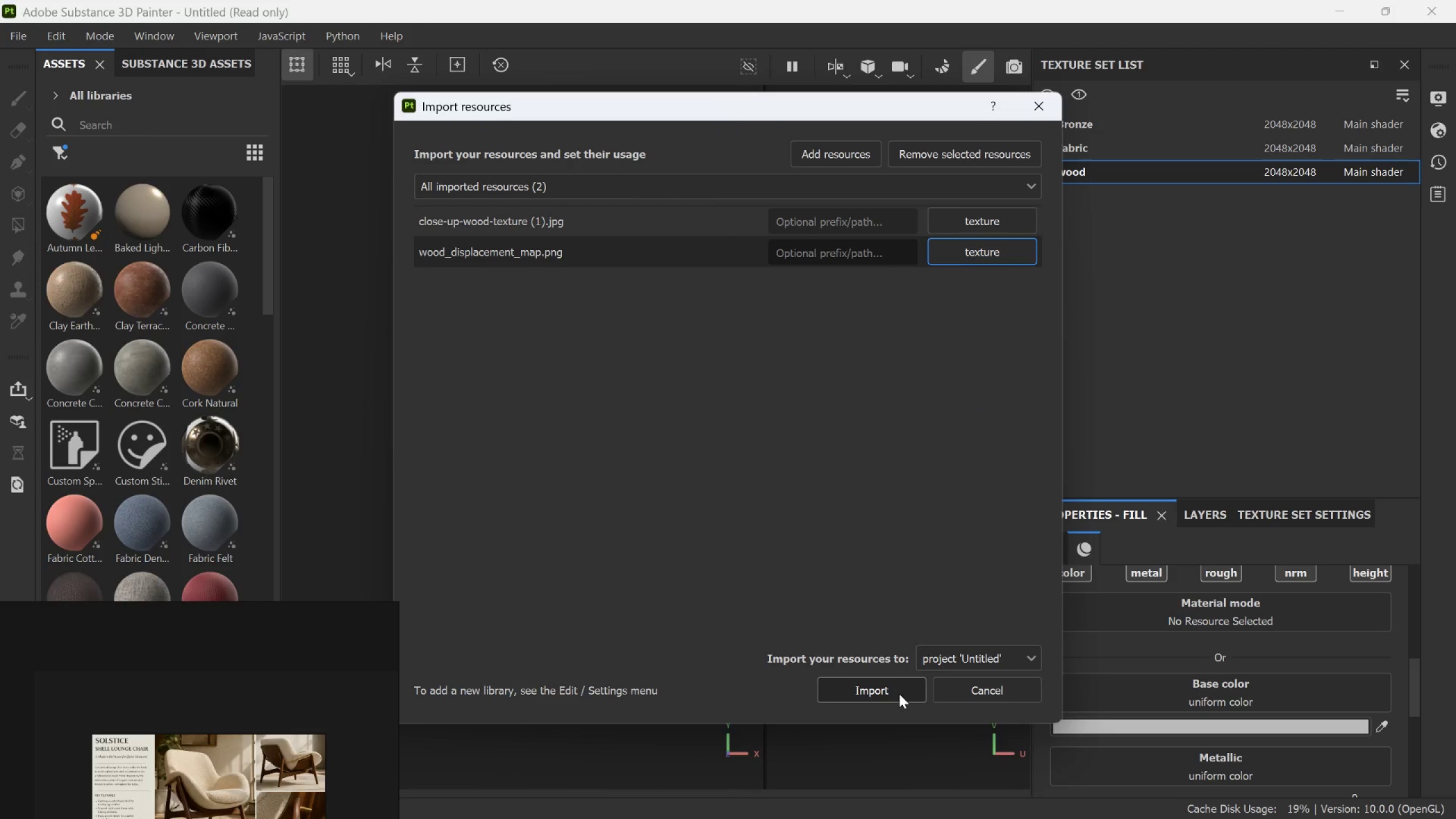 
left_click([899, 694])
 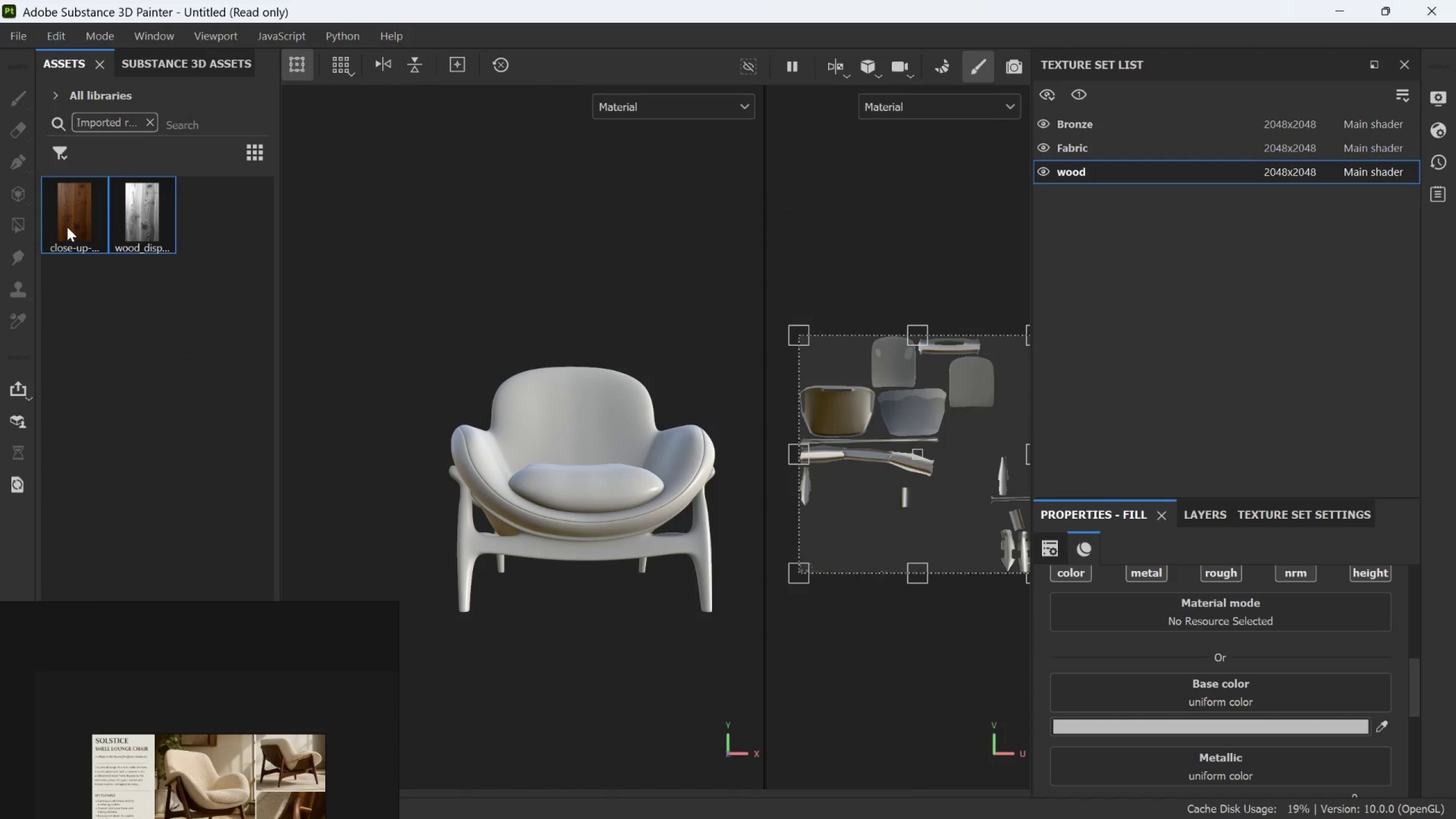 
left_click_drag(start_coordinate=[86, 230], to_coordinate=[102, 303])
 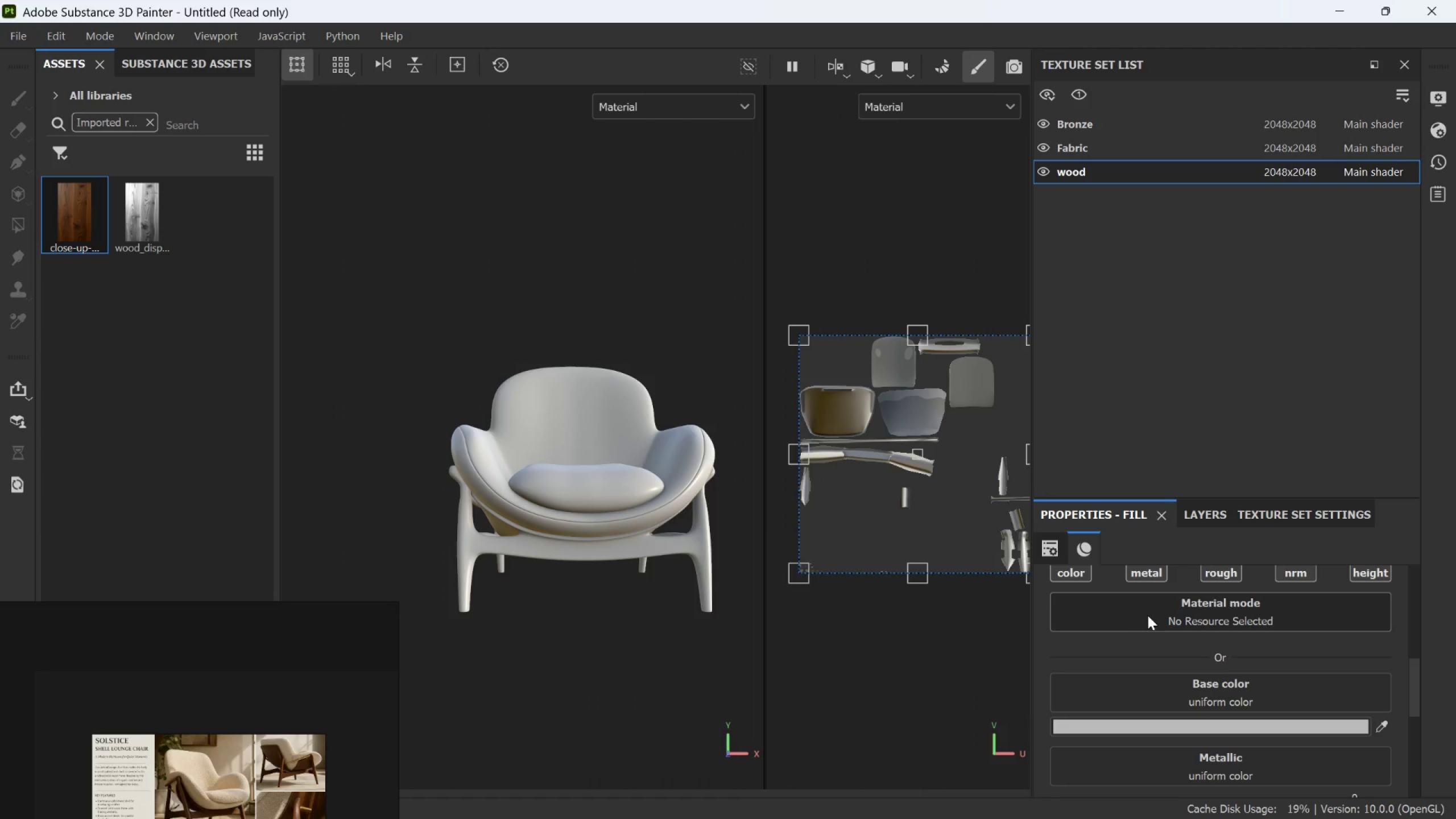 
scroll: coordinate [1151, 620], scroll_direction: down, amount: 1.0
 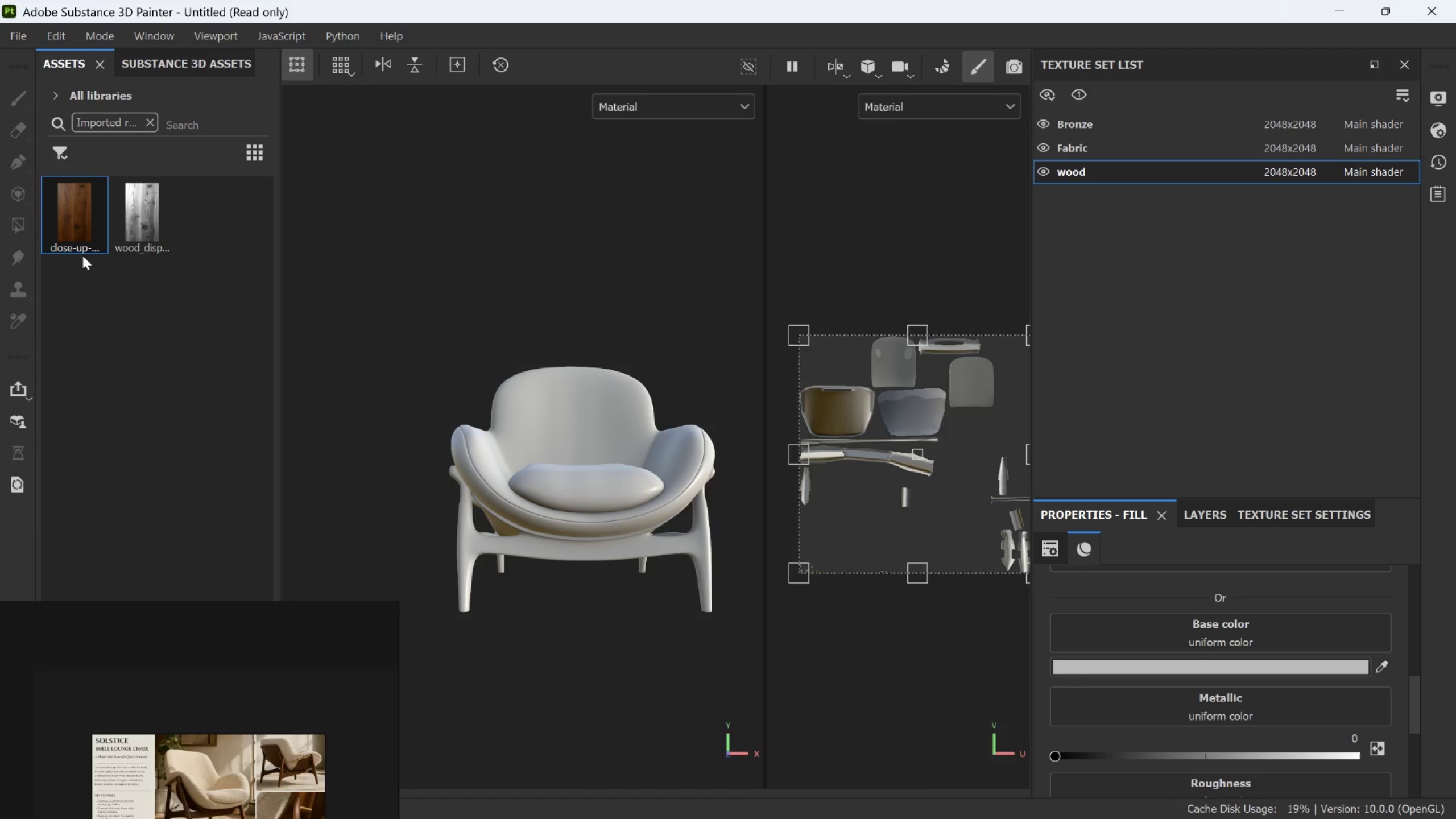 
left_click_drag(start_coordinate=[71, 236], to_coordinate=[1157, 622])
 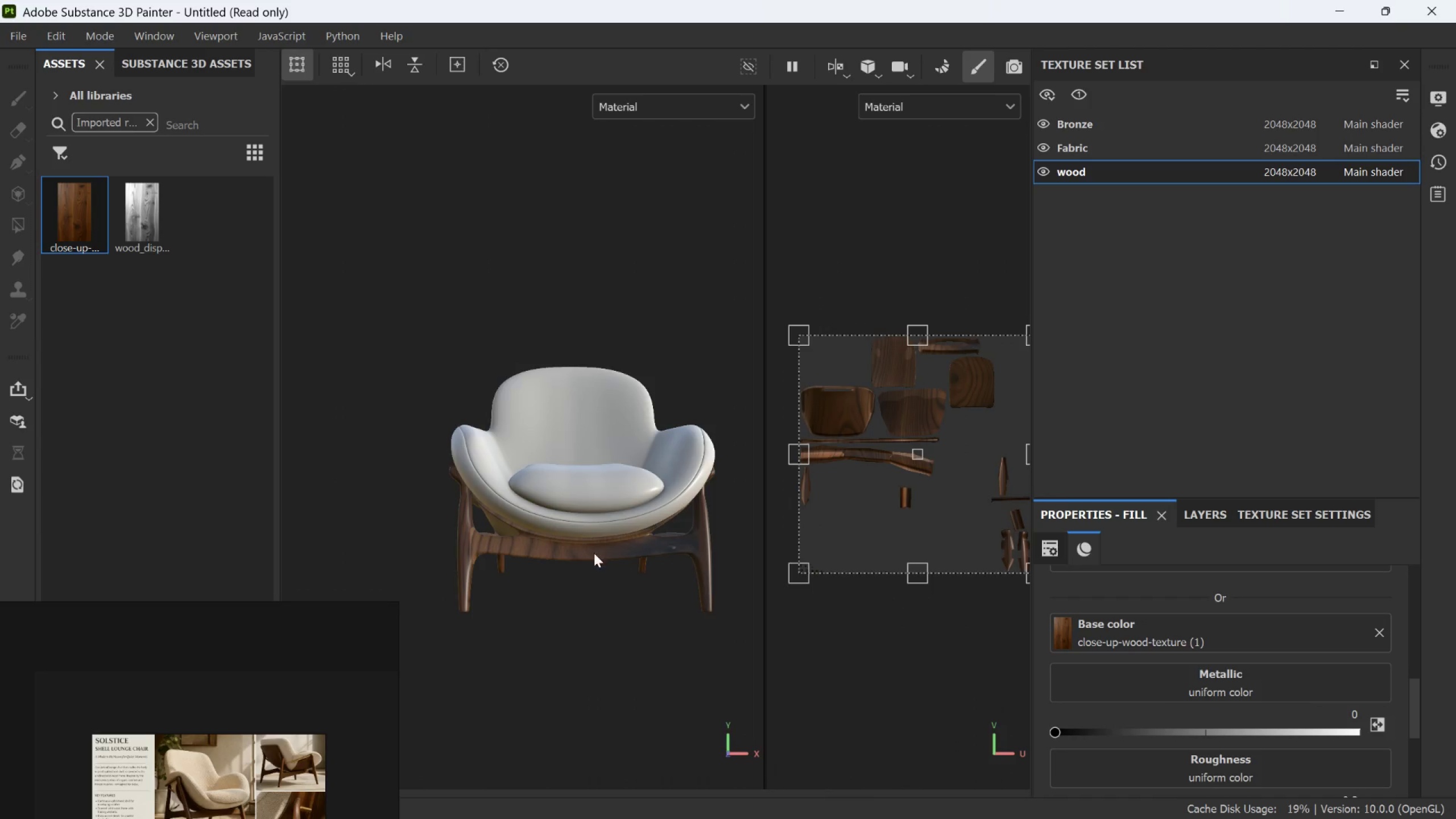 
scroll: coordinate [627, 524], scroll_direction: up, amount: 6.0
 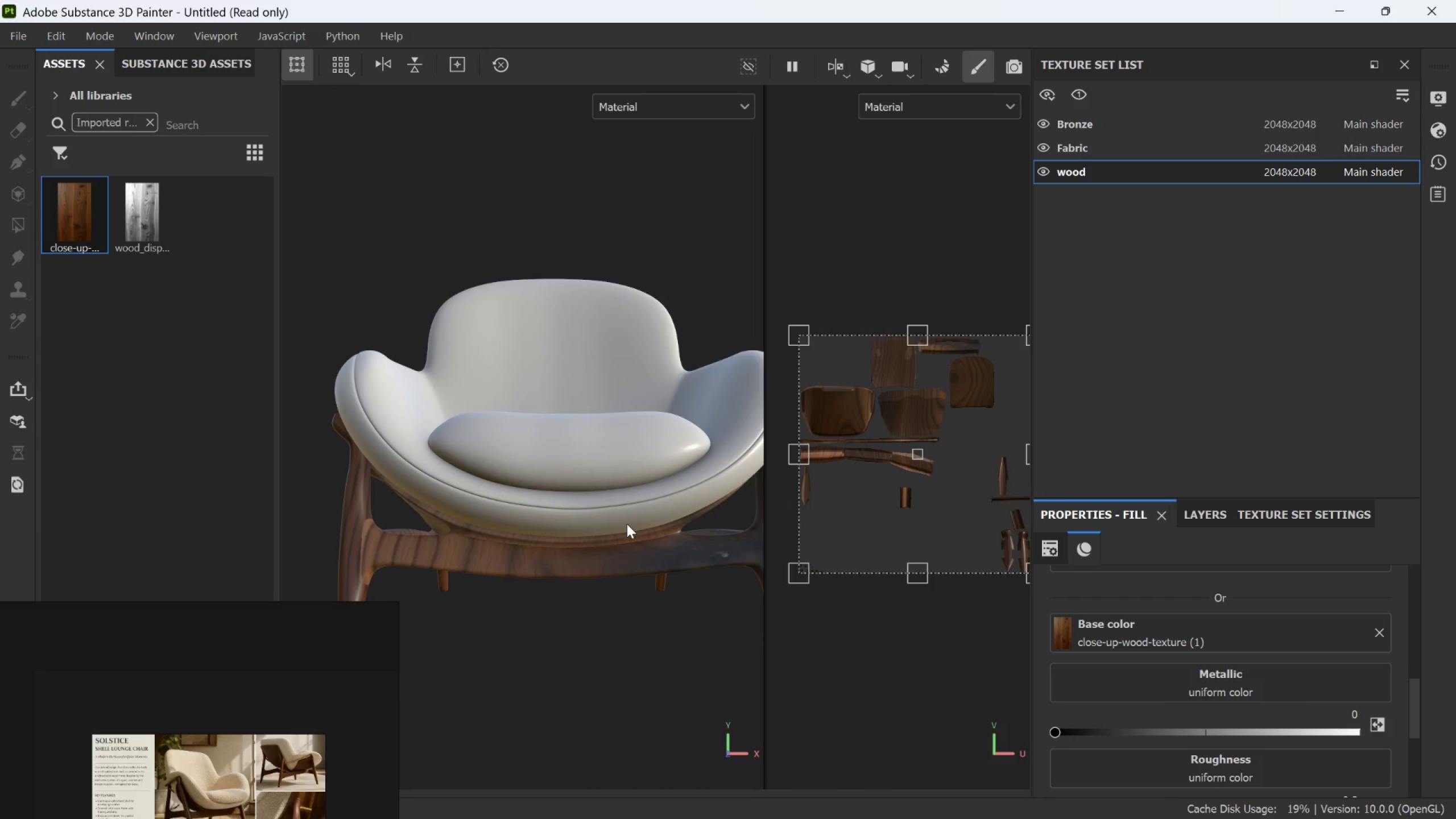 
scroll: coordinate [516, 573], scroll_direction: down, amount: 4.0
 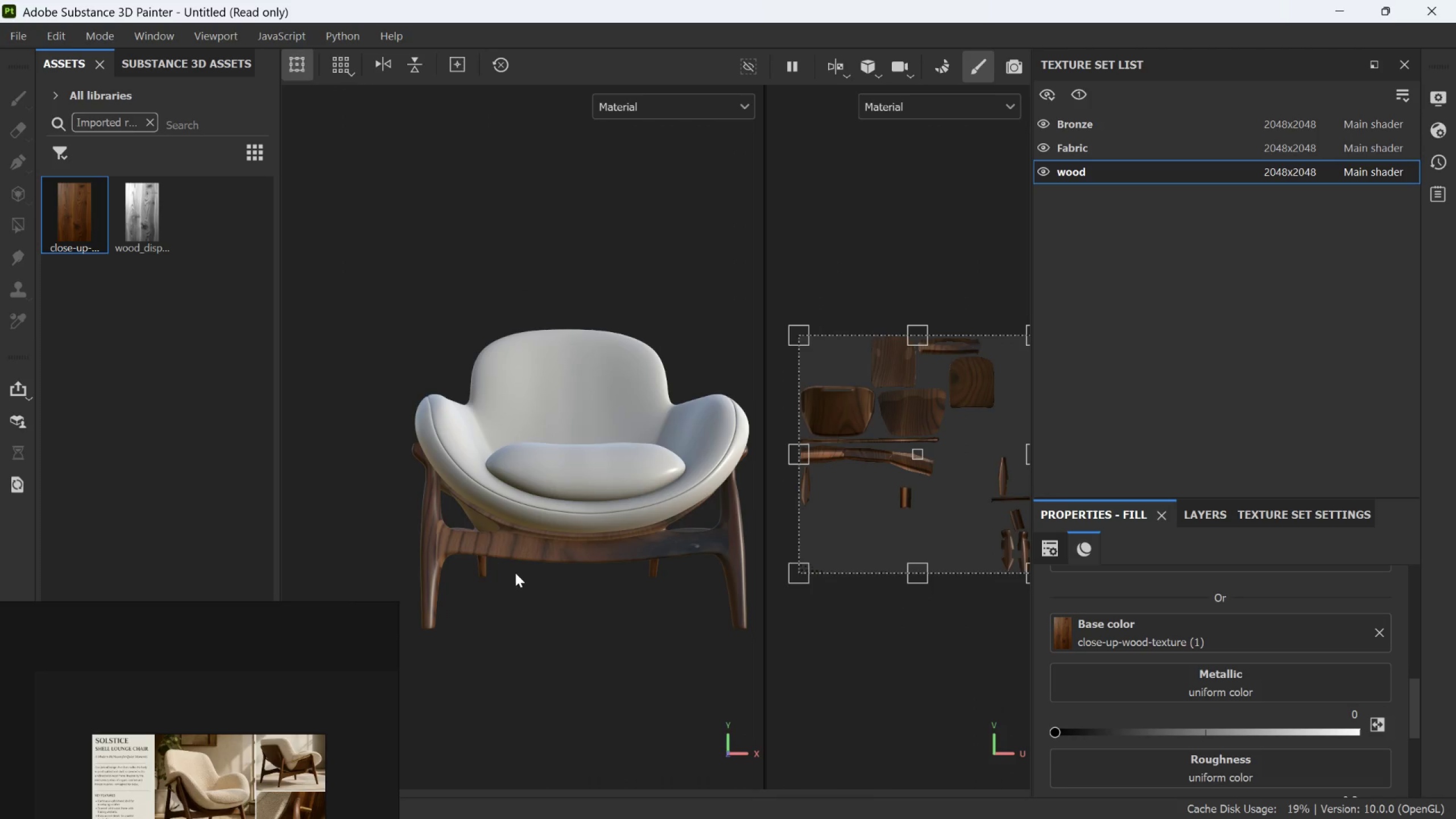 
scroll: coordinate [515, 573], scroll_direction: up, amount: 2.0
 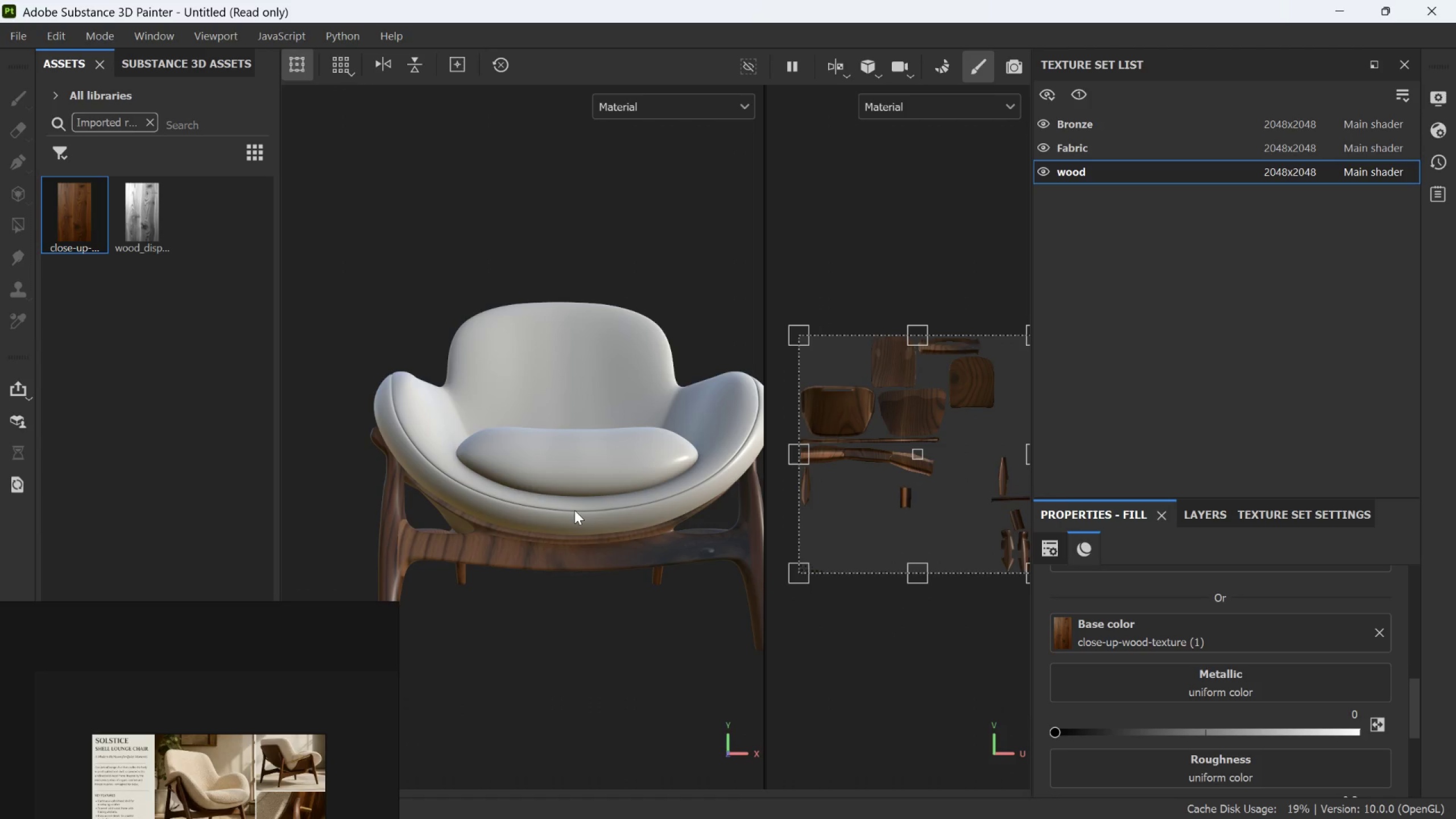 
wait(6.86)
 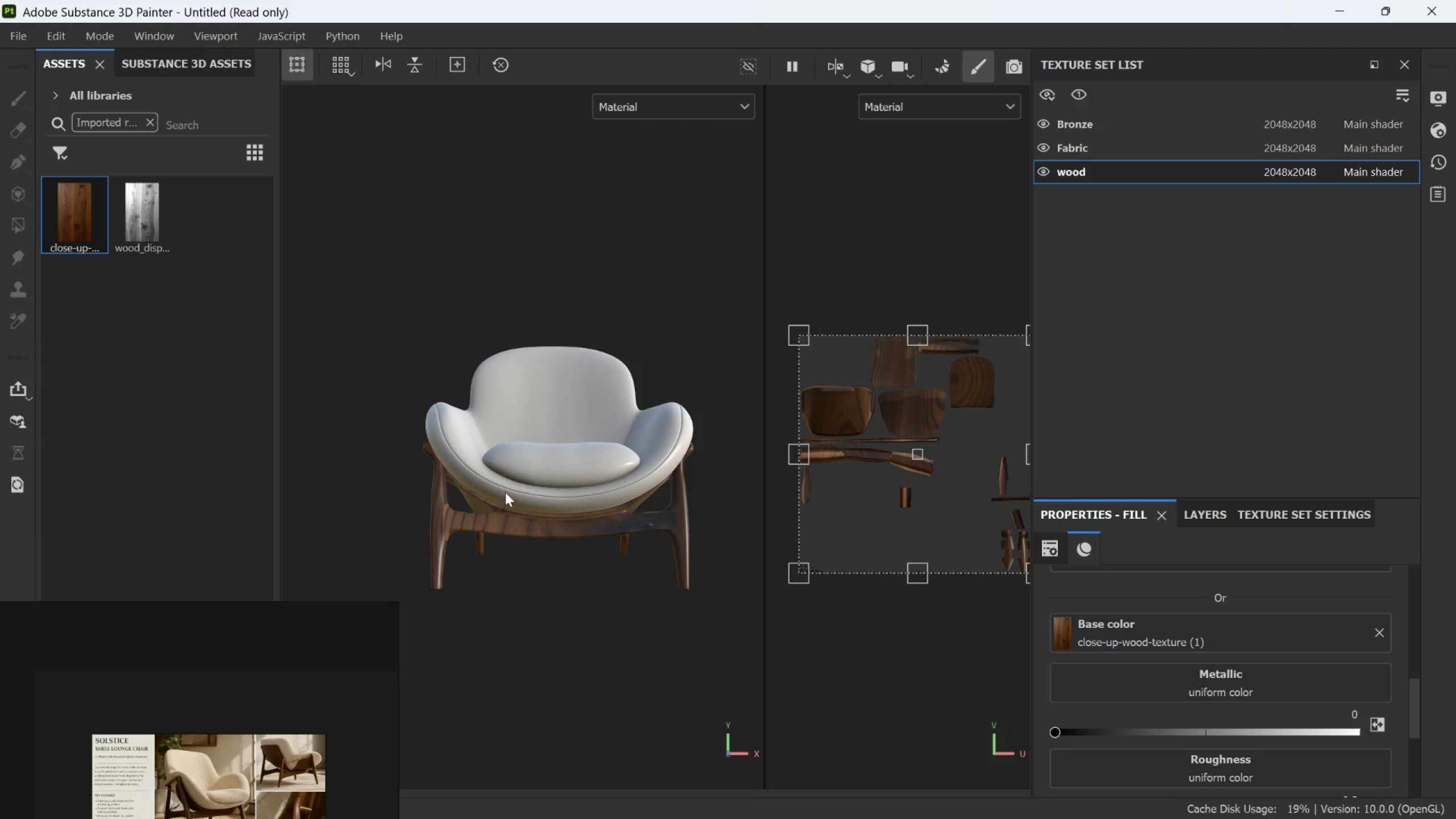 
hold_key(key=AltLeft, duration=1.5)
 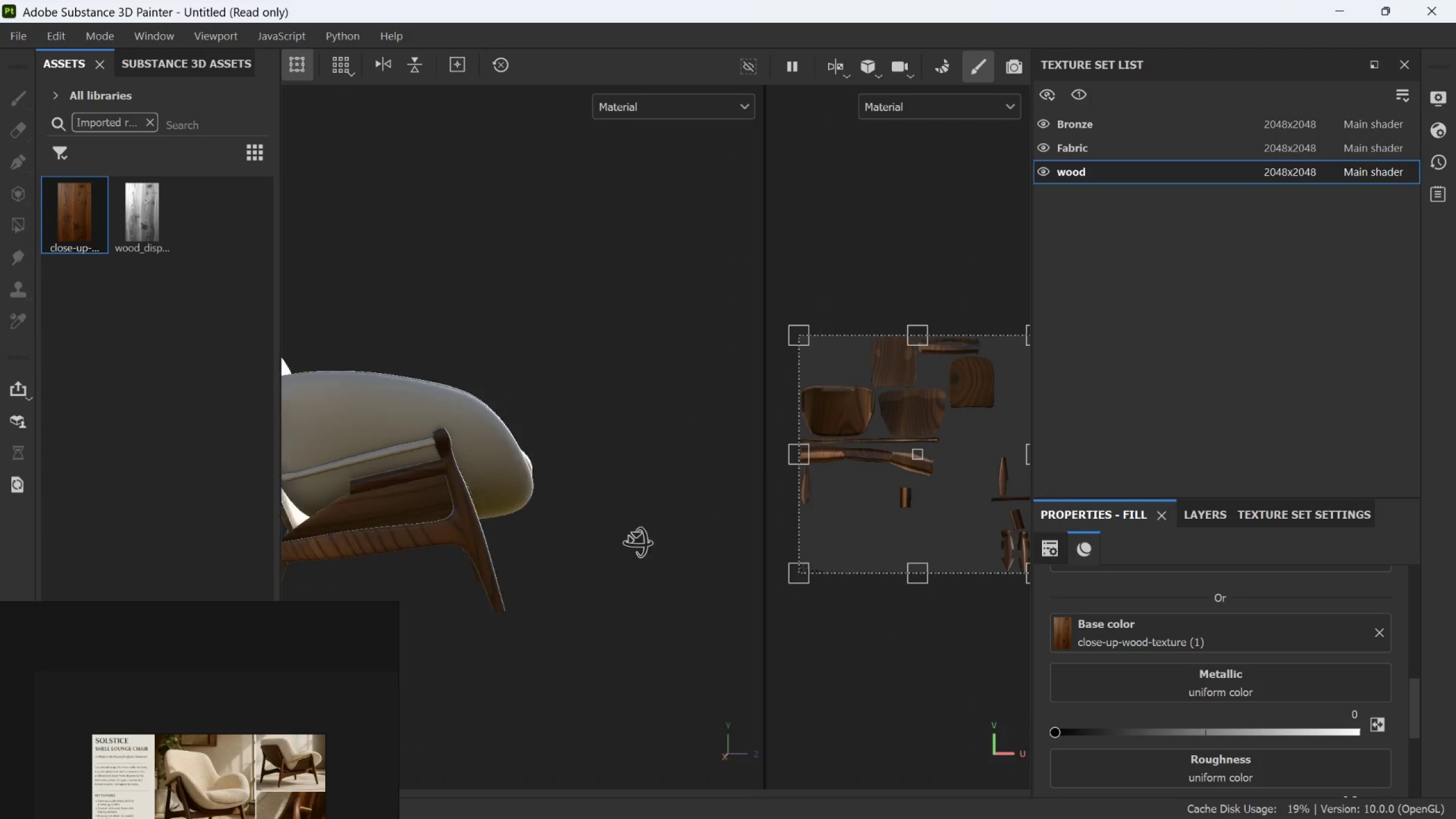 
scroll: coordinate [533, 472], scroll_direction: down, amount: 5.0
 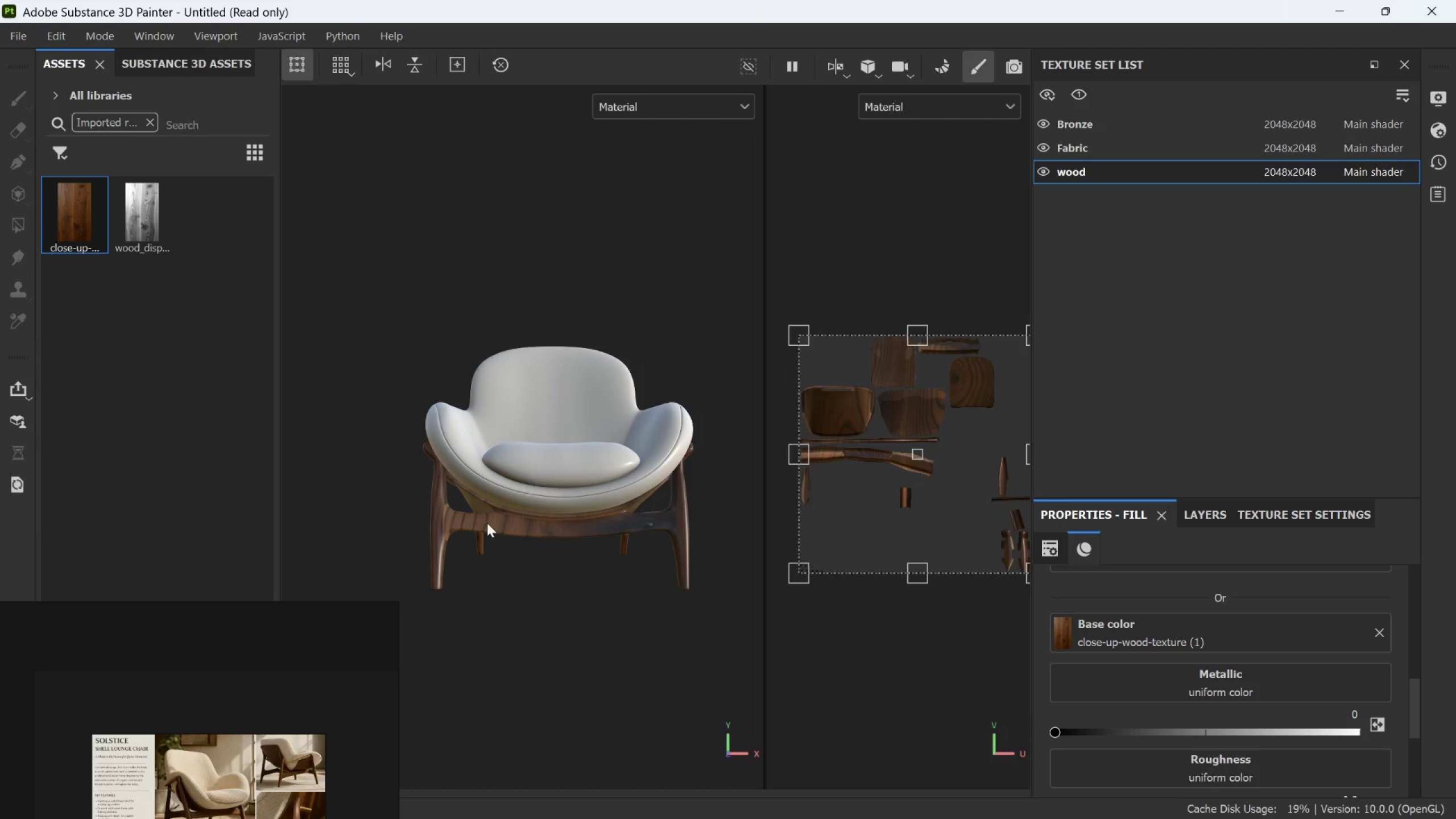 
left_click_drag(start_coordinate=[482, 555], to_coordinate=[466, 568])
 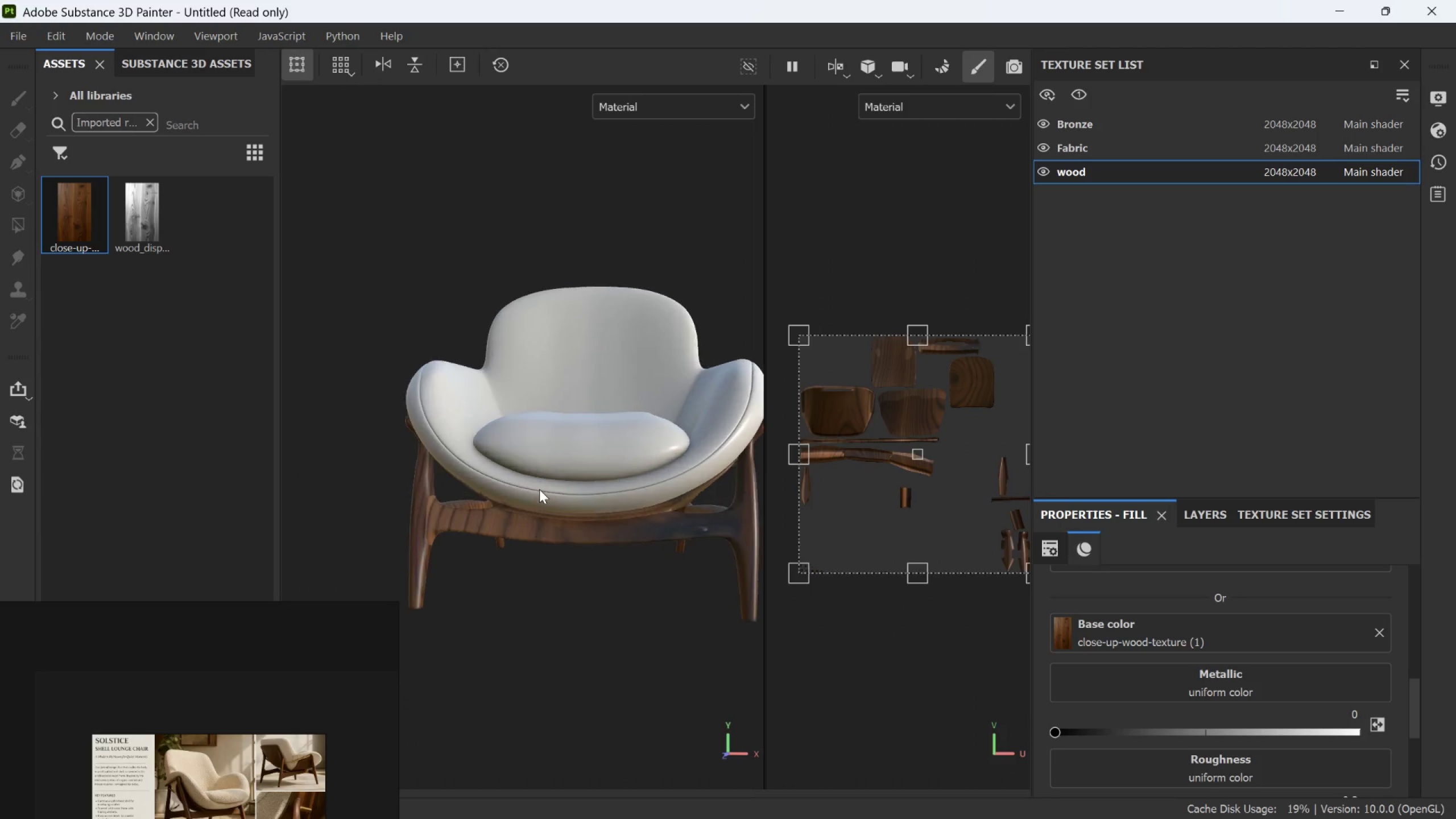 
hold_key(key=AltLeft, duration=1.12)
 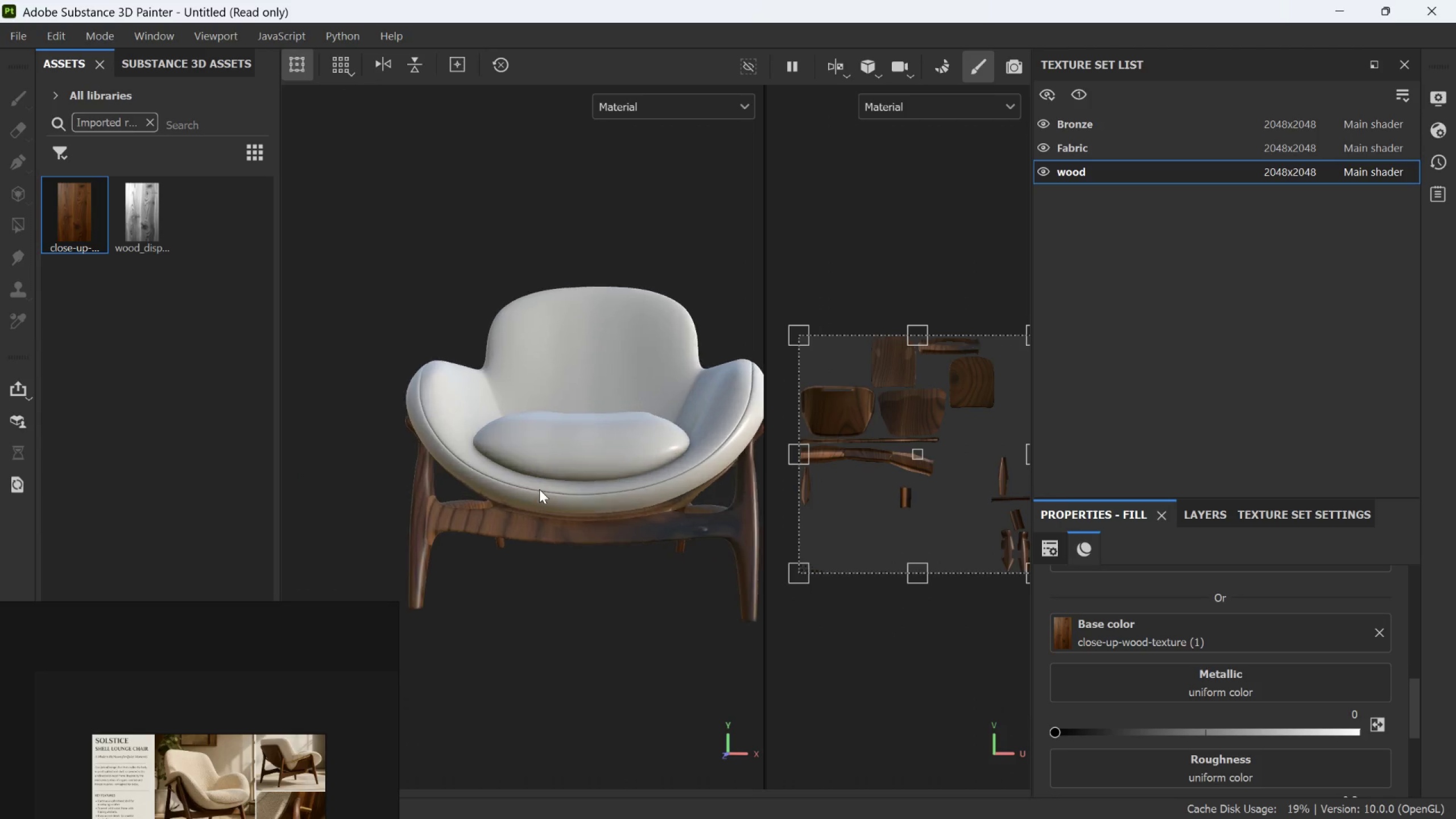 
hold_key(key=AltLeft, duration=1.5)
left_click_drag(start_coordinate=[516, 496], to_coordinate=[632, 467])
 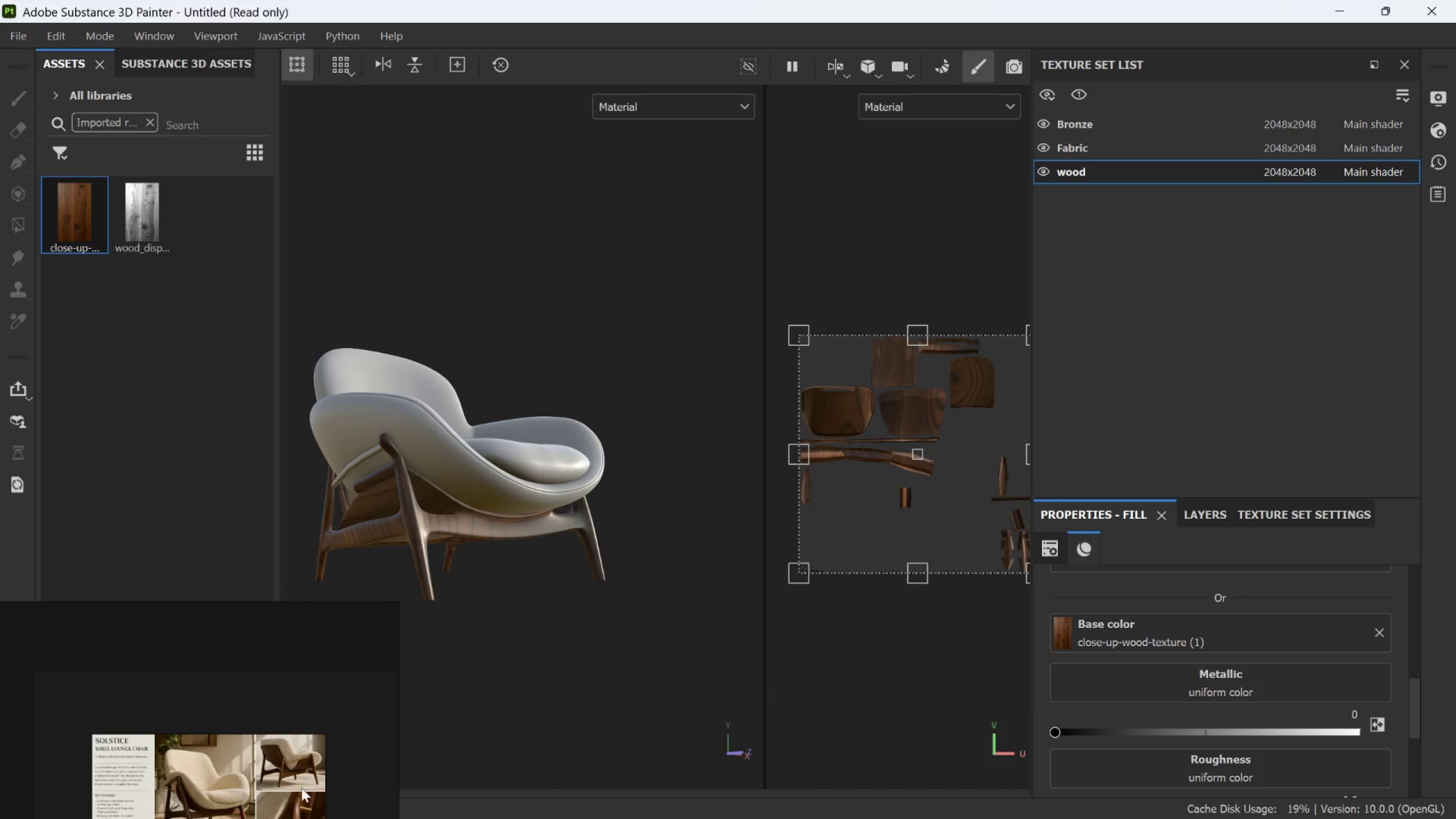 
scroll: coordinate [539, 489], scroll_direction: none, amount: 0.0
 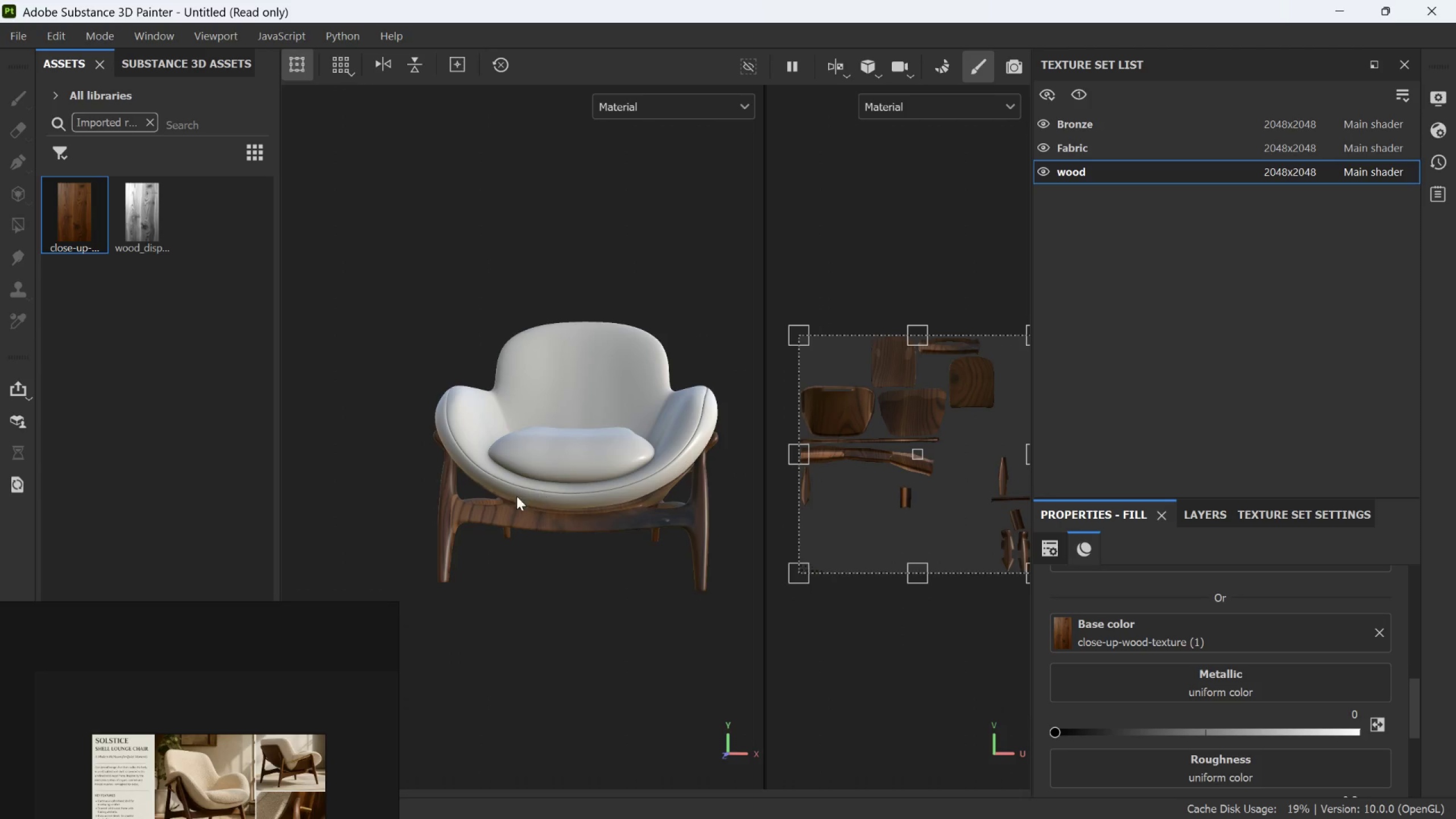 
hold_key(key=AltLeft, duration=1.53)
 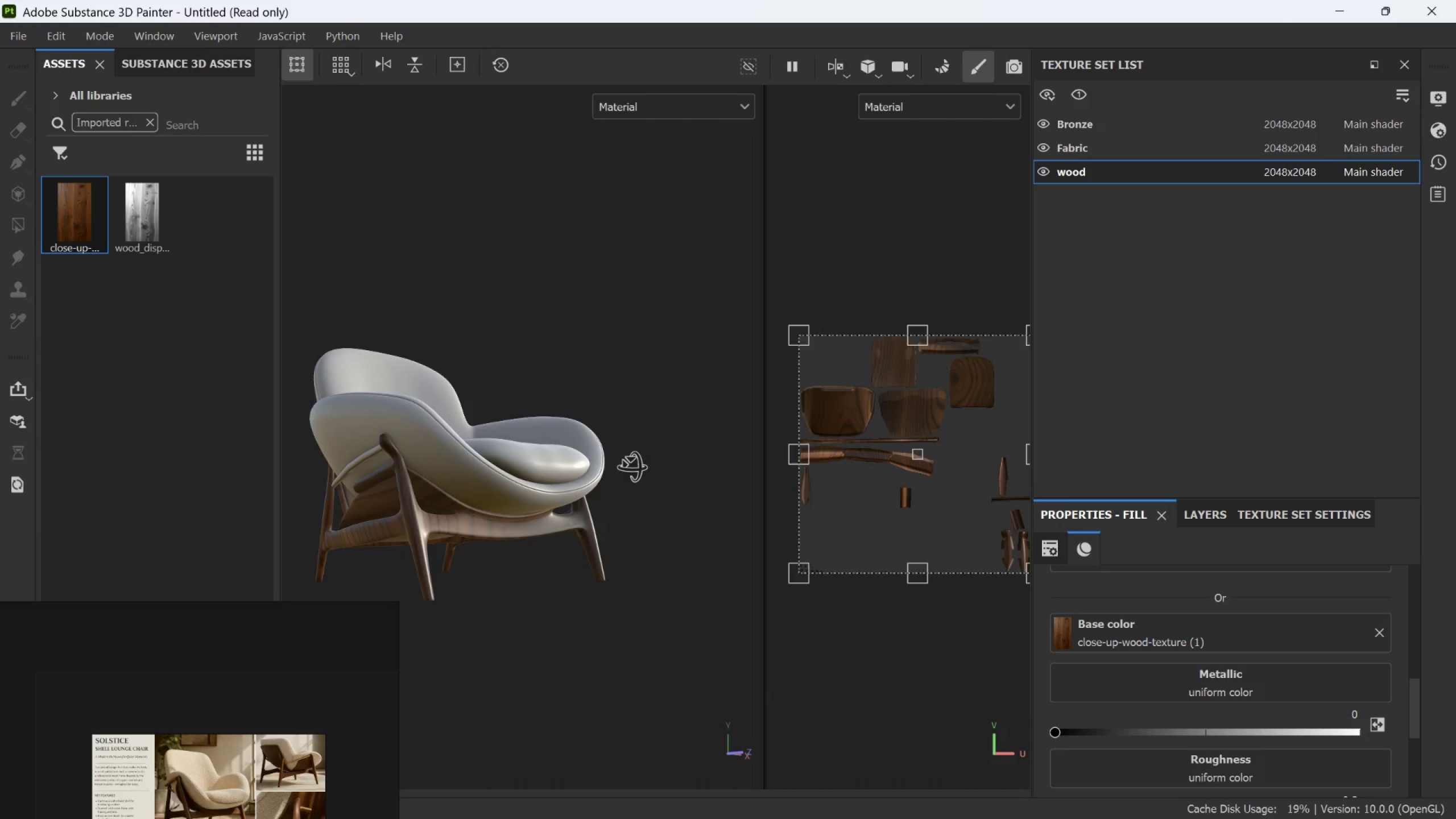 
hold_key(key=AltLeft, duration=0.81)
 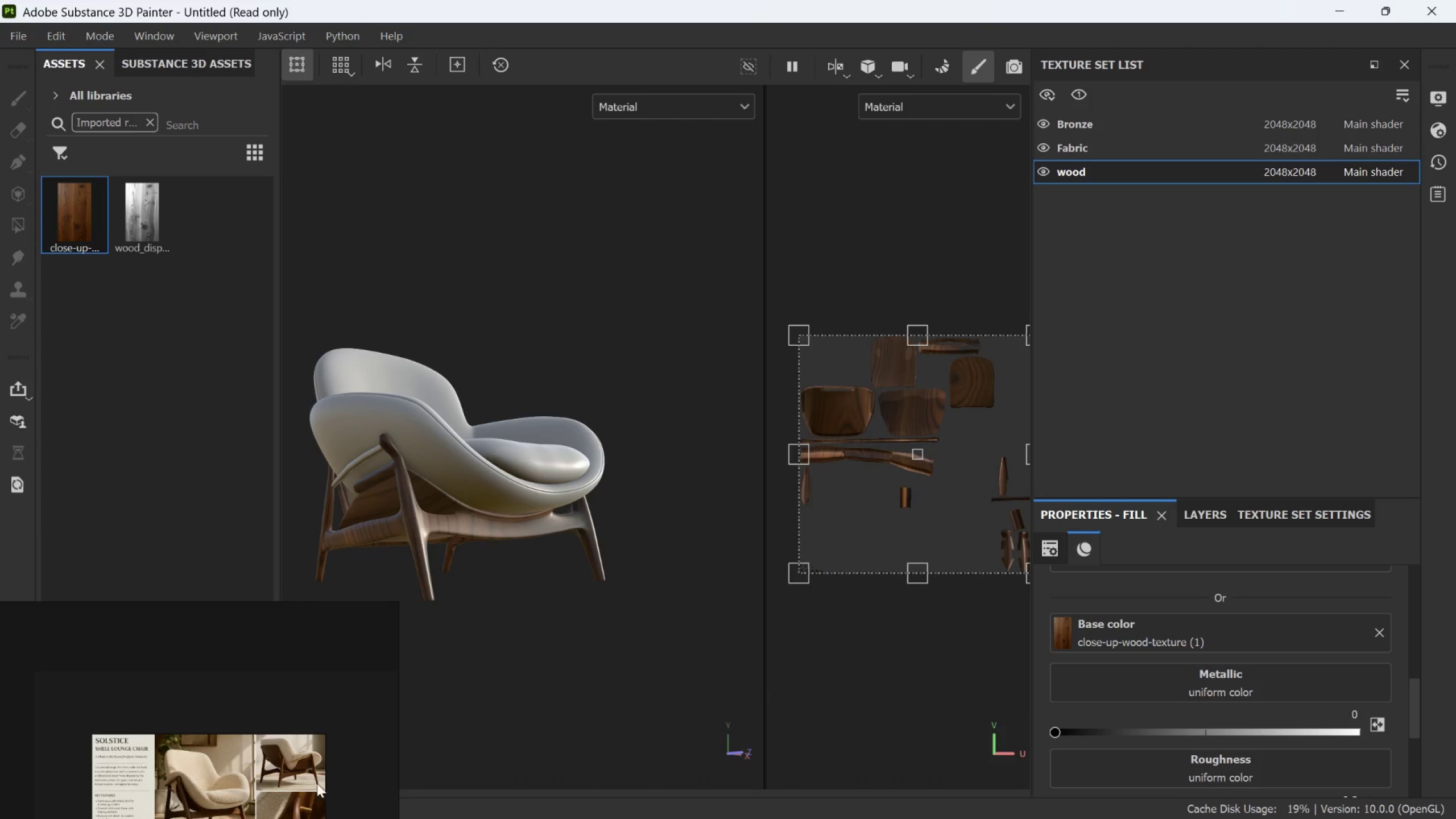 
scroll: coordinate [326, 727], scroll_direction: up, amount: 9.0
 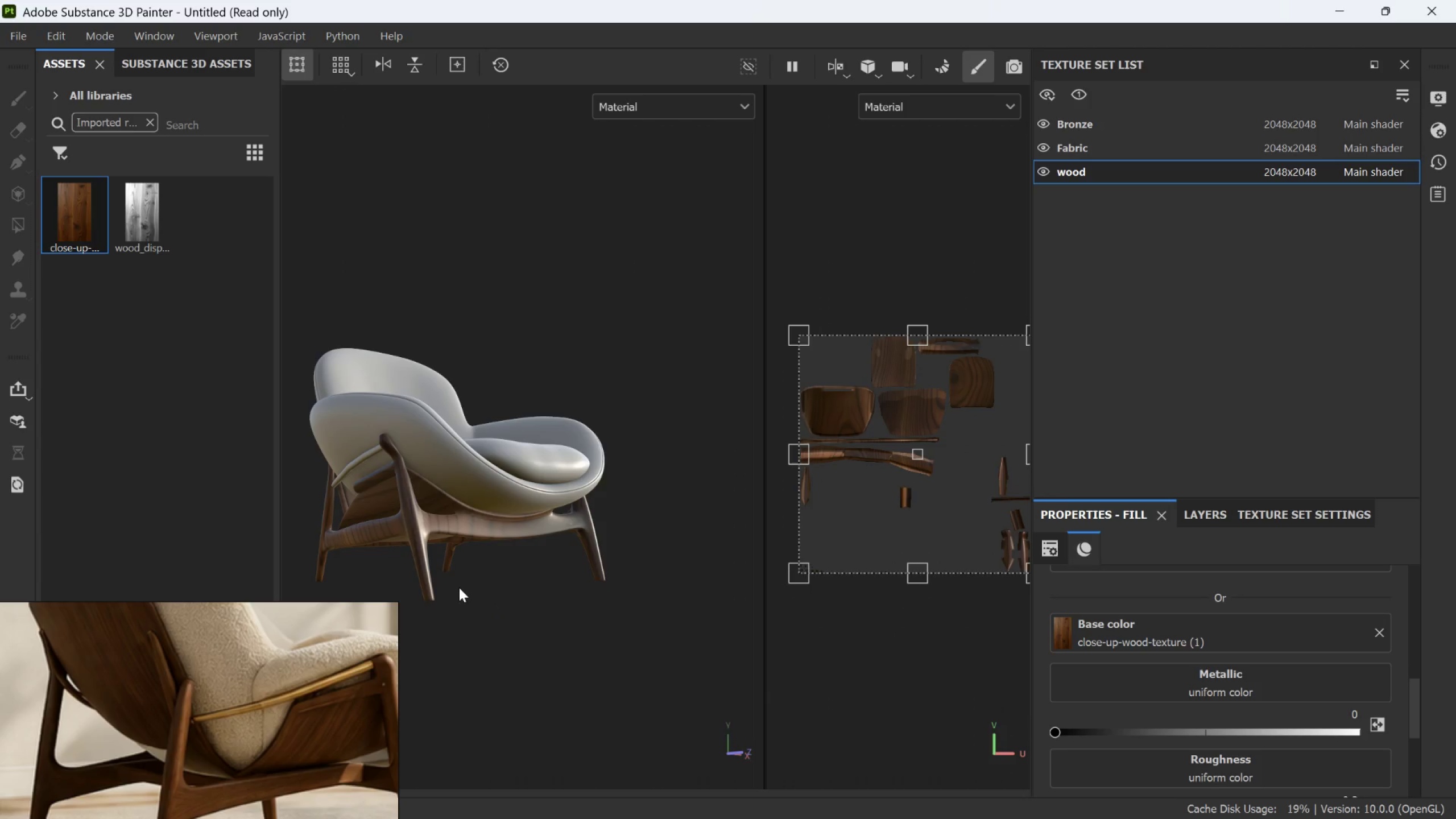 
scroll: coordinate [462, 585], scroll_direction: down, amount: 1.0
 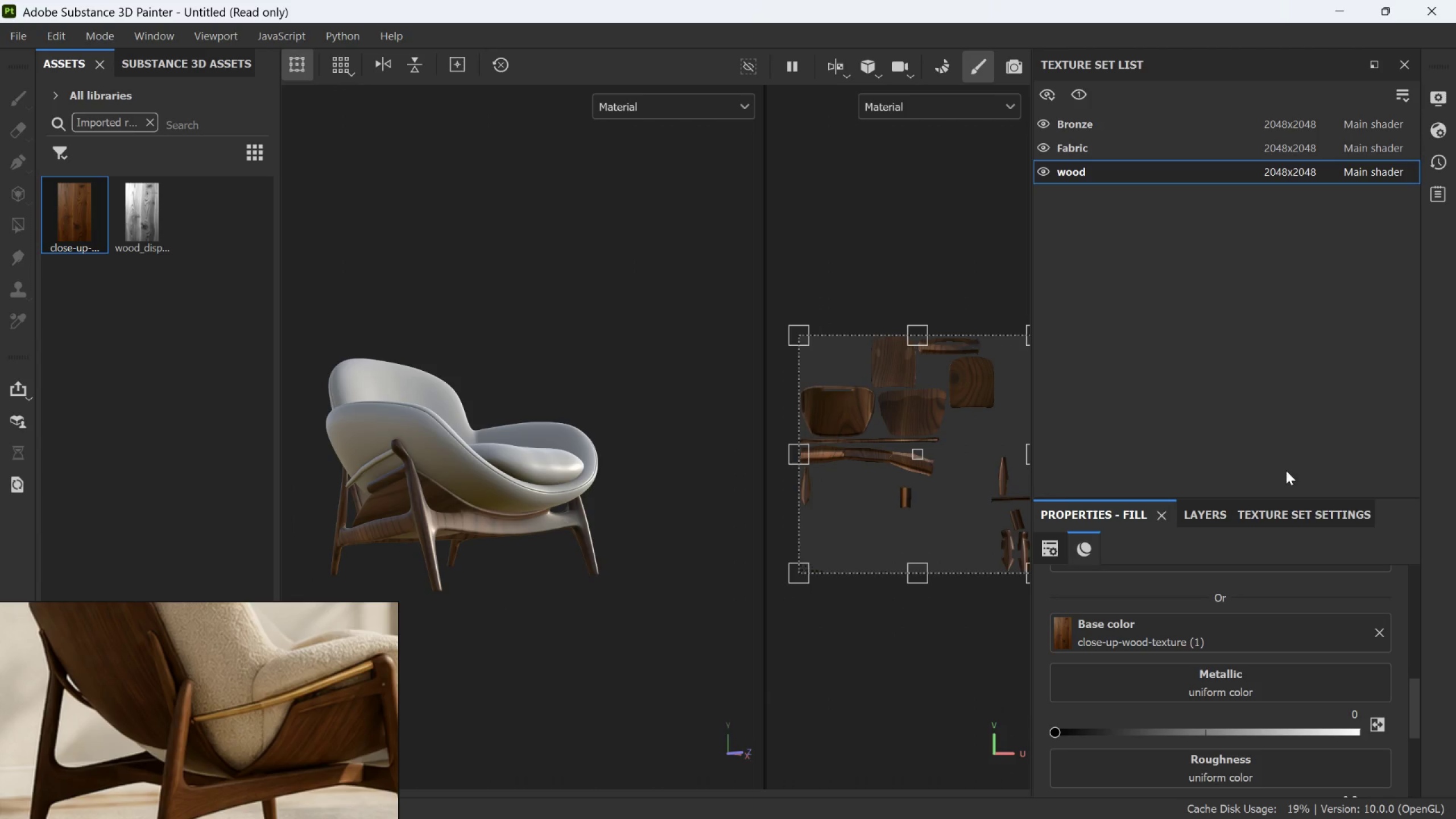 
left_click([1206, 515])
 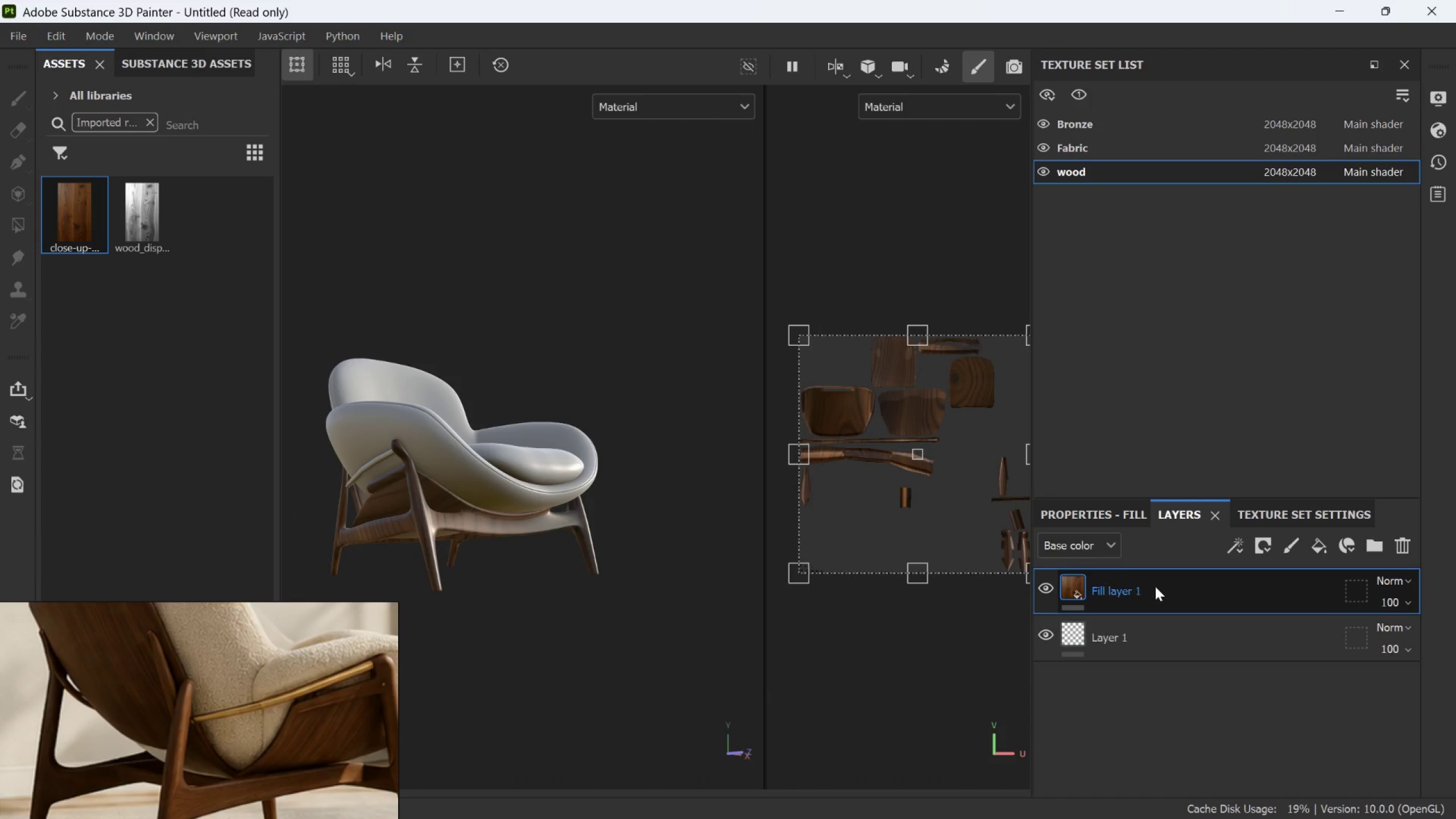 
right_click([1155, 586])
 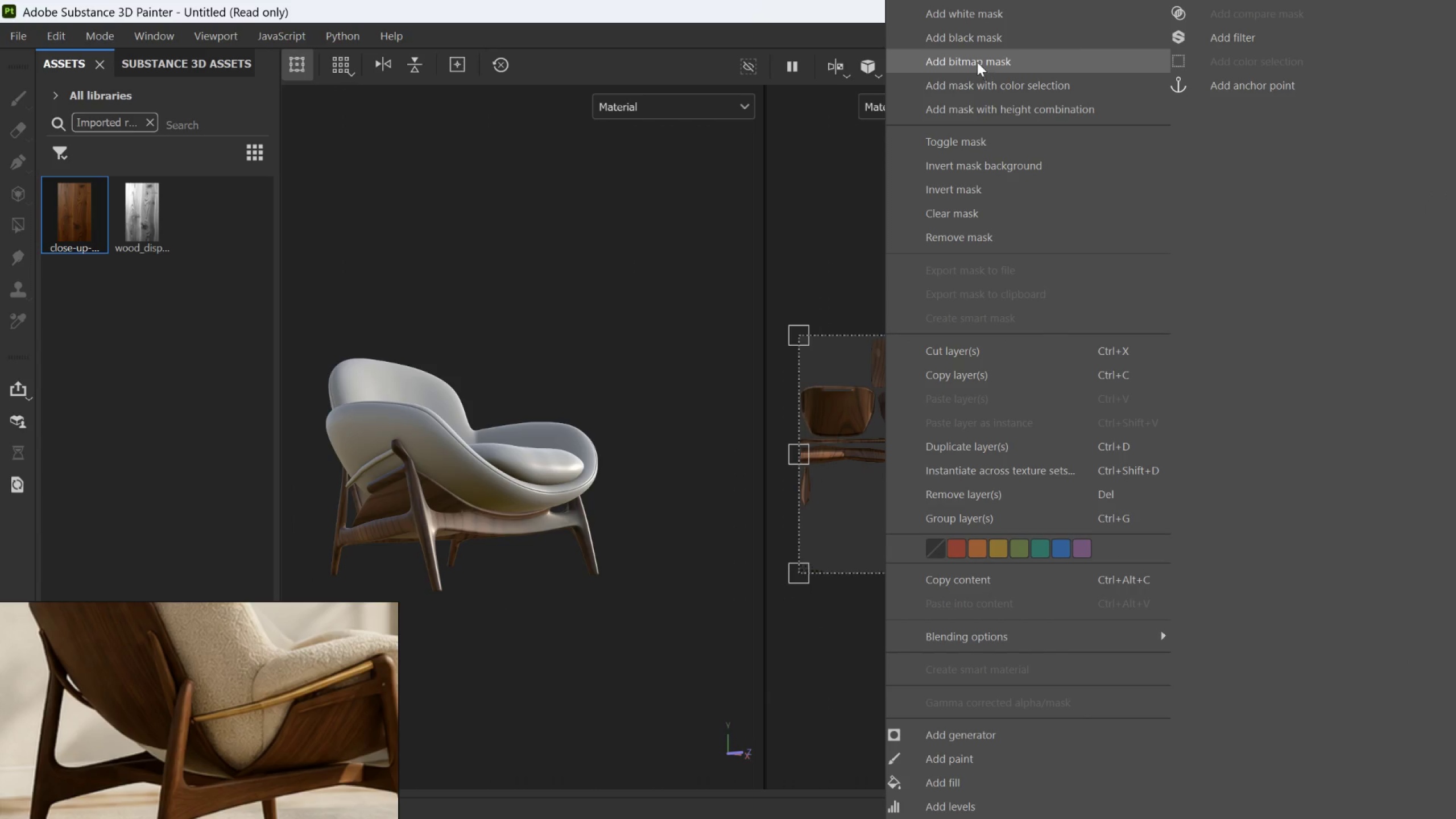 
left_click([974, 44])
 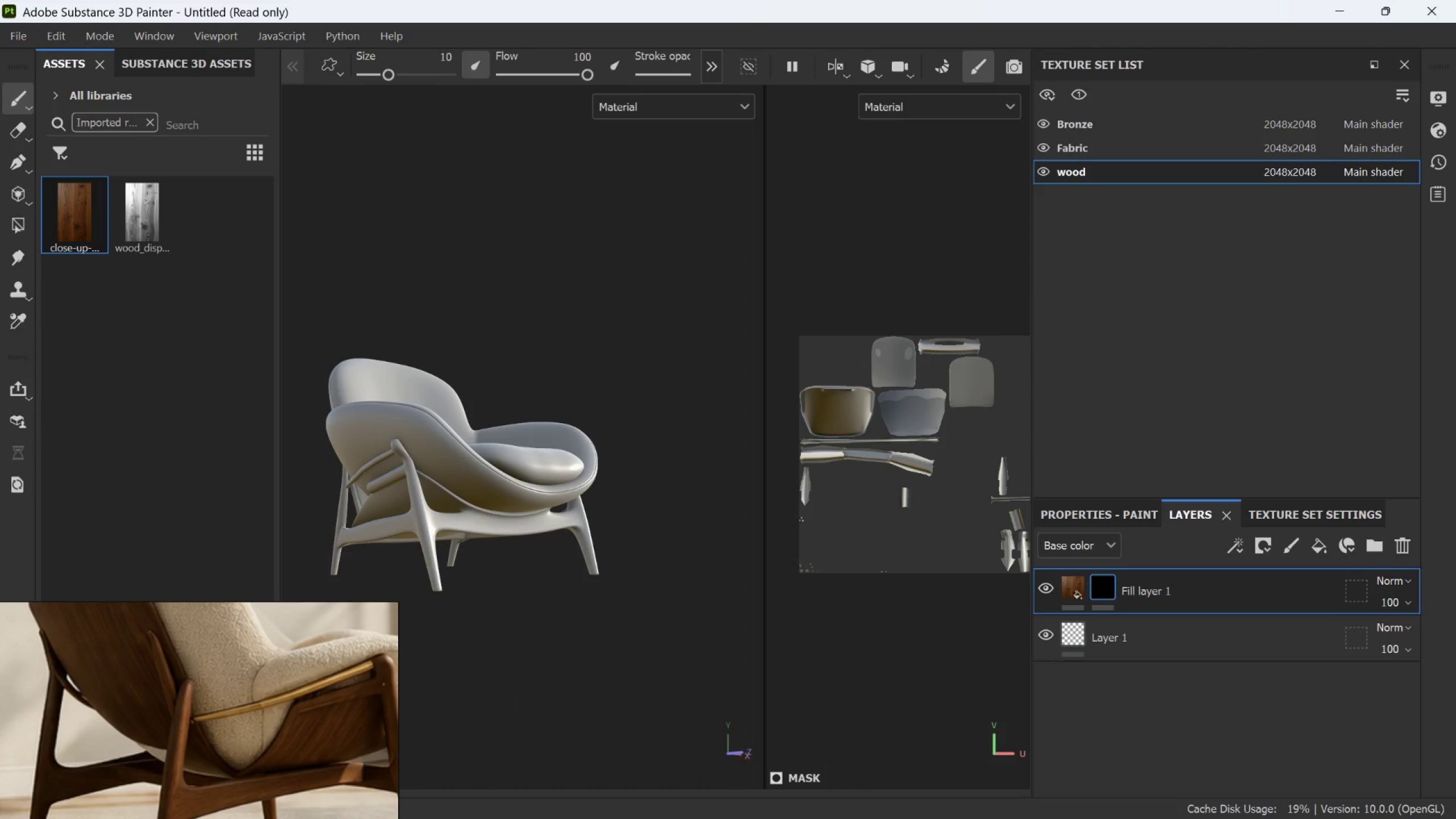 
scroll: coordinate [403, 552], scroll_direction: up, amount: 3.0
 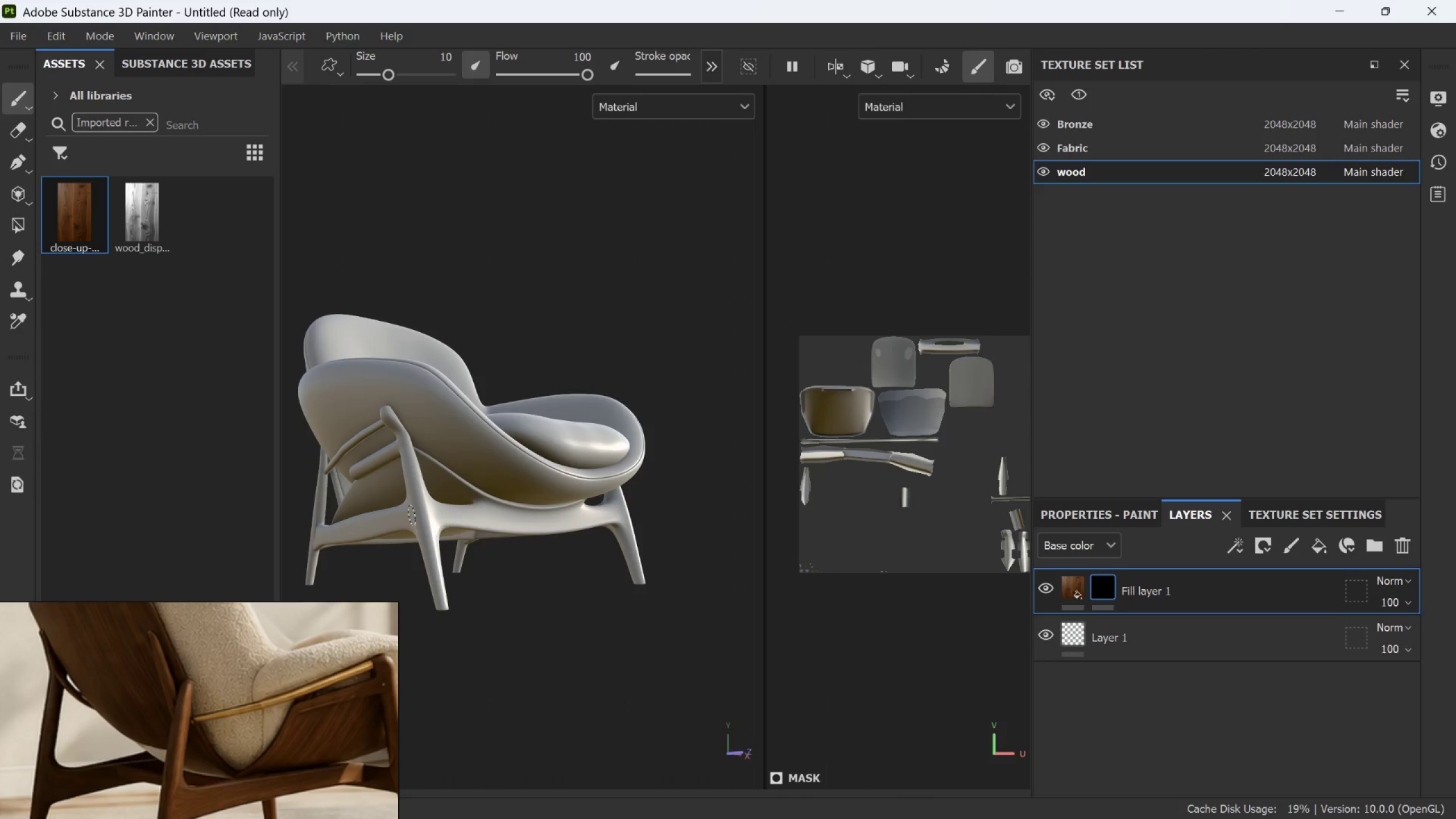 
hold_key(key=AltLeft, duration=0.7)
 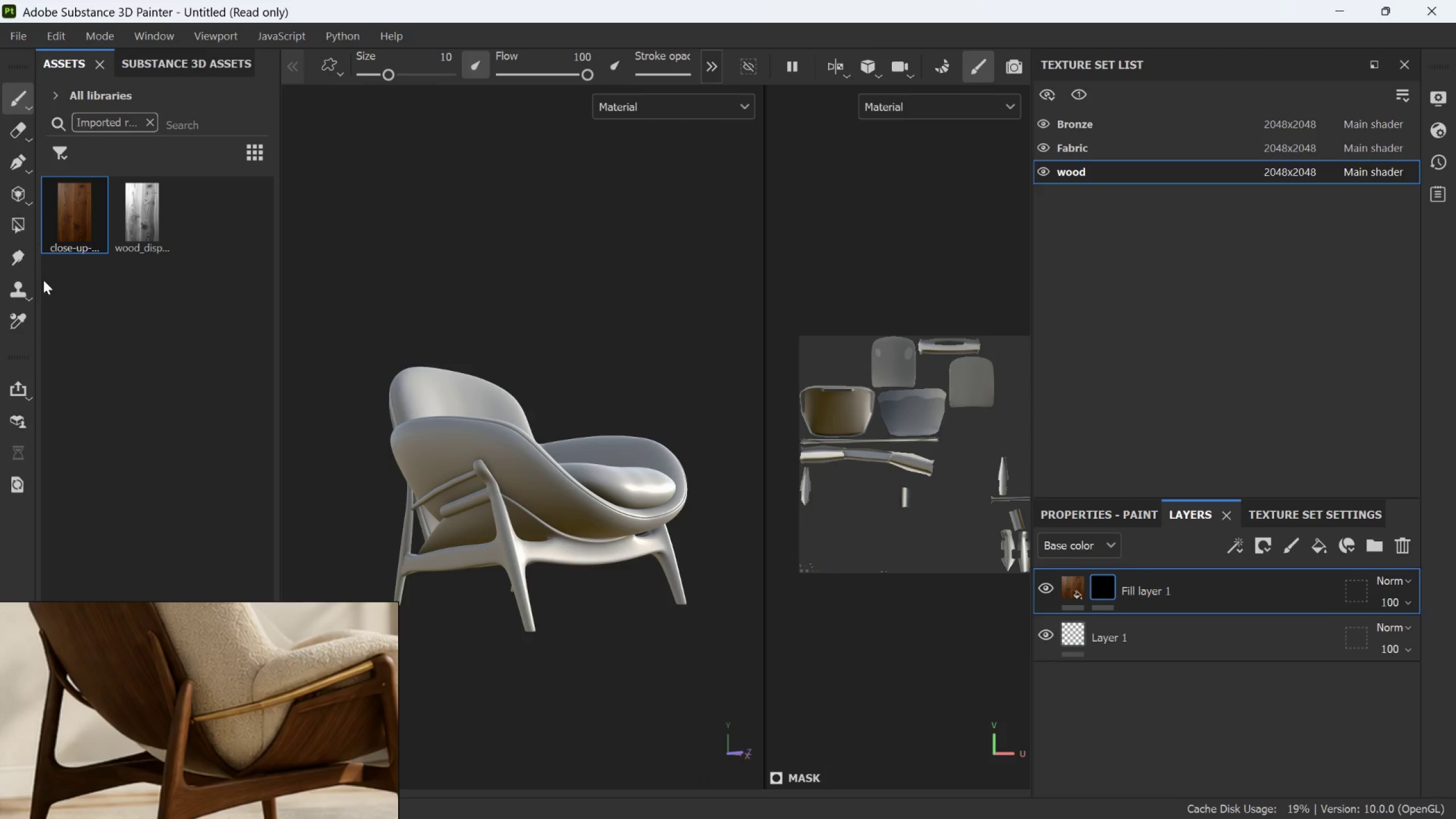 
scroll: coordinate [412, 514], scroll_direction: down, amount: 2.0
 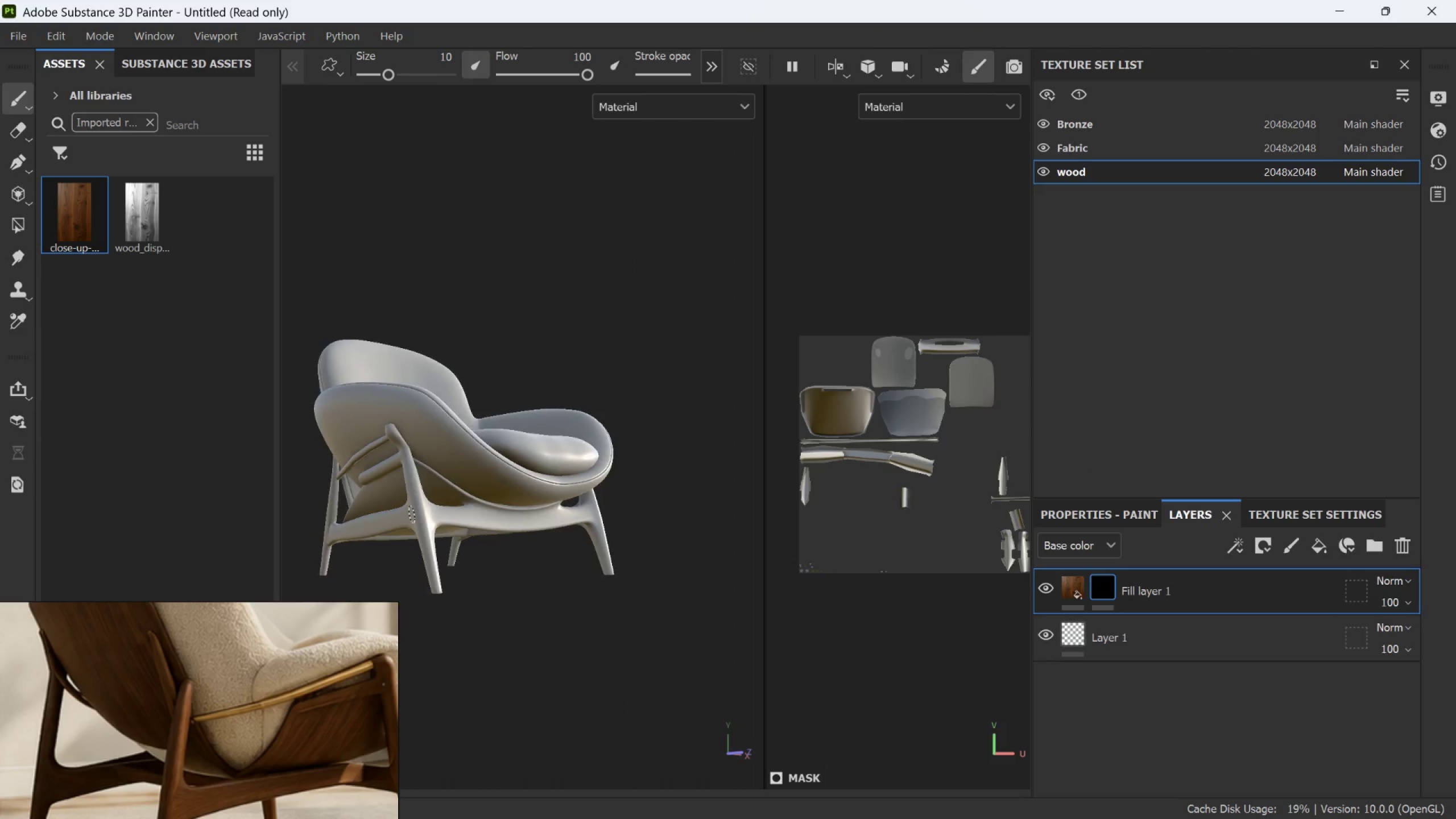 
left_click([21, 239])
 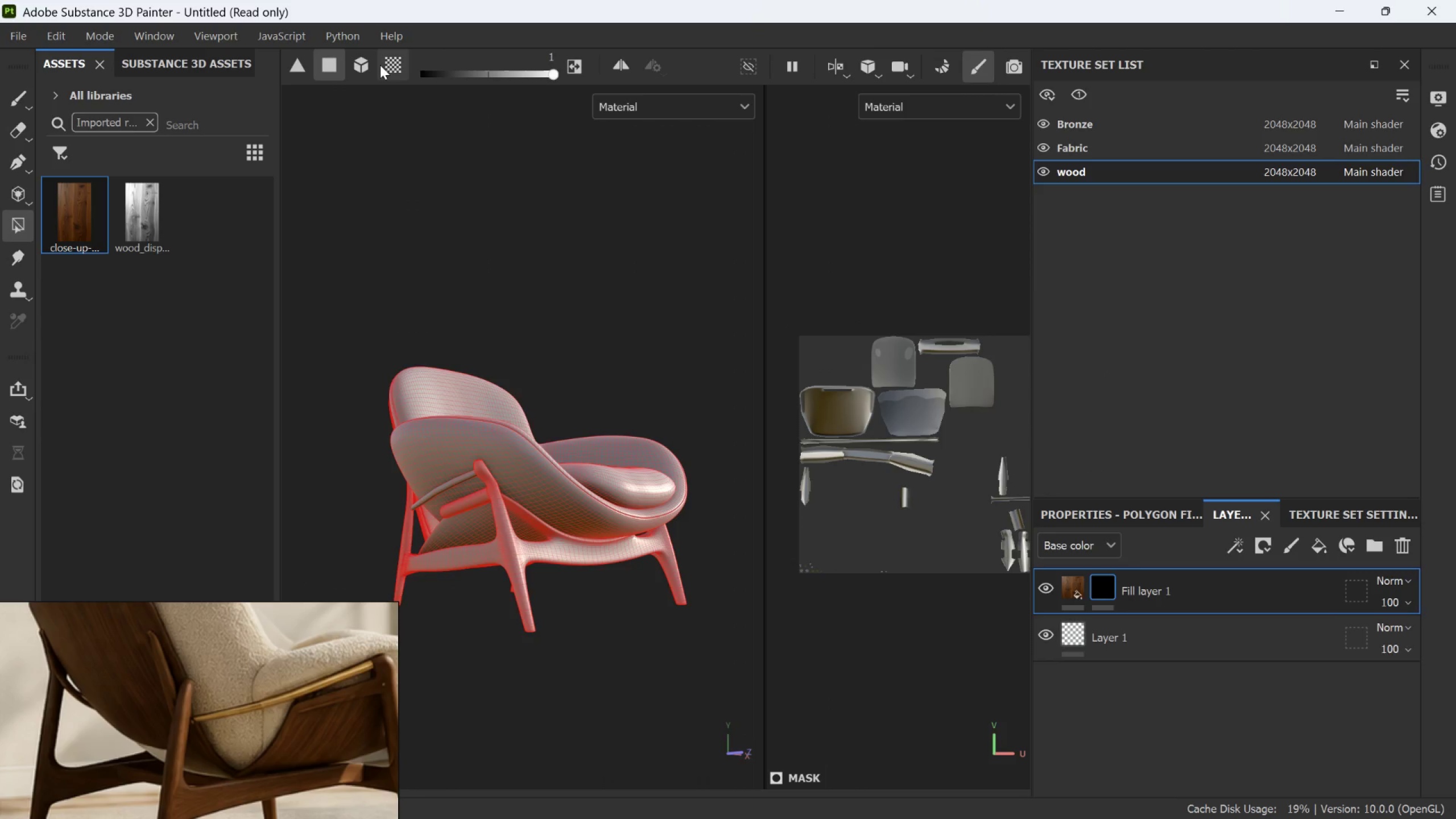 
left_click([380, 65])
 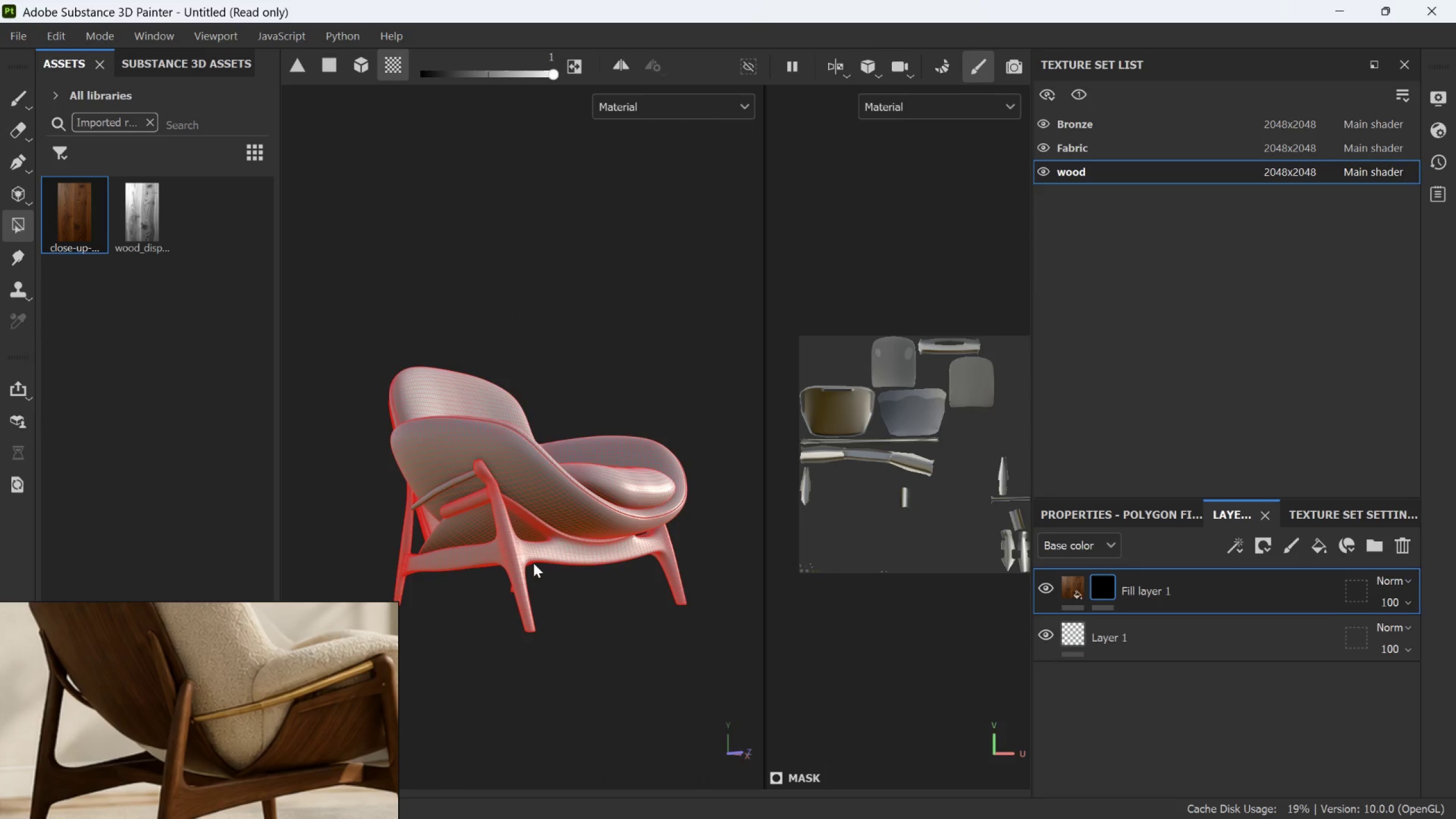 
scroll: coordinate [532, 550], scroll_direction: up, amount: 2.0
 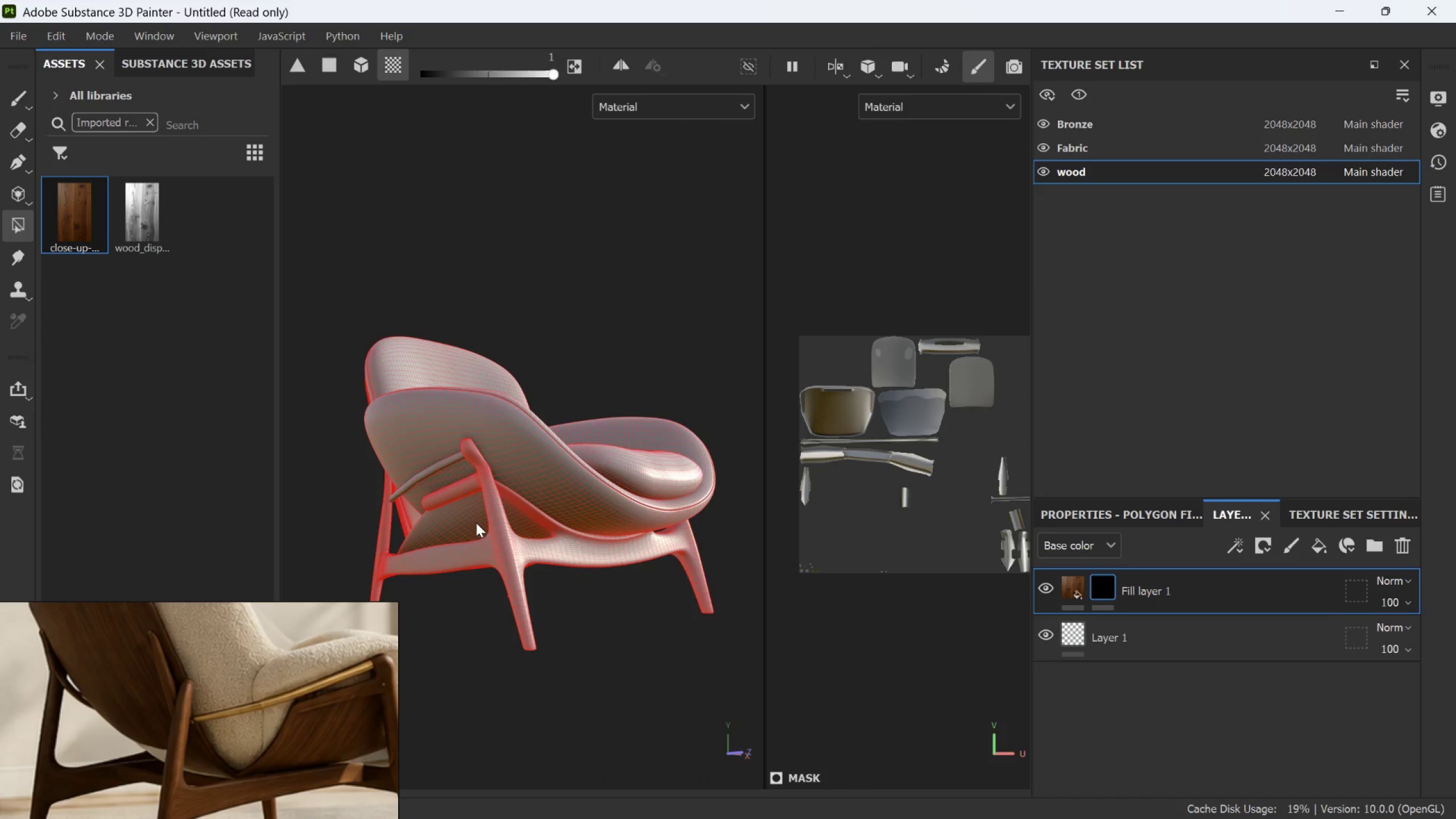 
left_click([495, 514])
 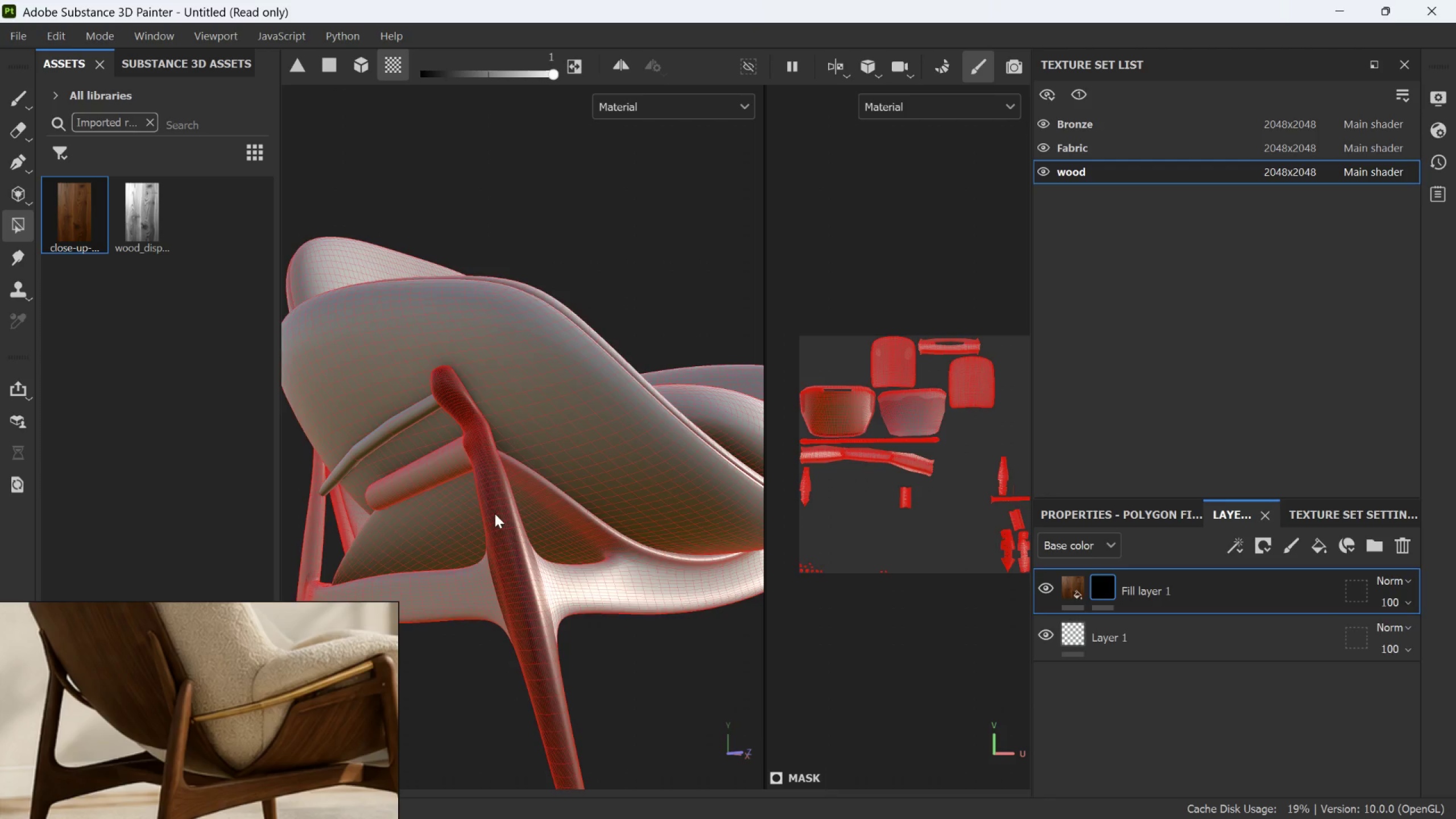 
scroll: coordinate [493, 515], scroll_direction: up, amount: 7.0
 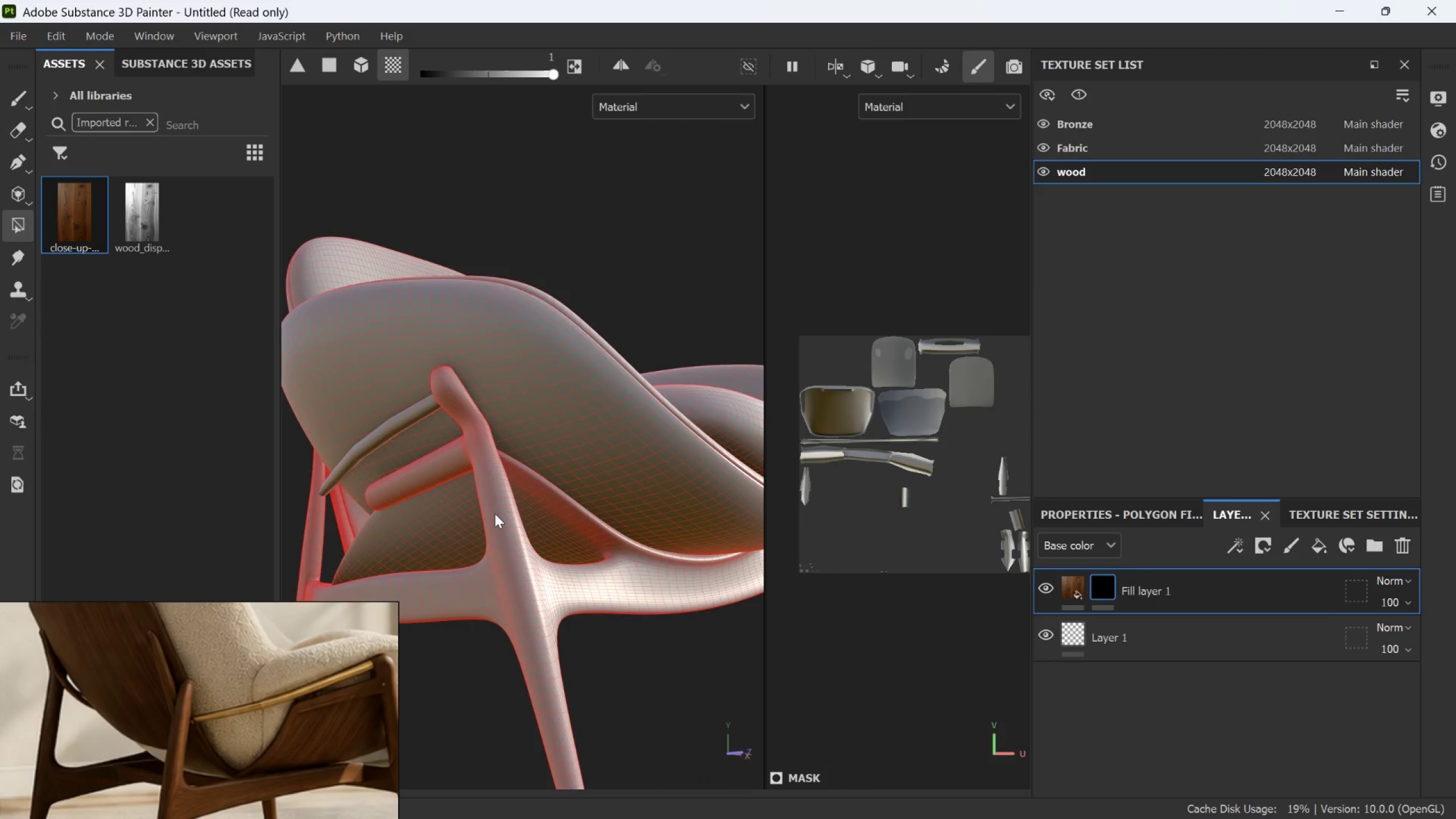 
scroll: coordinate [495, 513], scroll_direction: down, amount: 3.0
 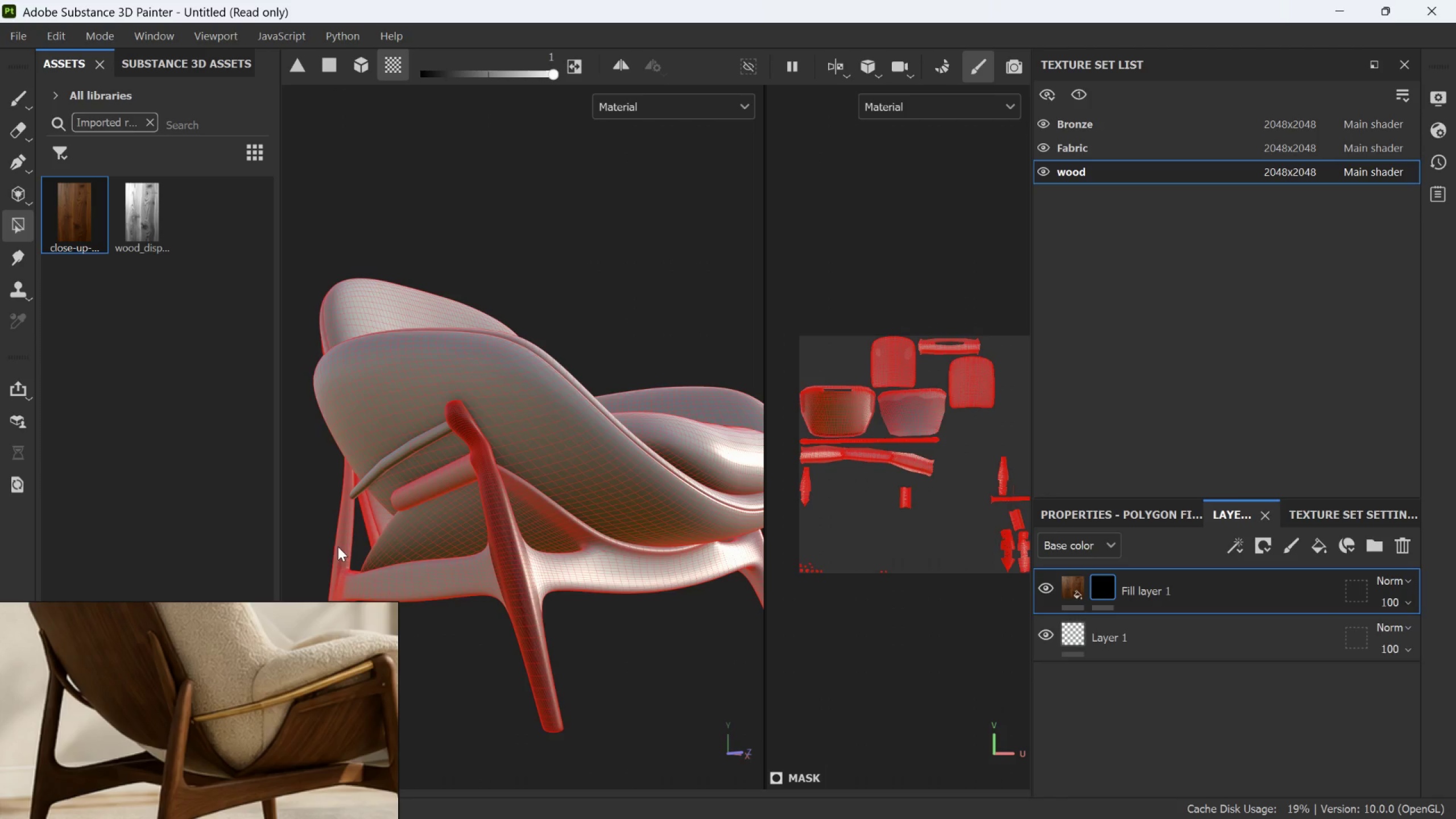 
left_click([340, 544])
 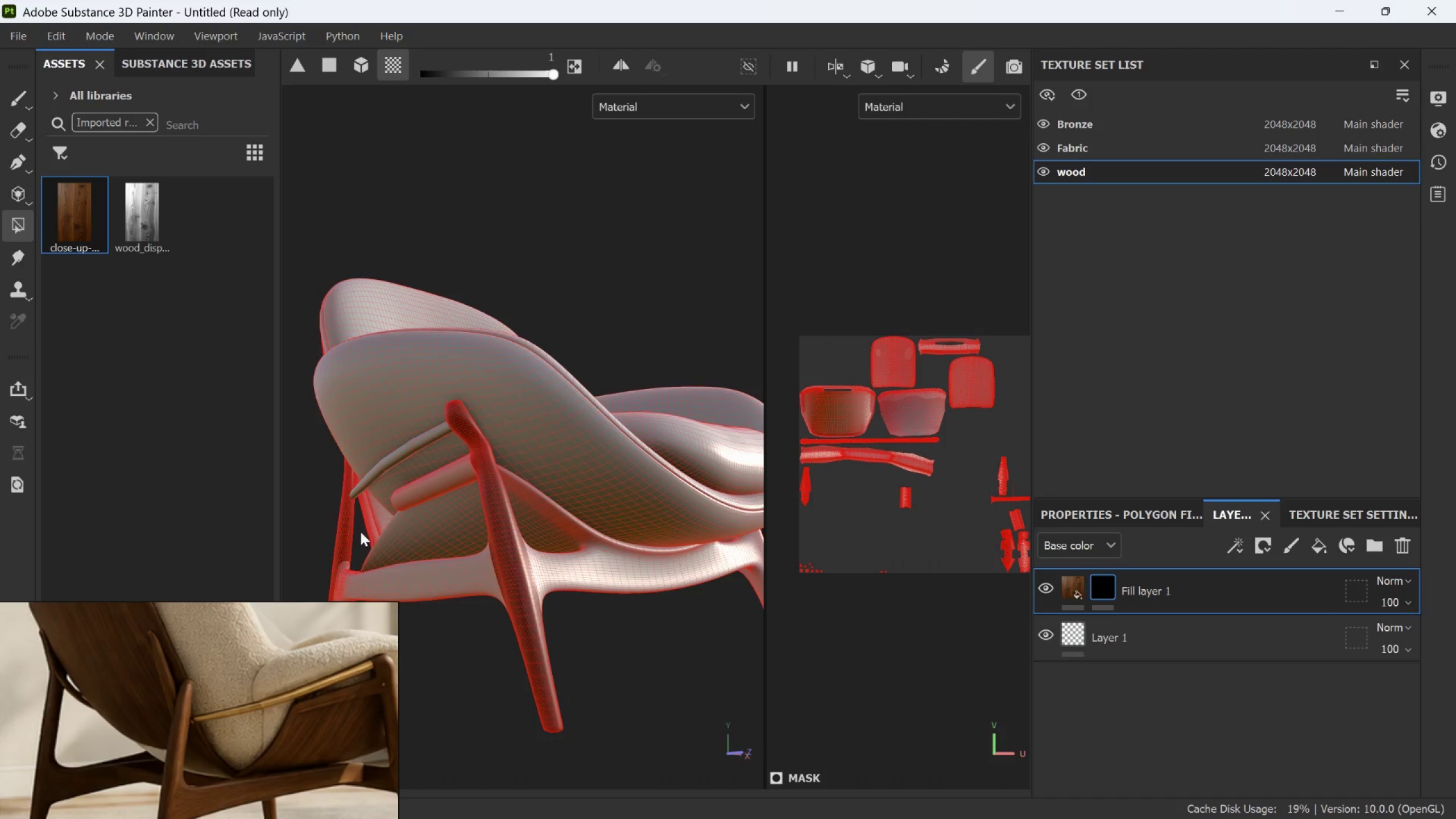 
scroll: coordinate [370, 523], scroll_direction: down, amount: 2.0
 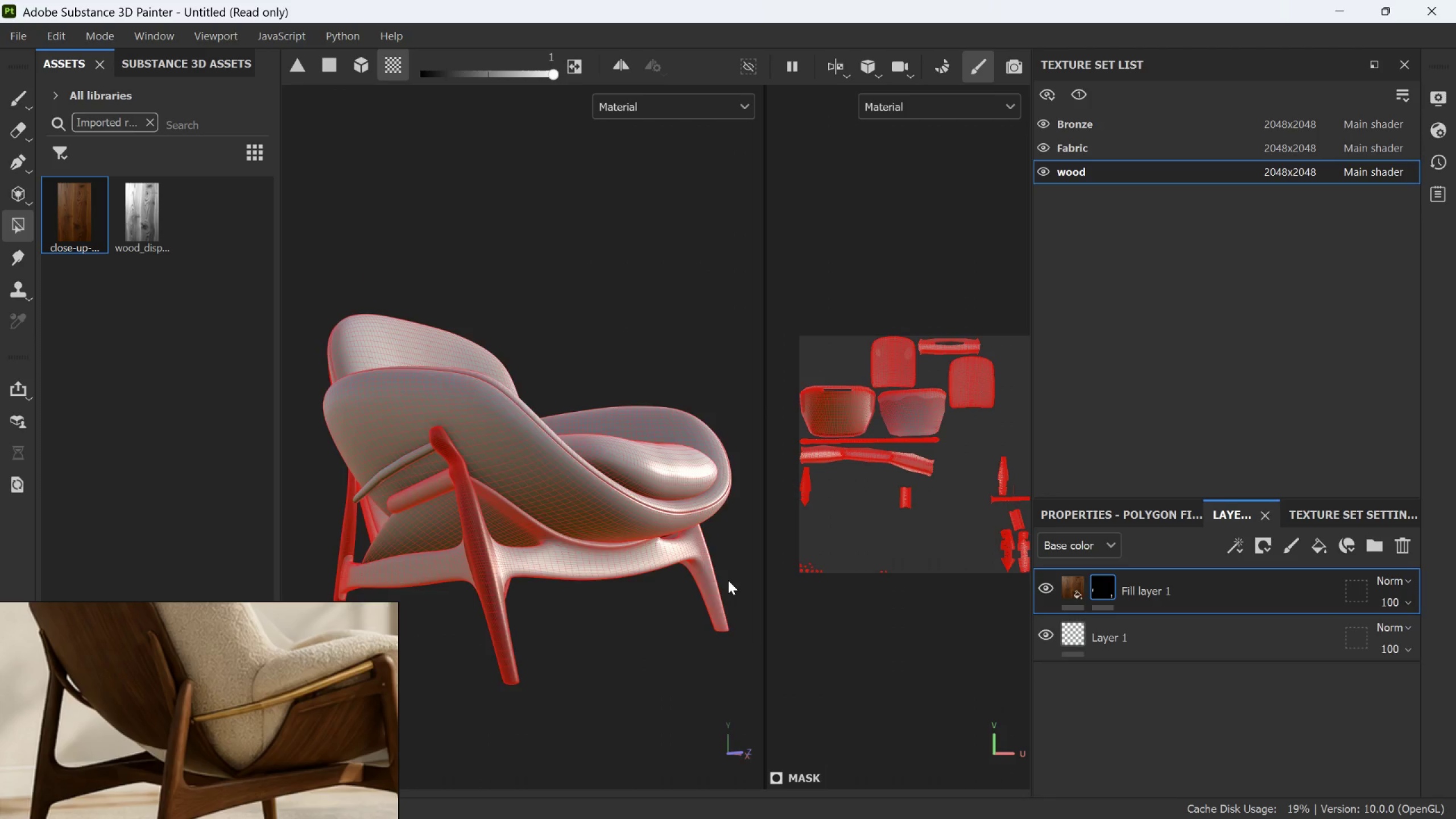 
hold_key(key=AltLeft, duration=0.69)
 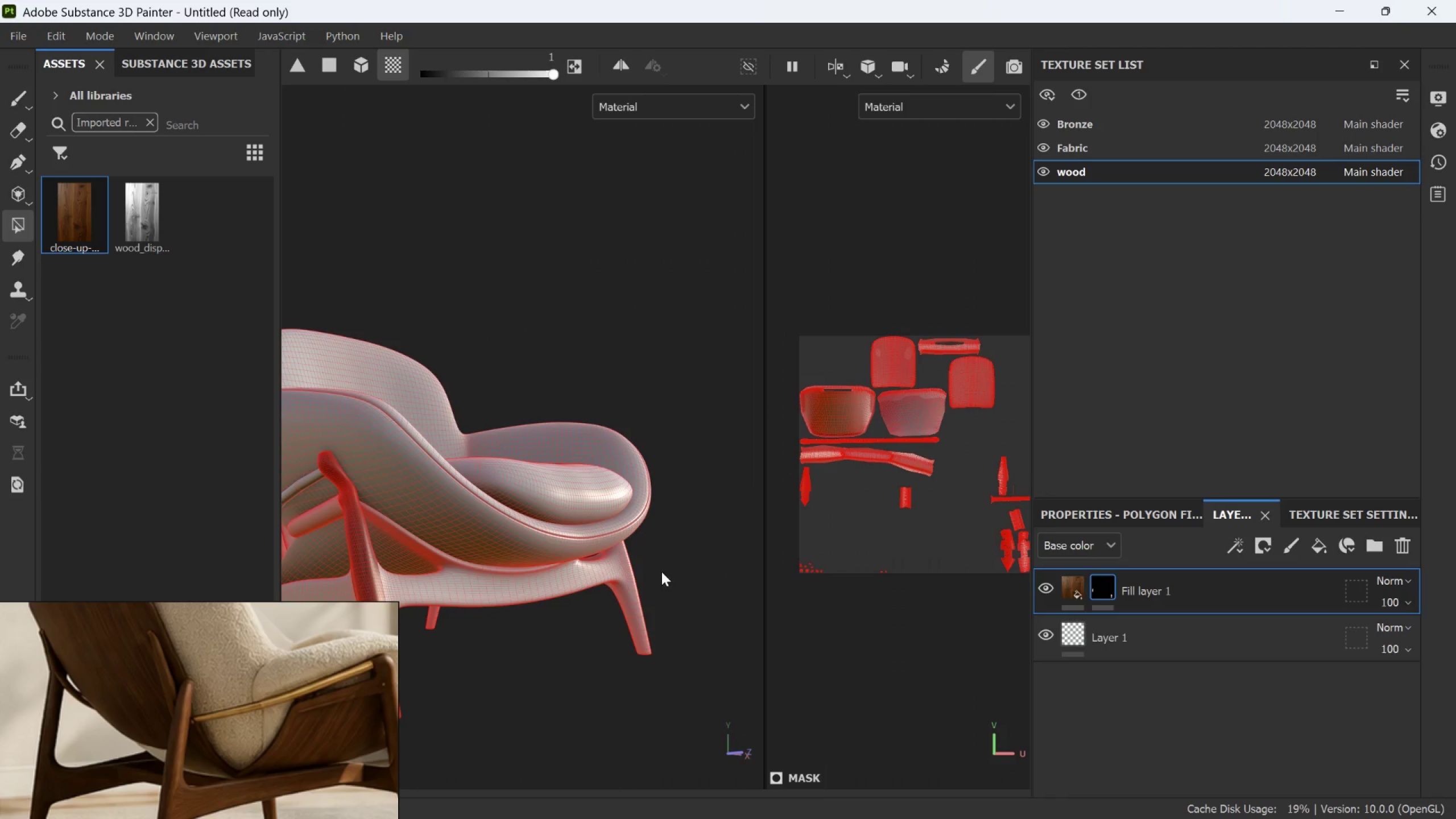 
scroll: coordinate [730, 578], scroll_direction: none, amount: 0.0
 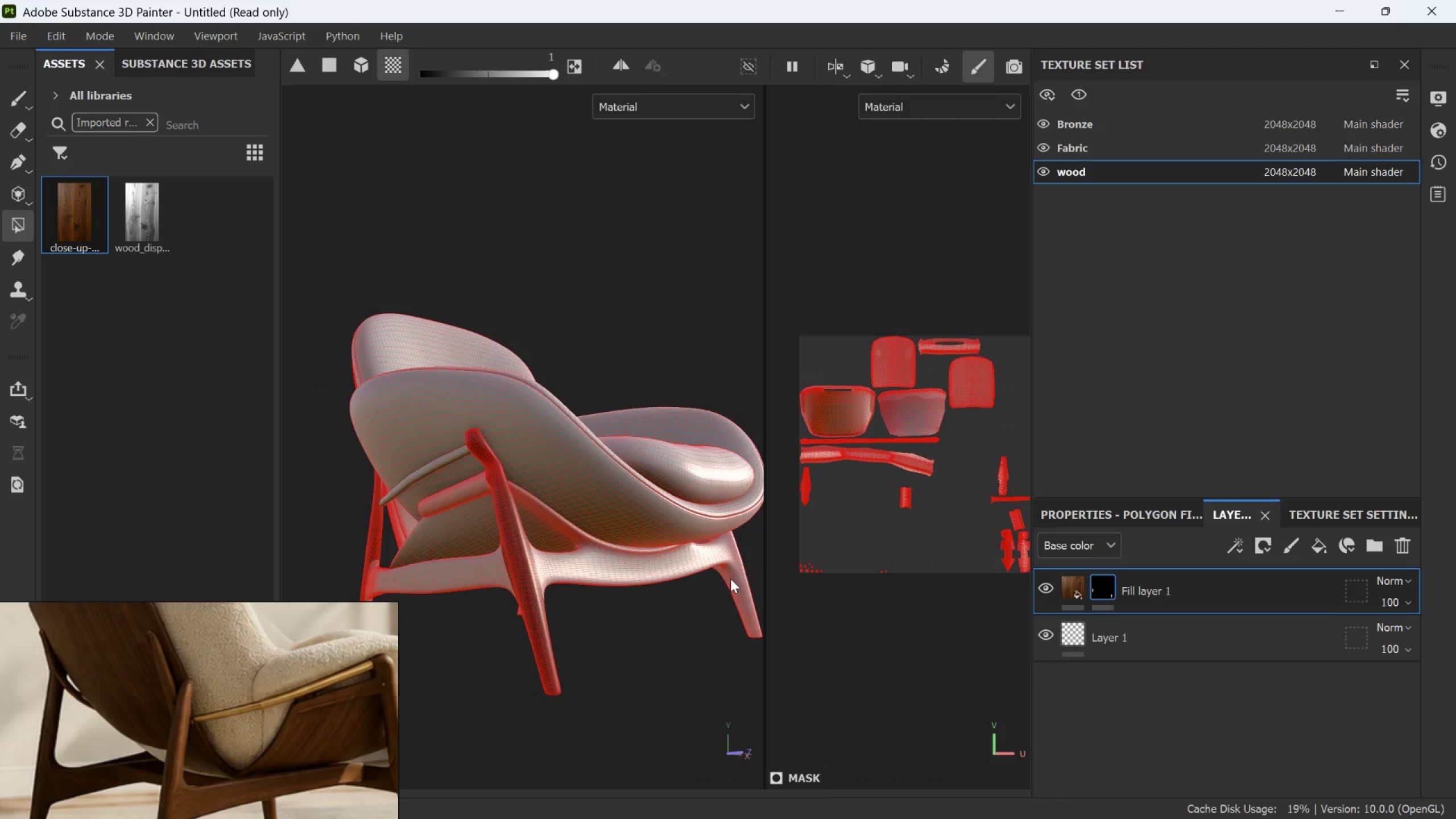 
hold_key(key=AltLeft, duration=0.62)
left_click_drag(start_coordinate=[667, 568], to_coordinate=[545, 600])
 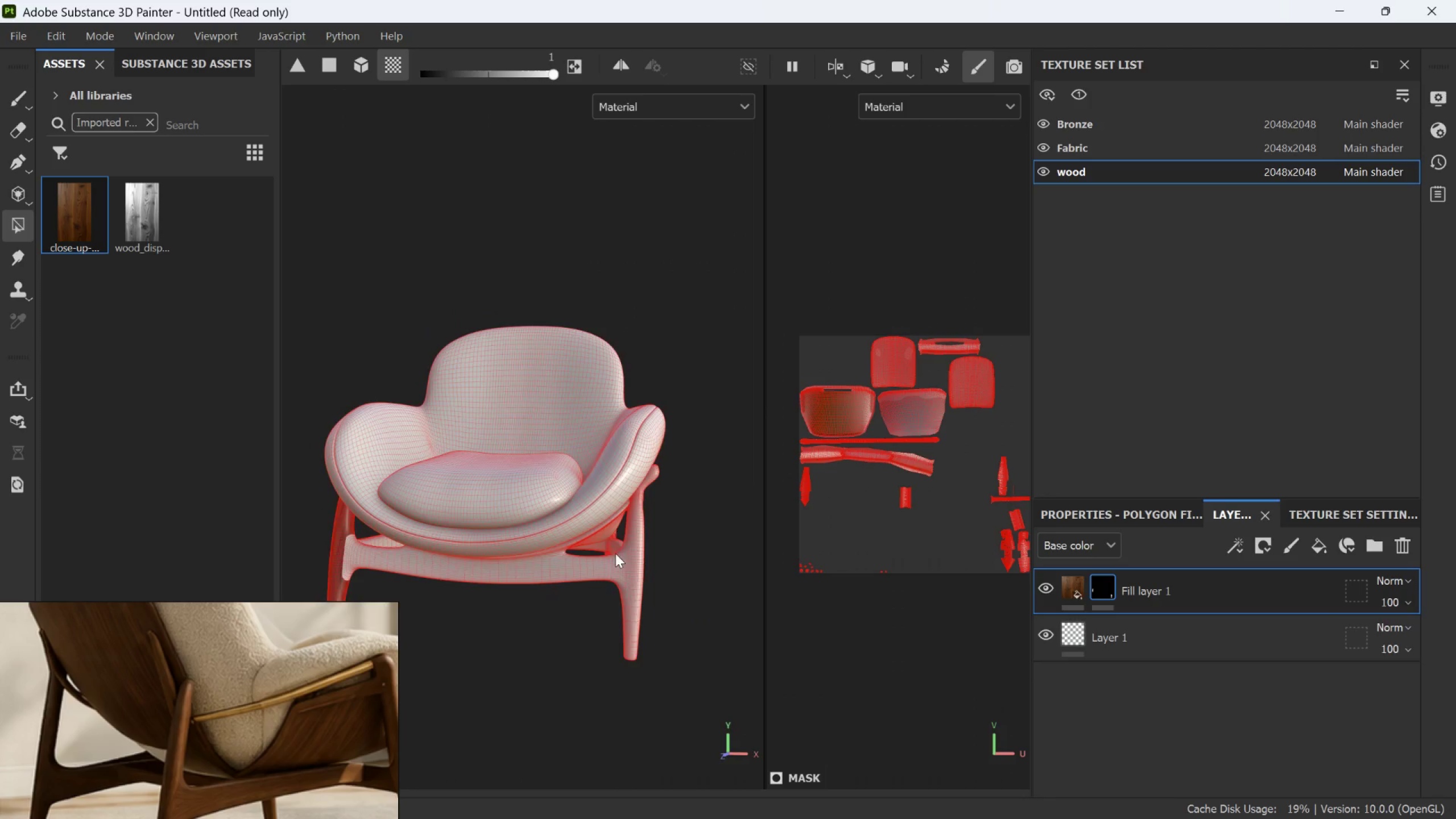 
left_click([647, 536])
 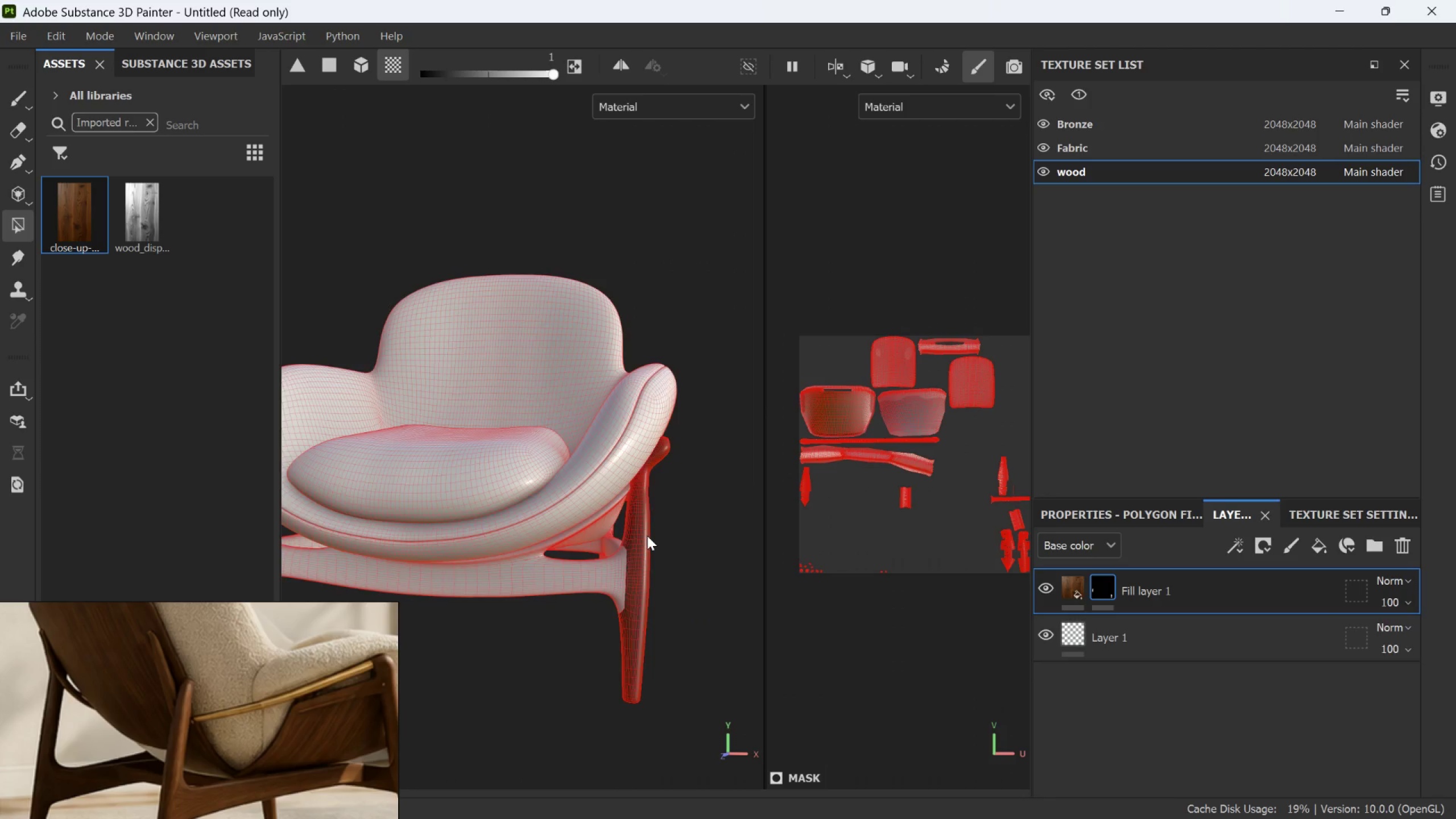 
scroll: coordinate [642, 534], scroll_direction: up, amount: 3.0
 